 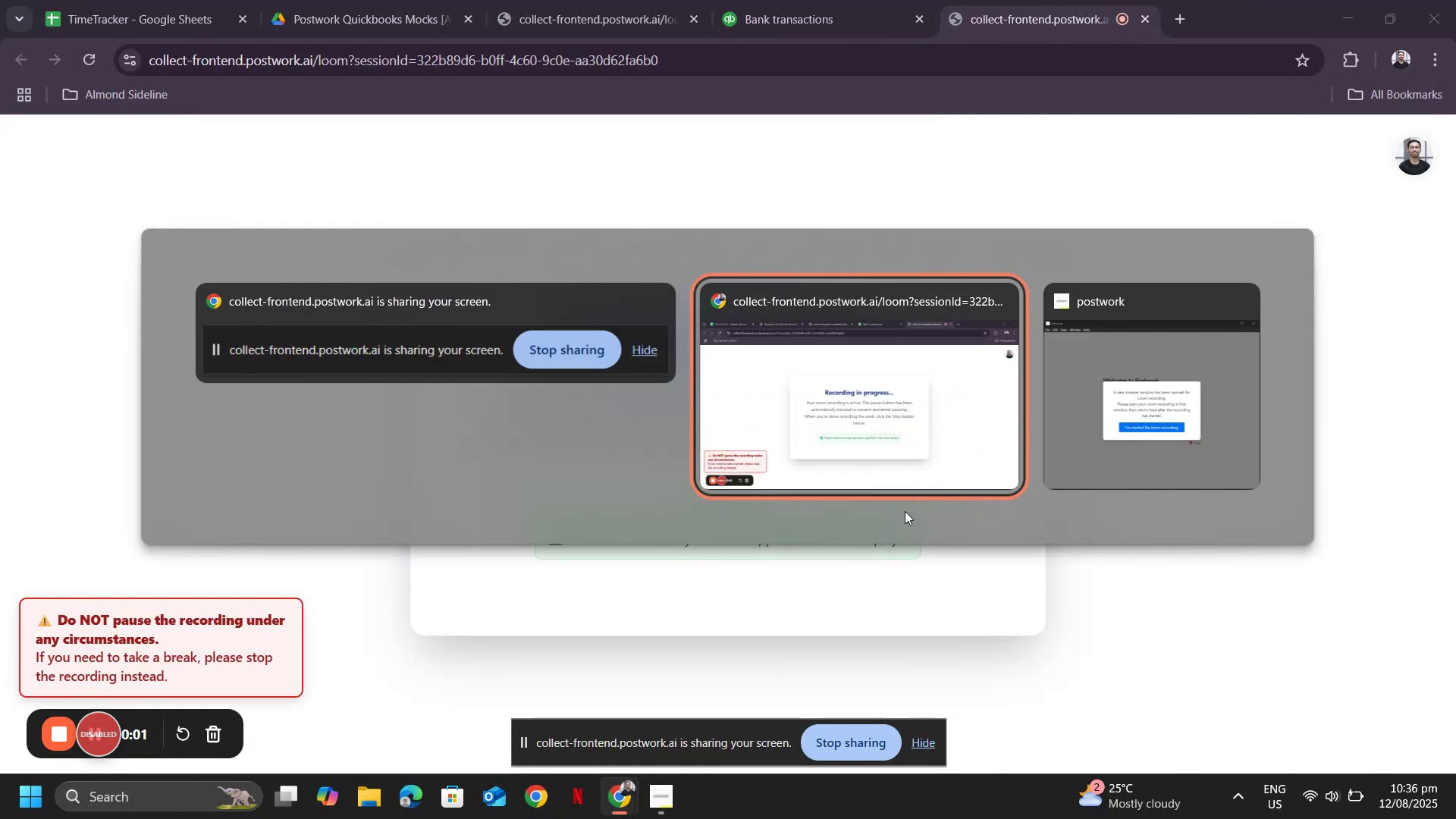 
key(Alt+Tab)
 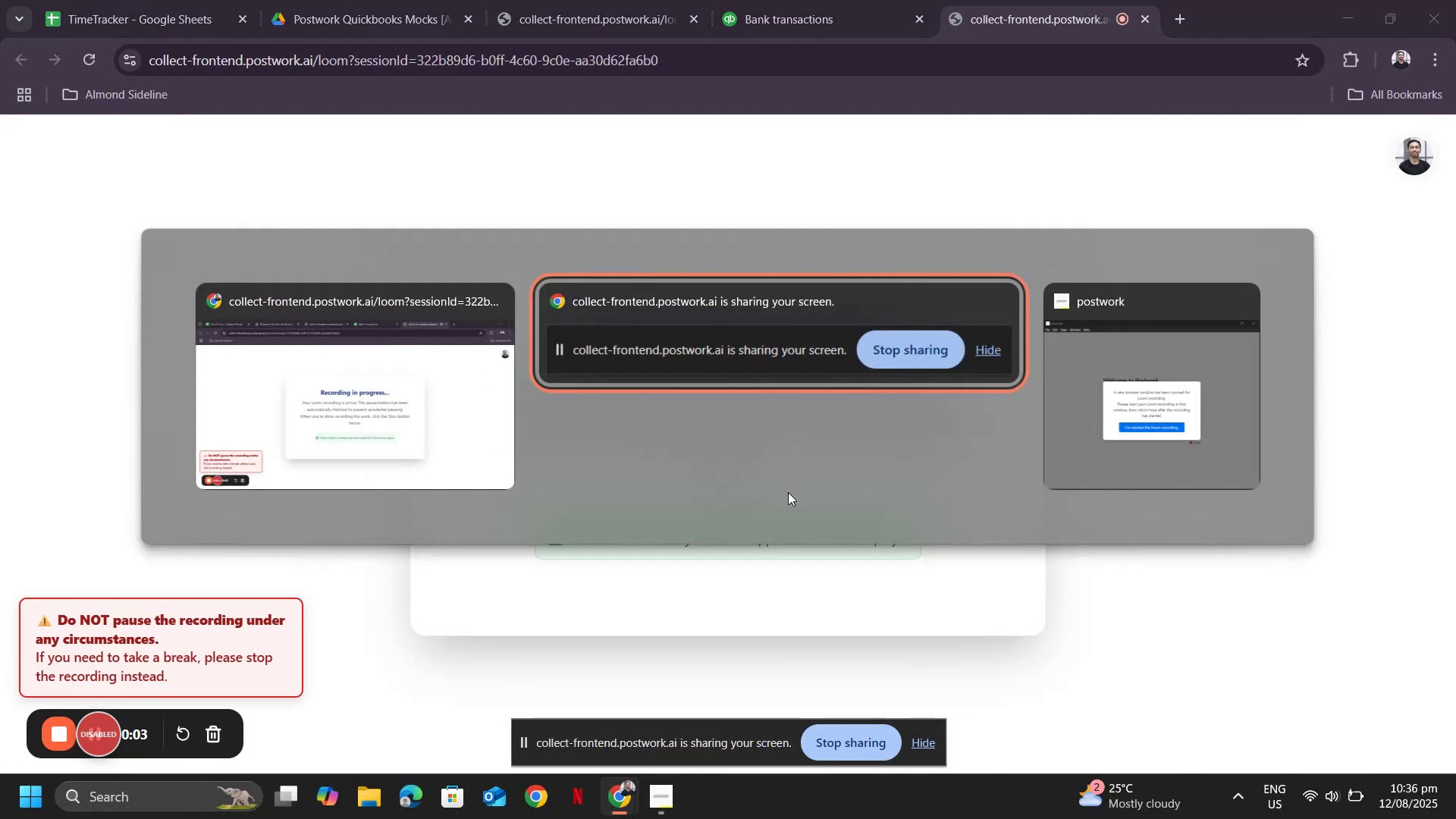 
key(Alt+Tab)
 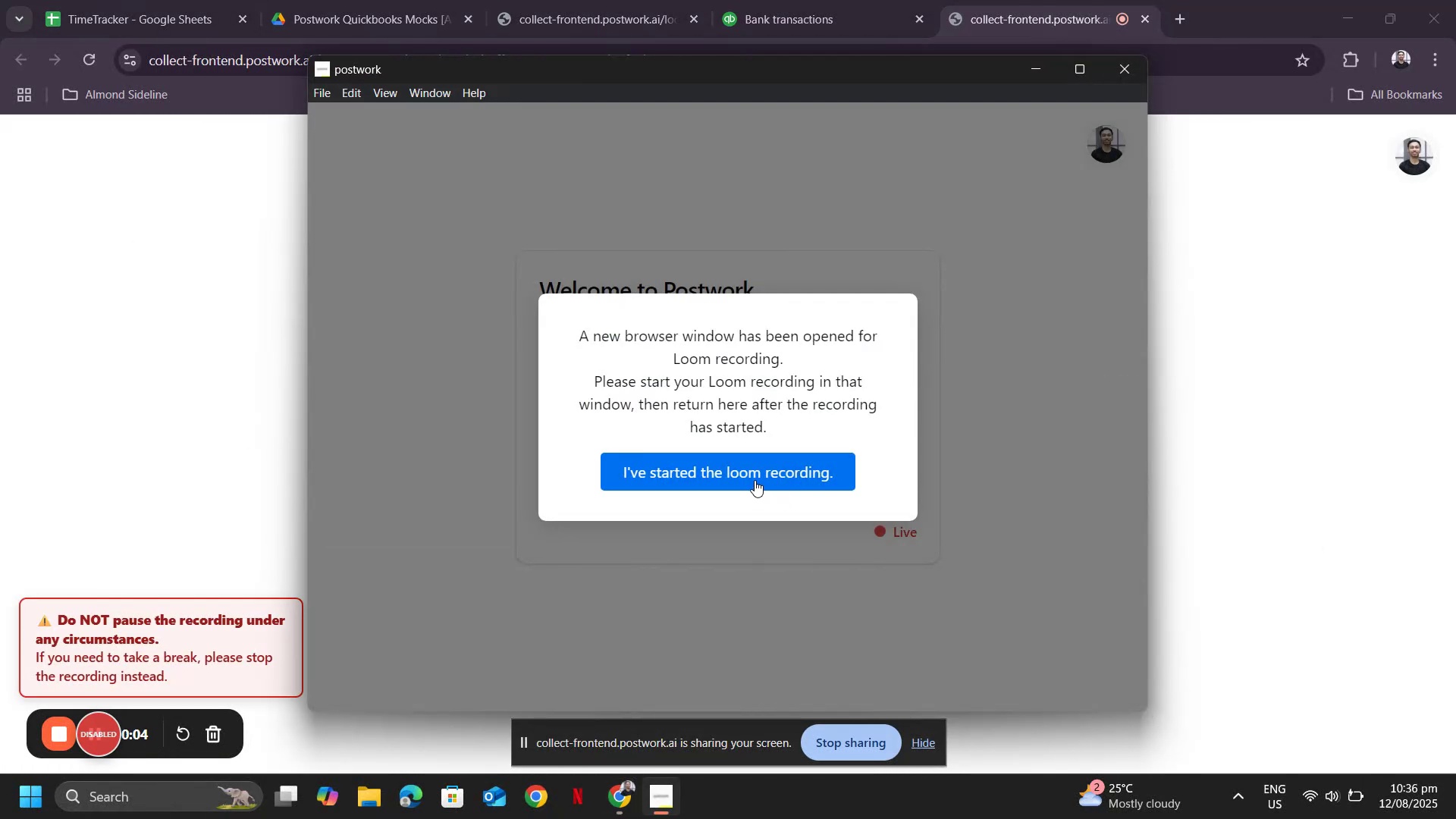 
left_click([755, 478])
 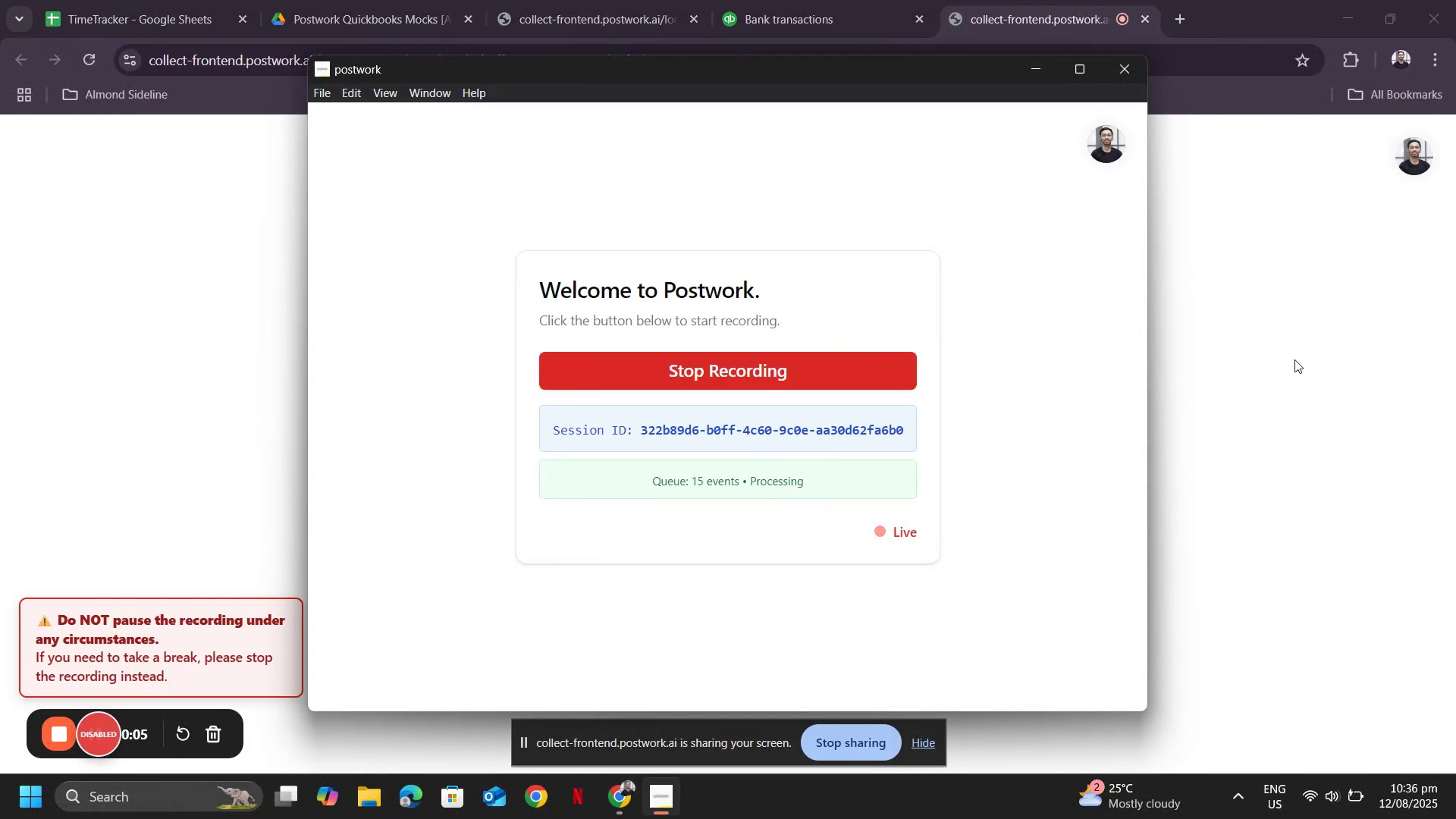 
left_click([1366, 357])
 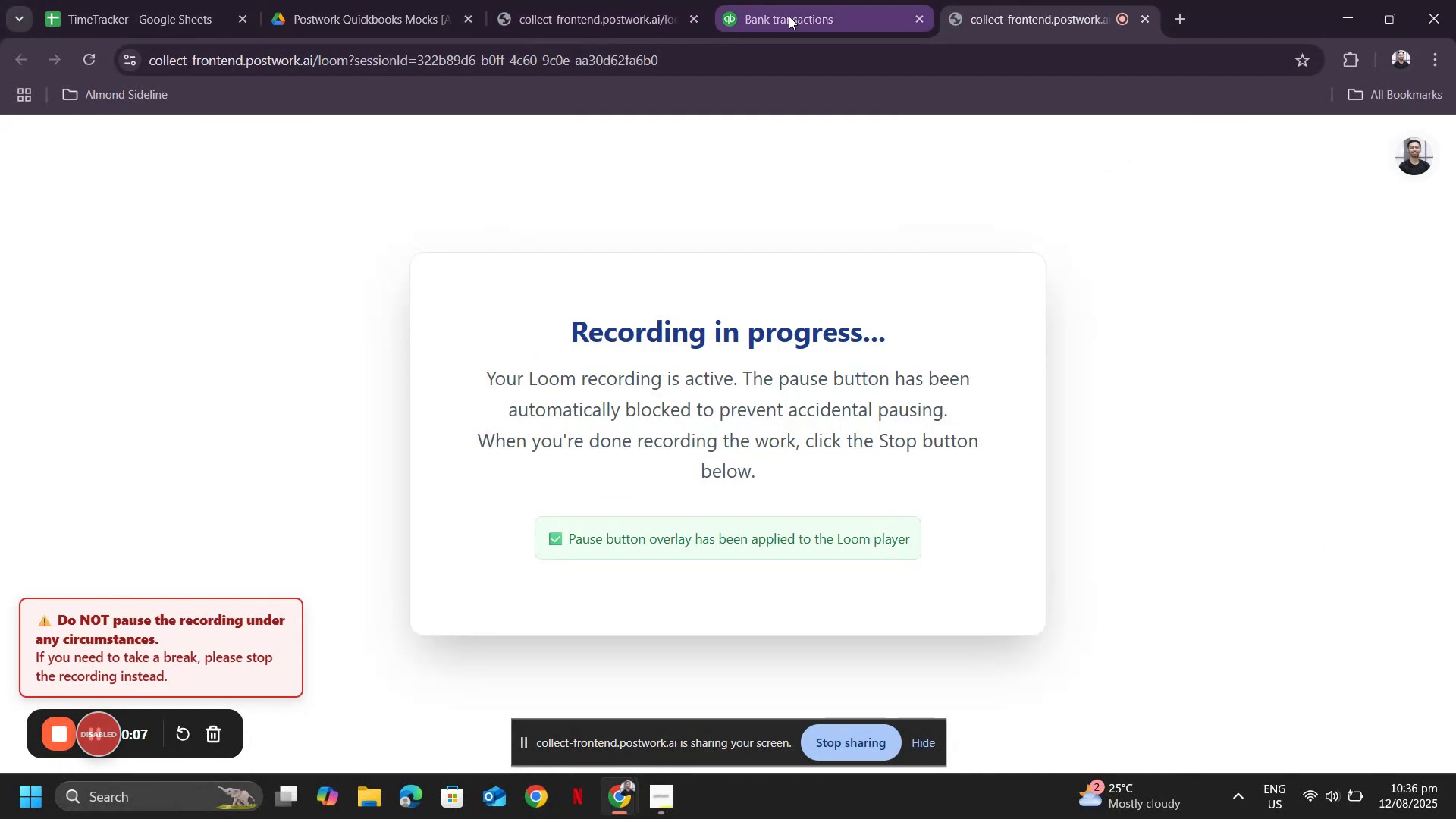 
left_click([789, 16])
 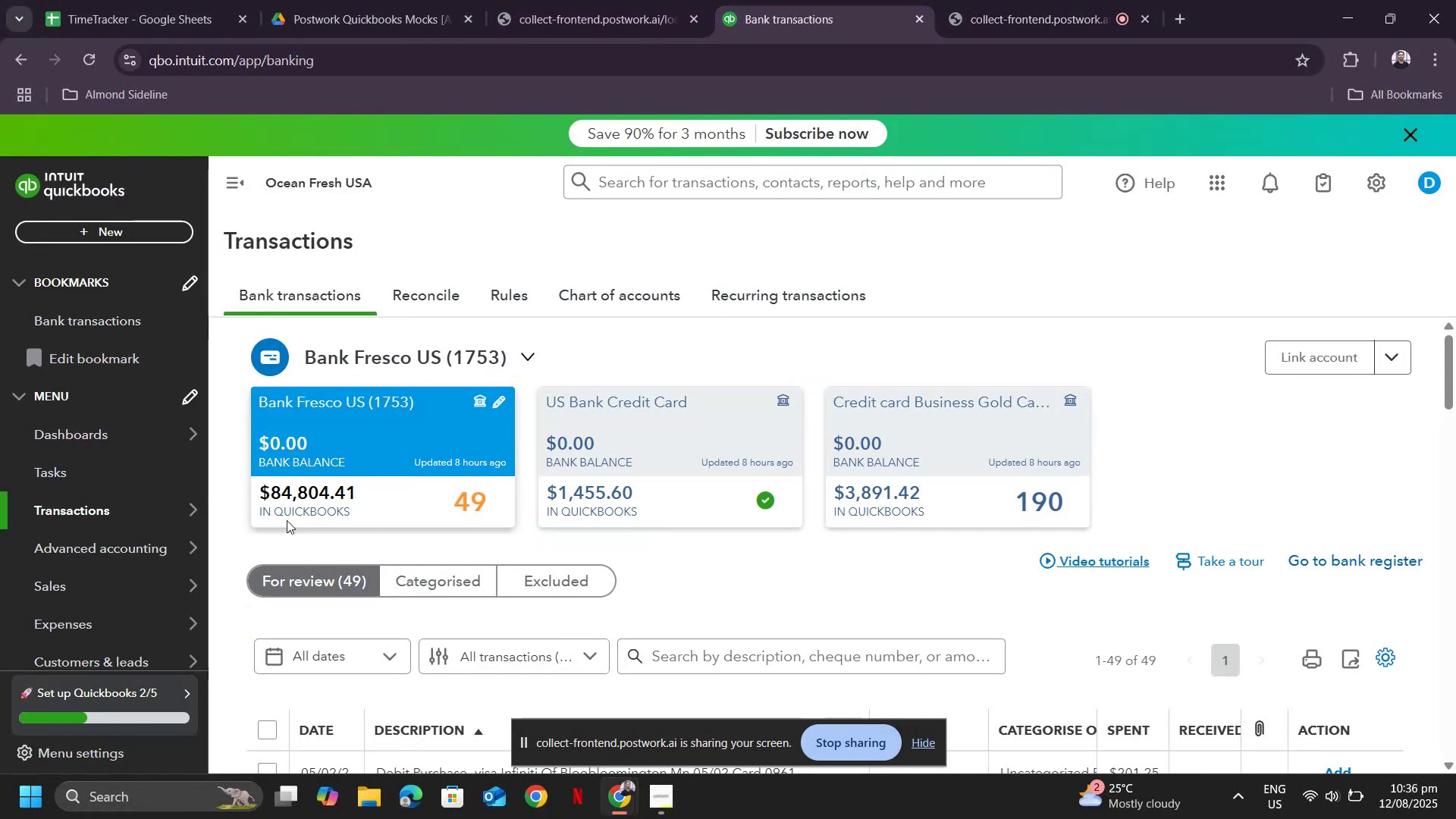 
scroll: coordinate [686, 587], scroll_direction: down, amount: 3.0
 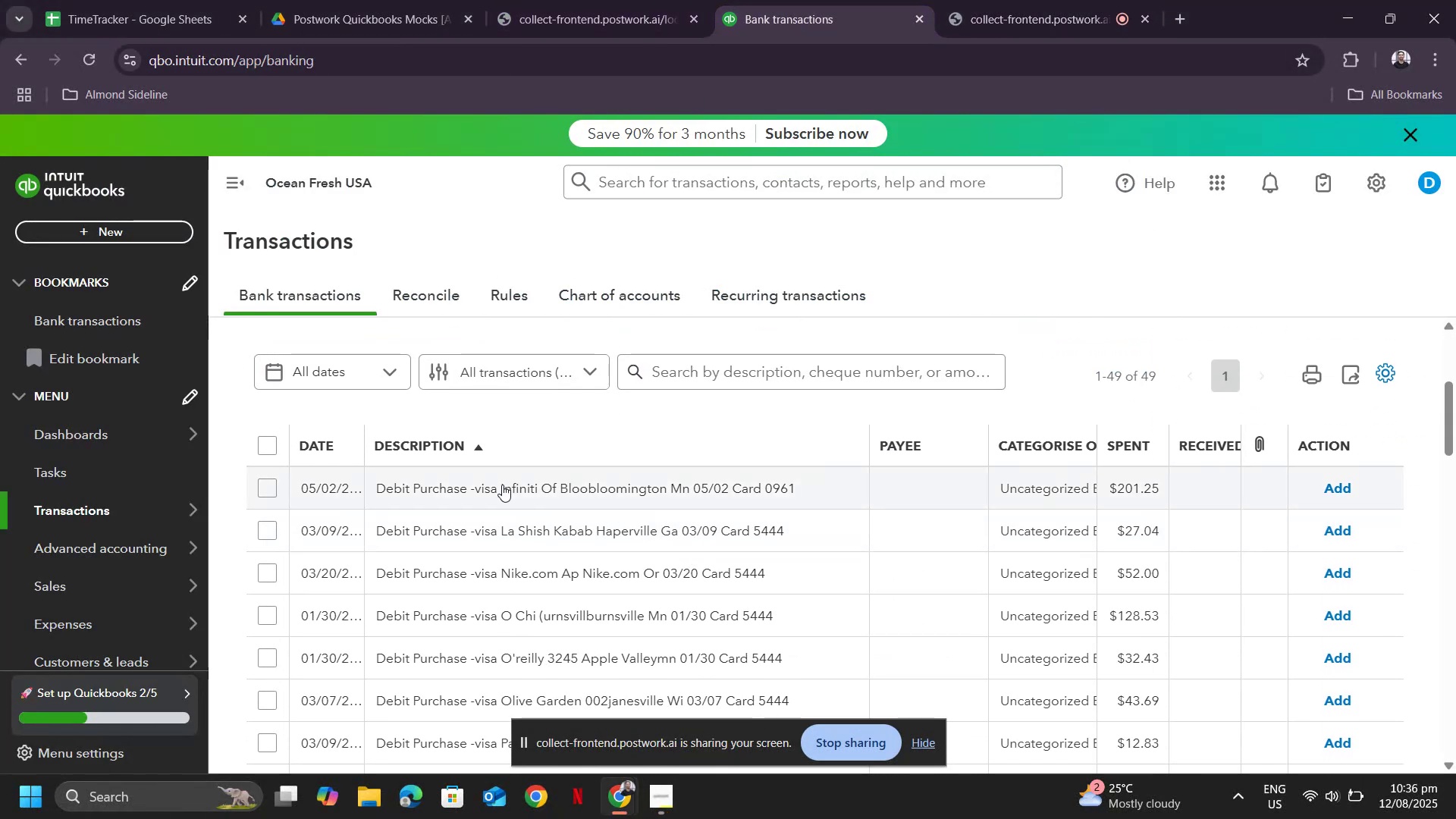 
left_click([502, 485])
 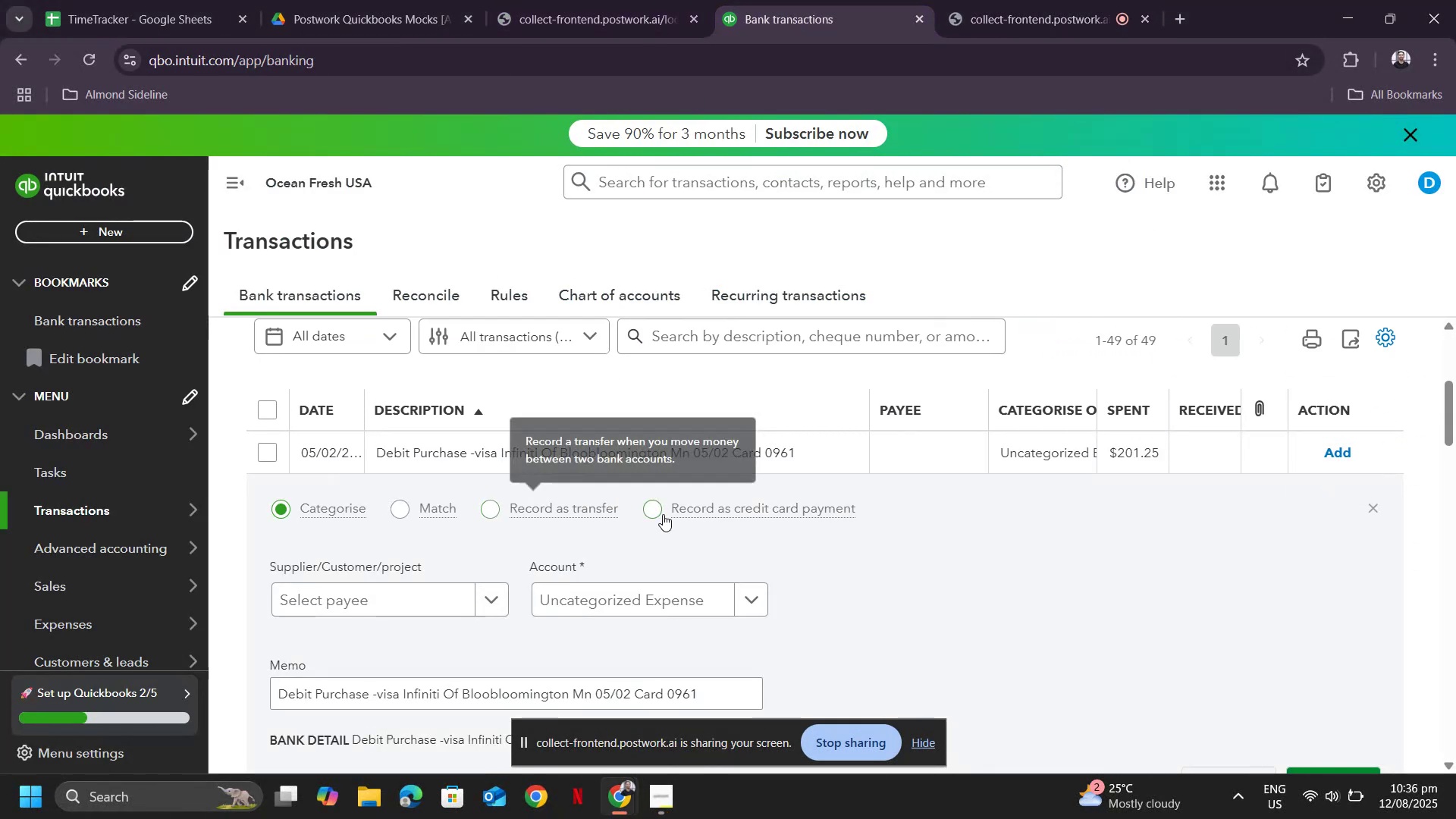 
scroll: coordinate [491, 458], scroll_direction: down, amount: 2.0
 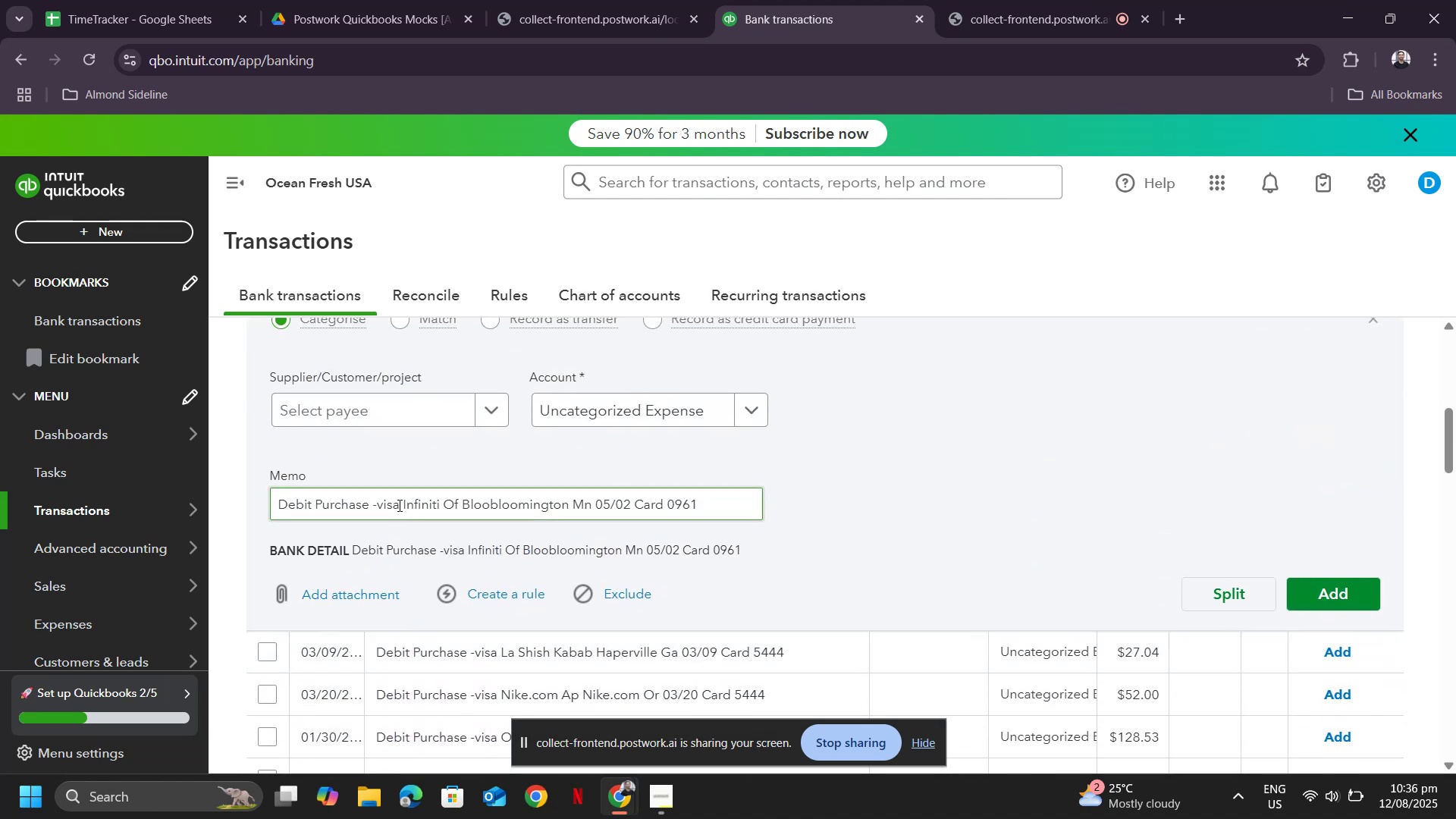 
left_click_drag(start_coordinate=[404, 502], to_coordinate=[463, 491])
 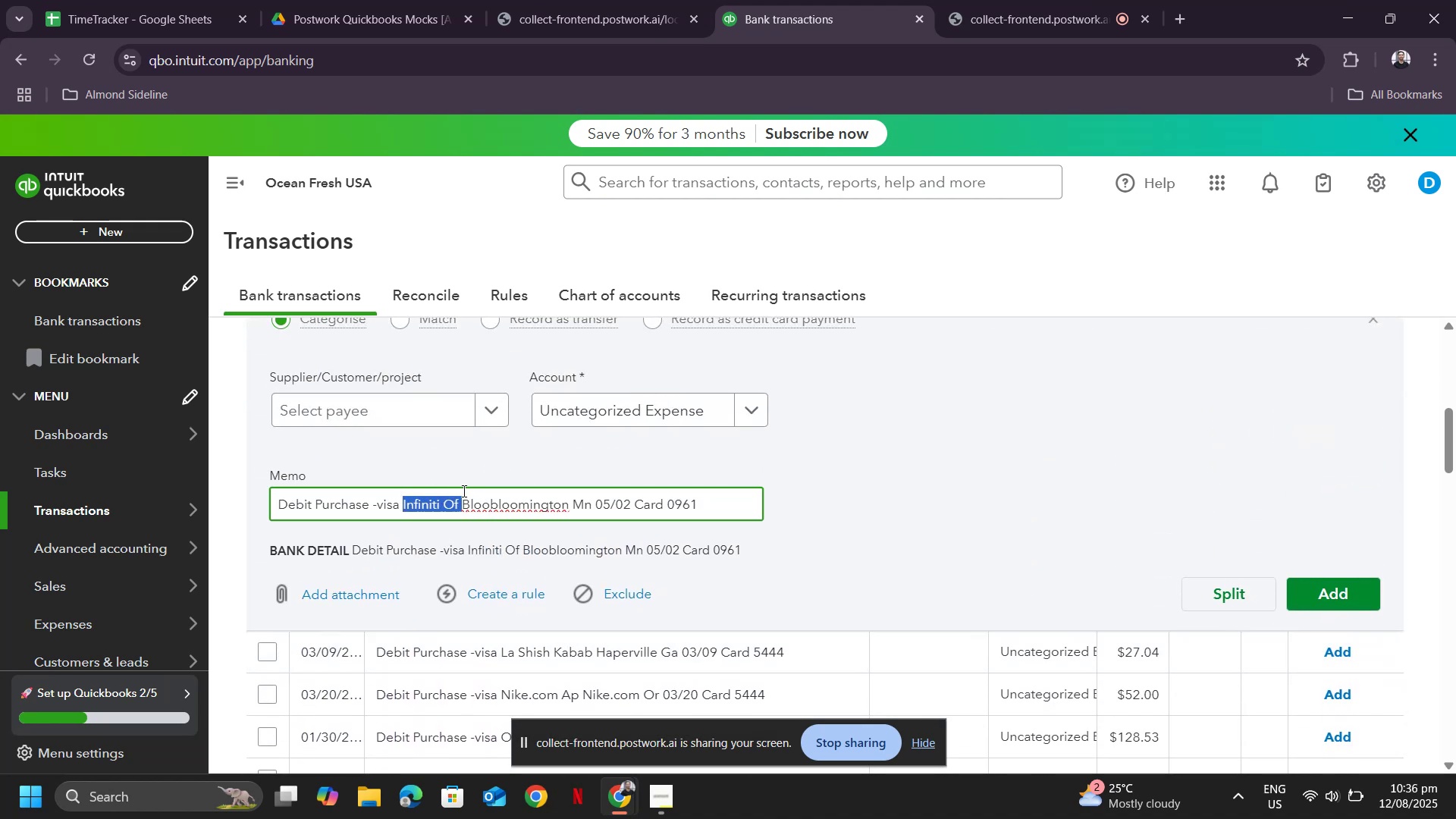 
key(Control+C)
 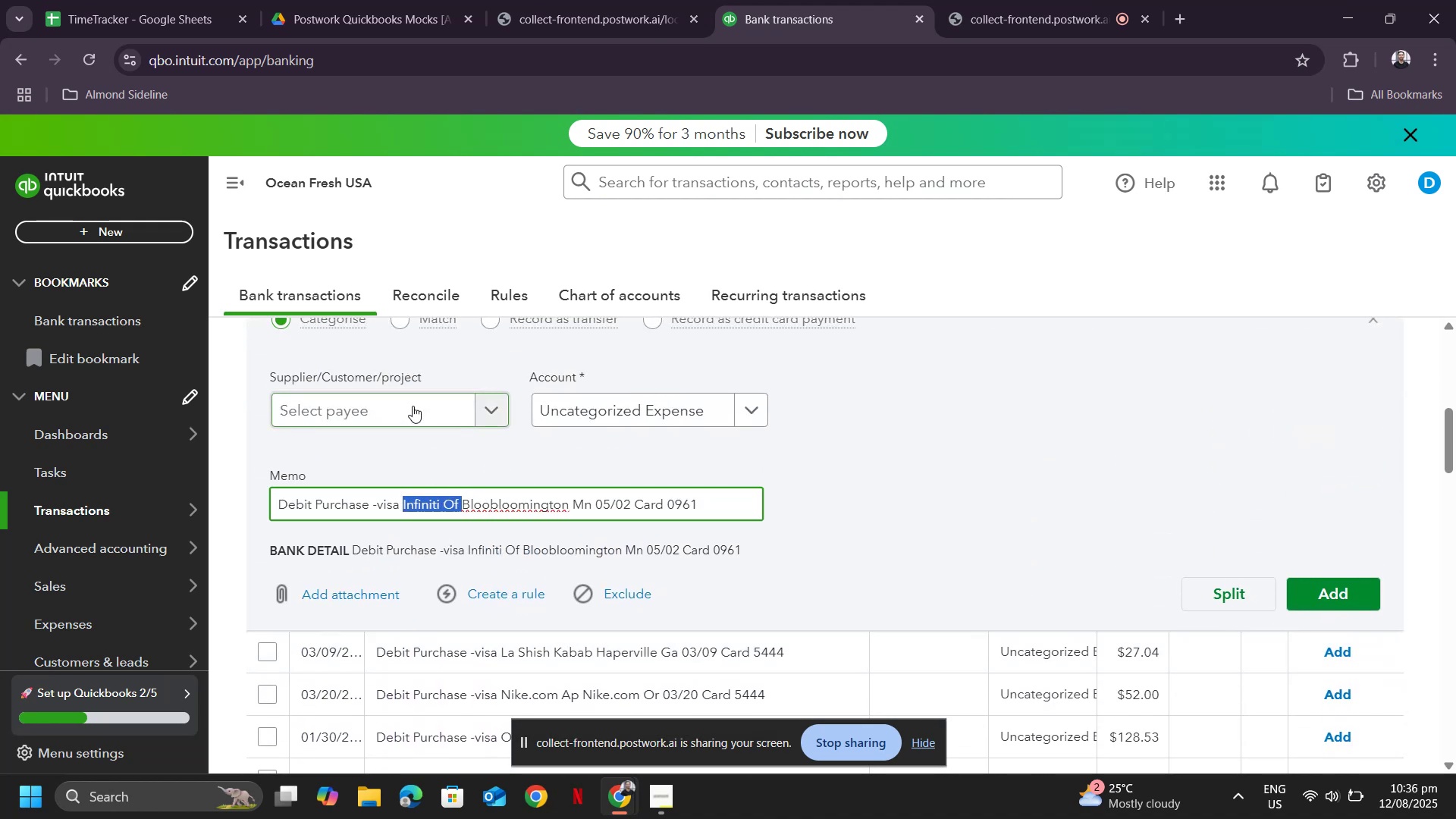 
left_click([413, 406])
 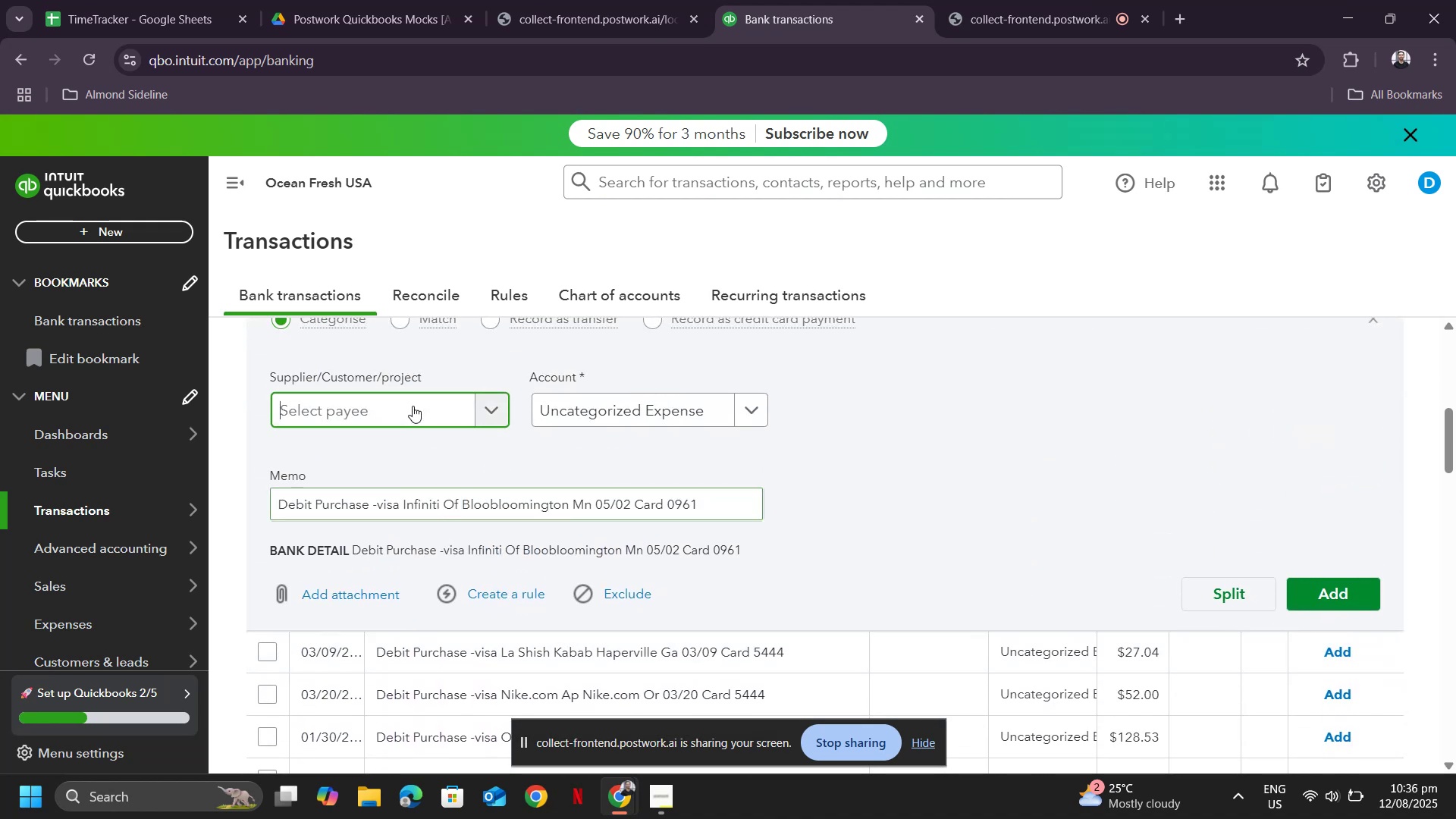 
key(Control+V)
 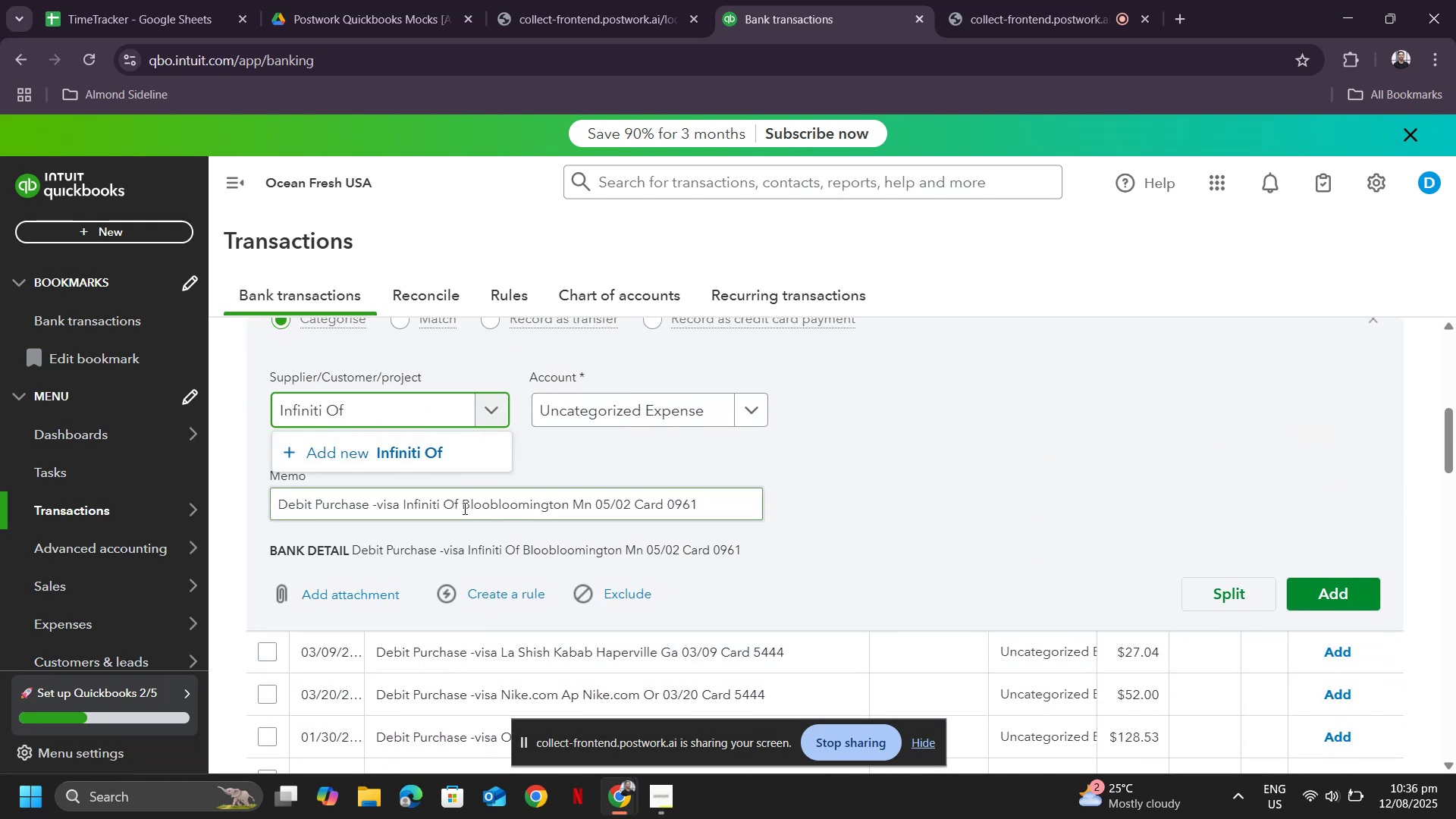 
left_click([494, 501])
 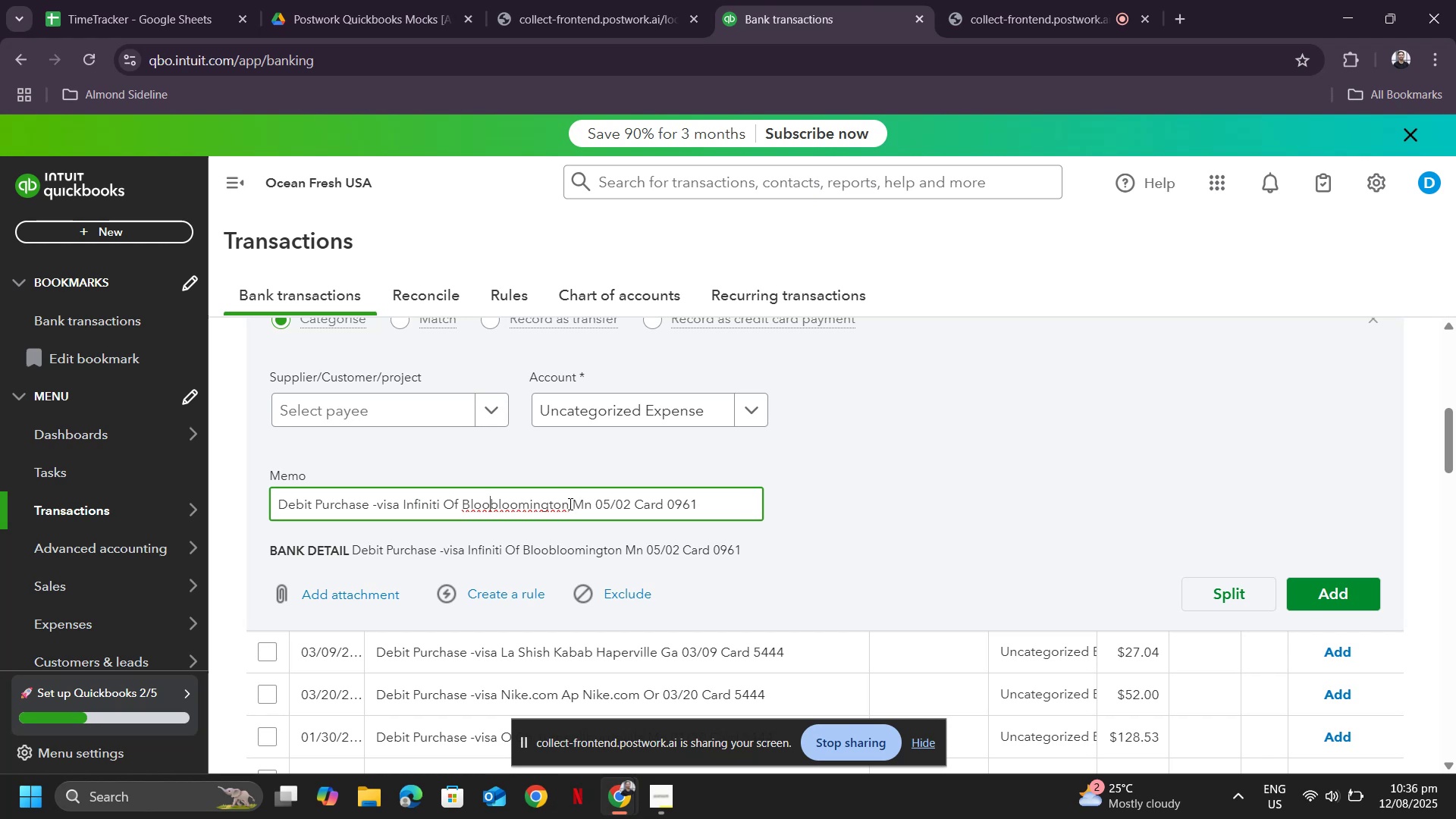 
left_click_drag(start_coordinate=[569, 504], to_coordinate=[401, 507])
 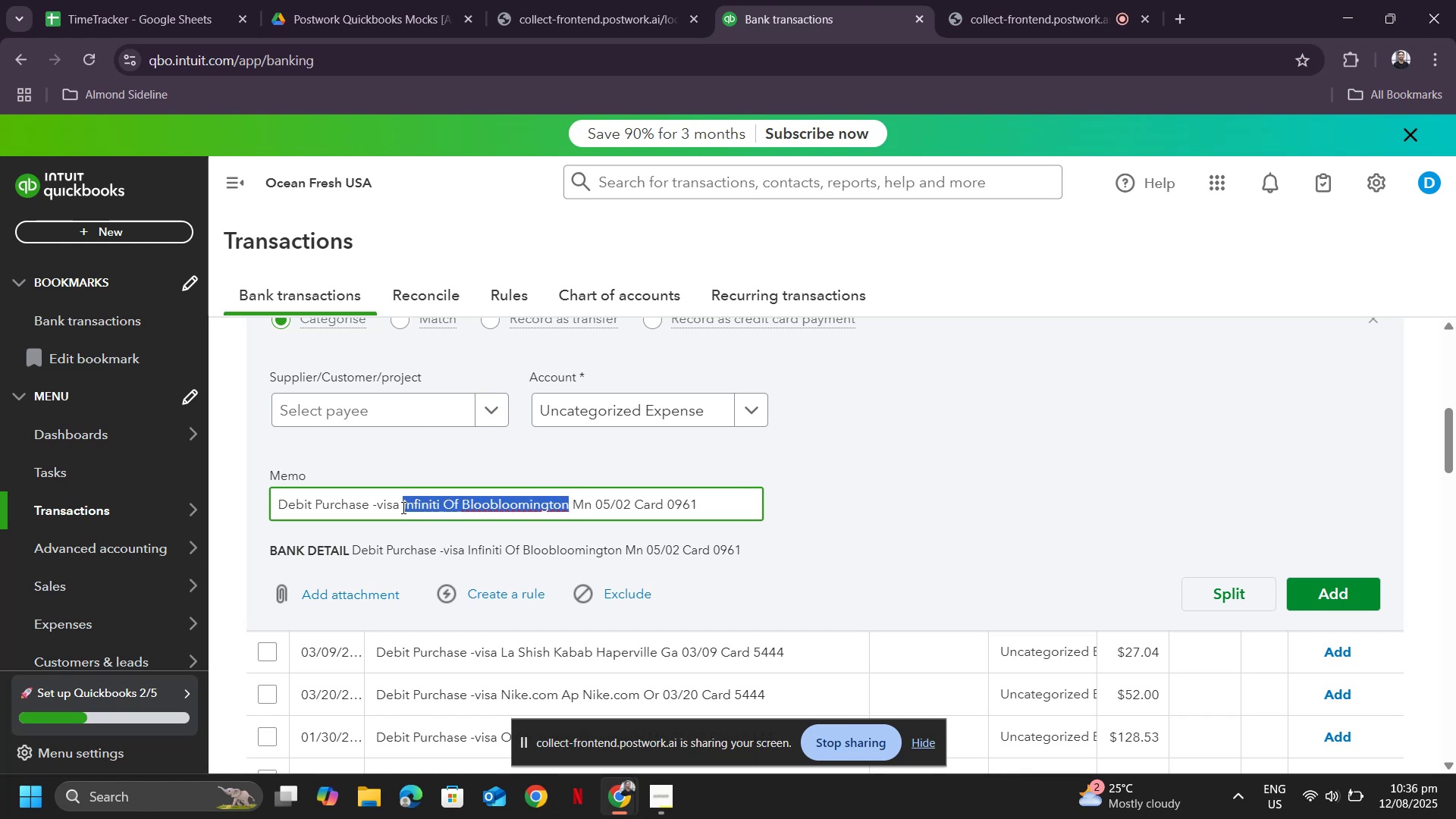 
key(Control+ControlLeft)
 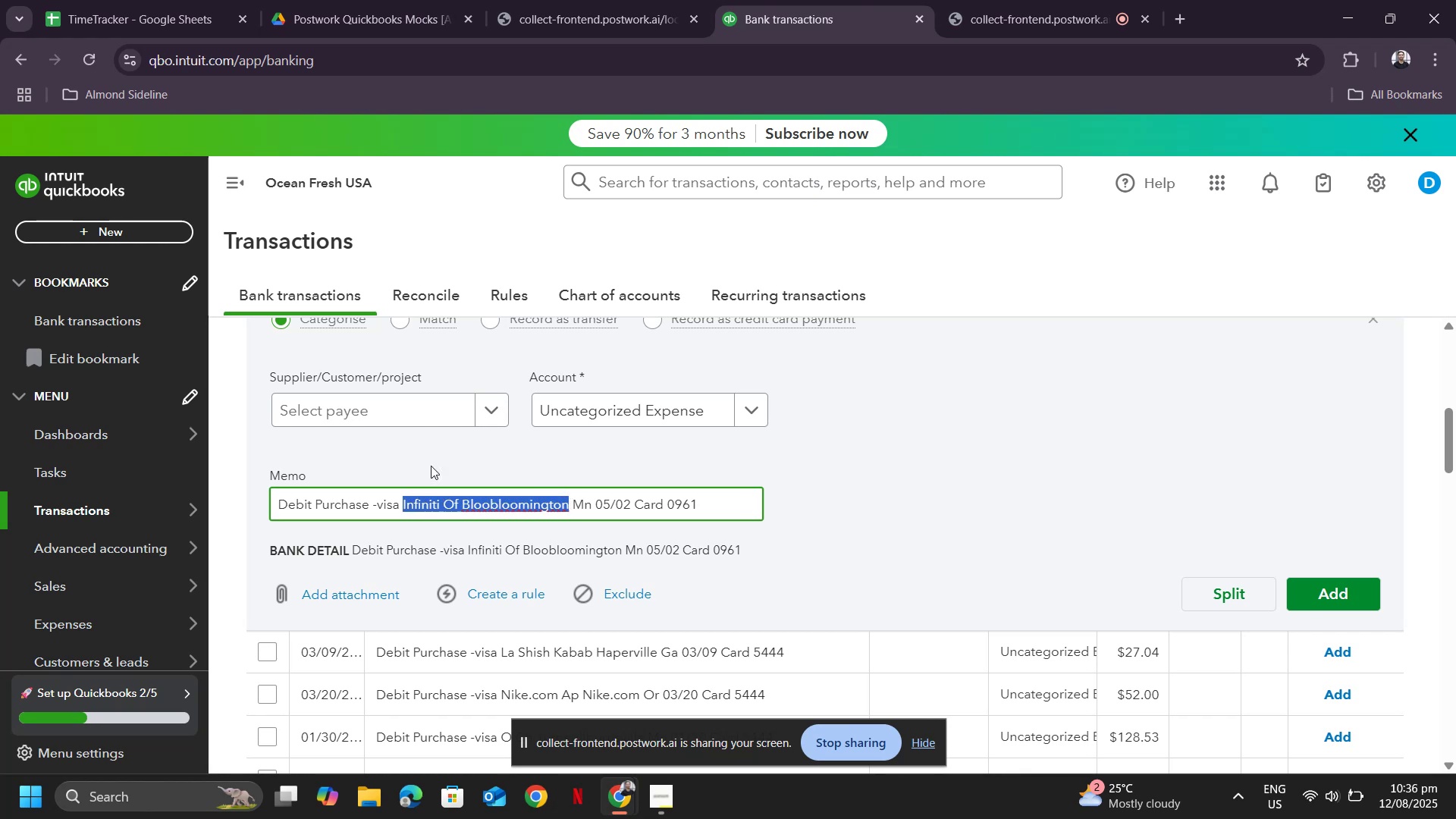 
key(Control+C)
 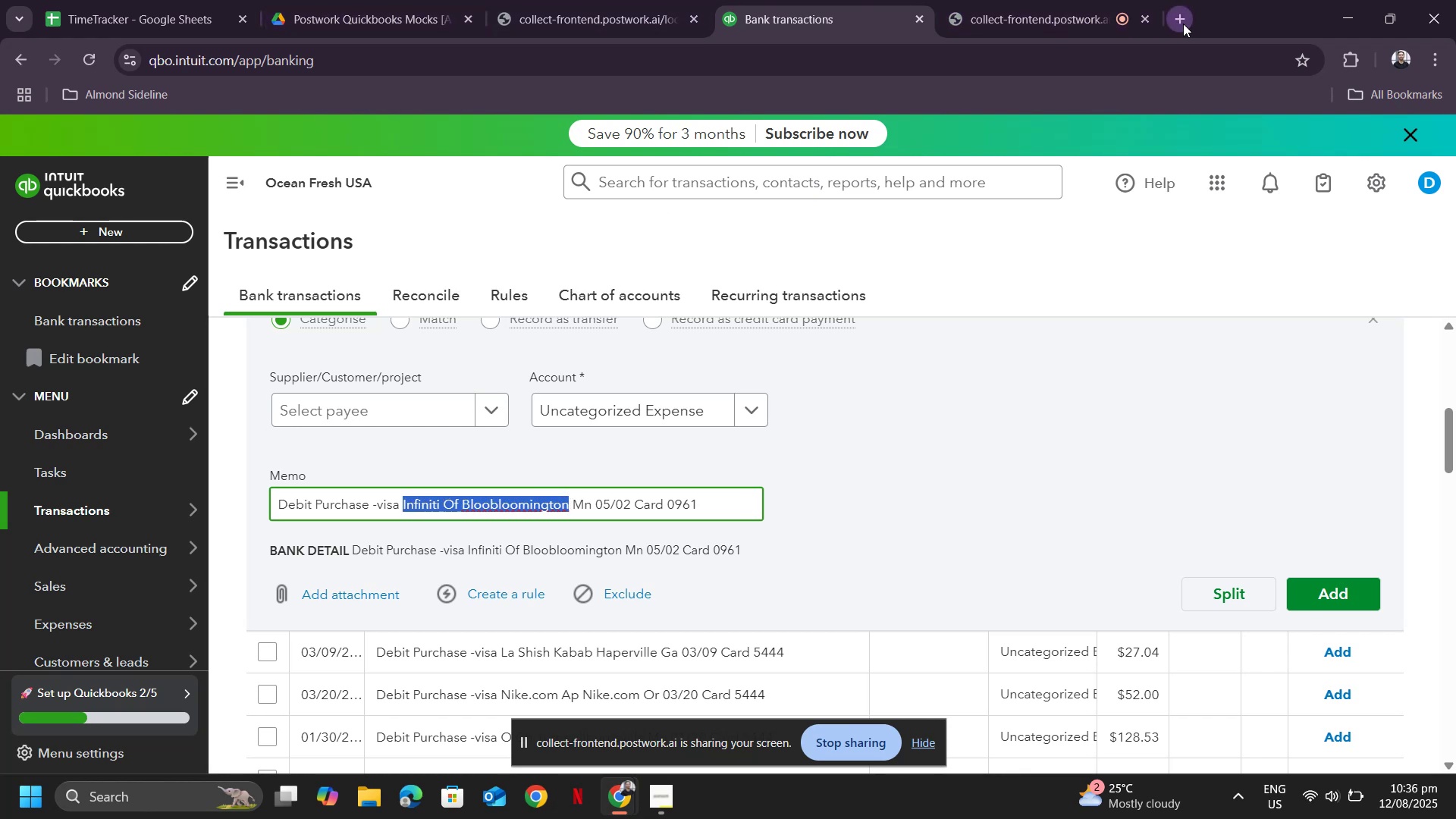 
left_click([1183, 24])
 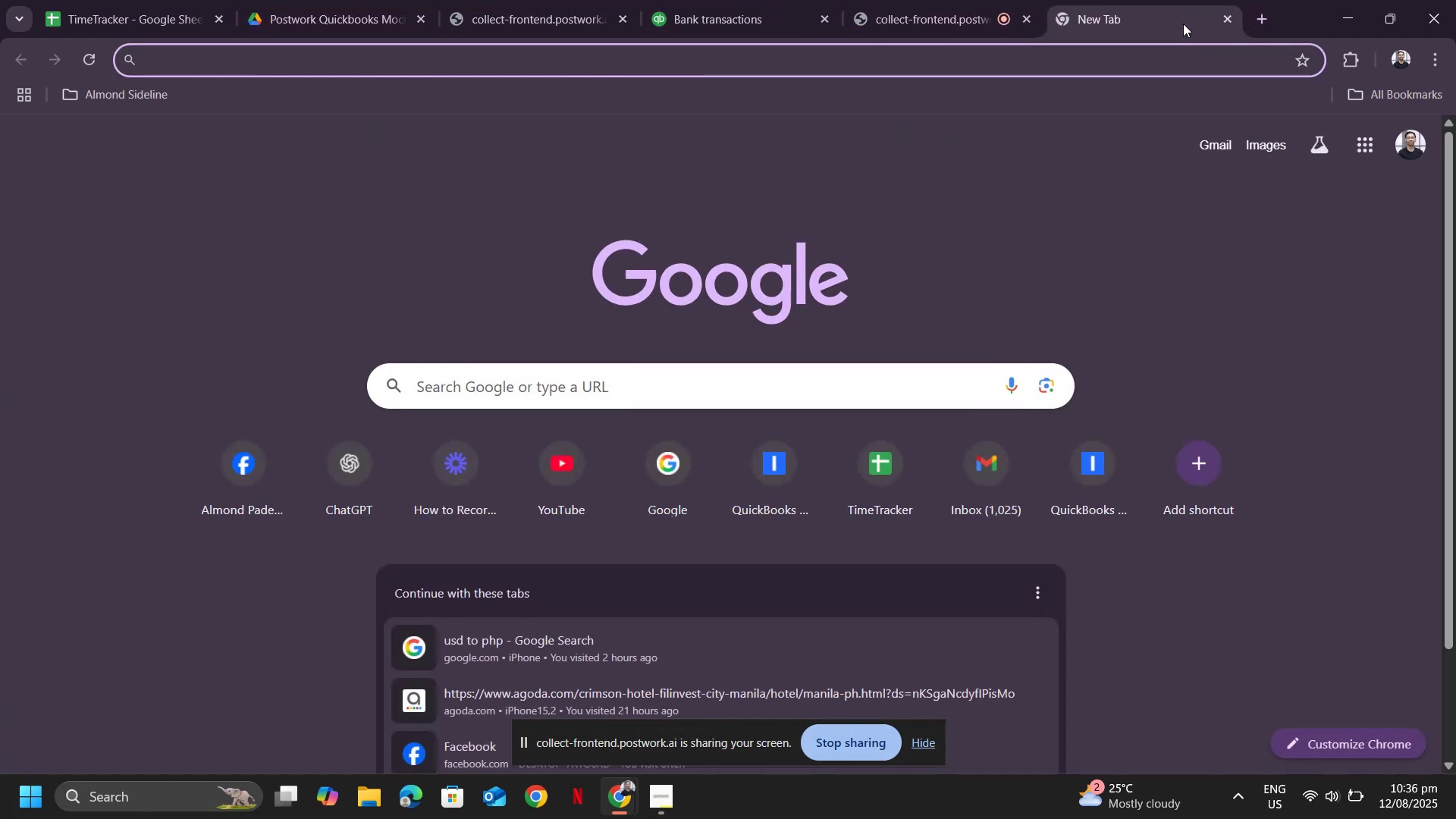 
type(chat)
 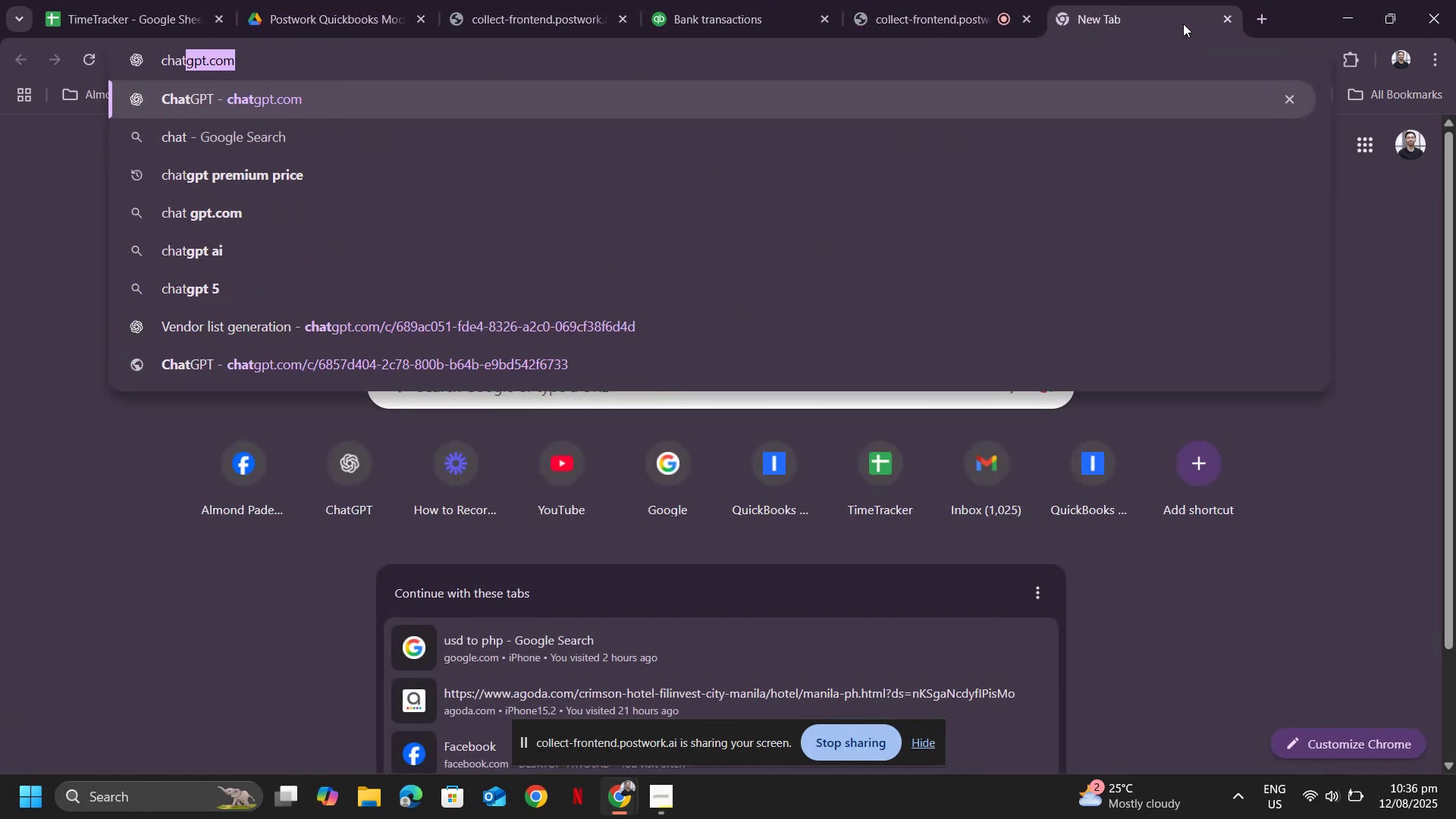 
key(Enter)
 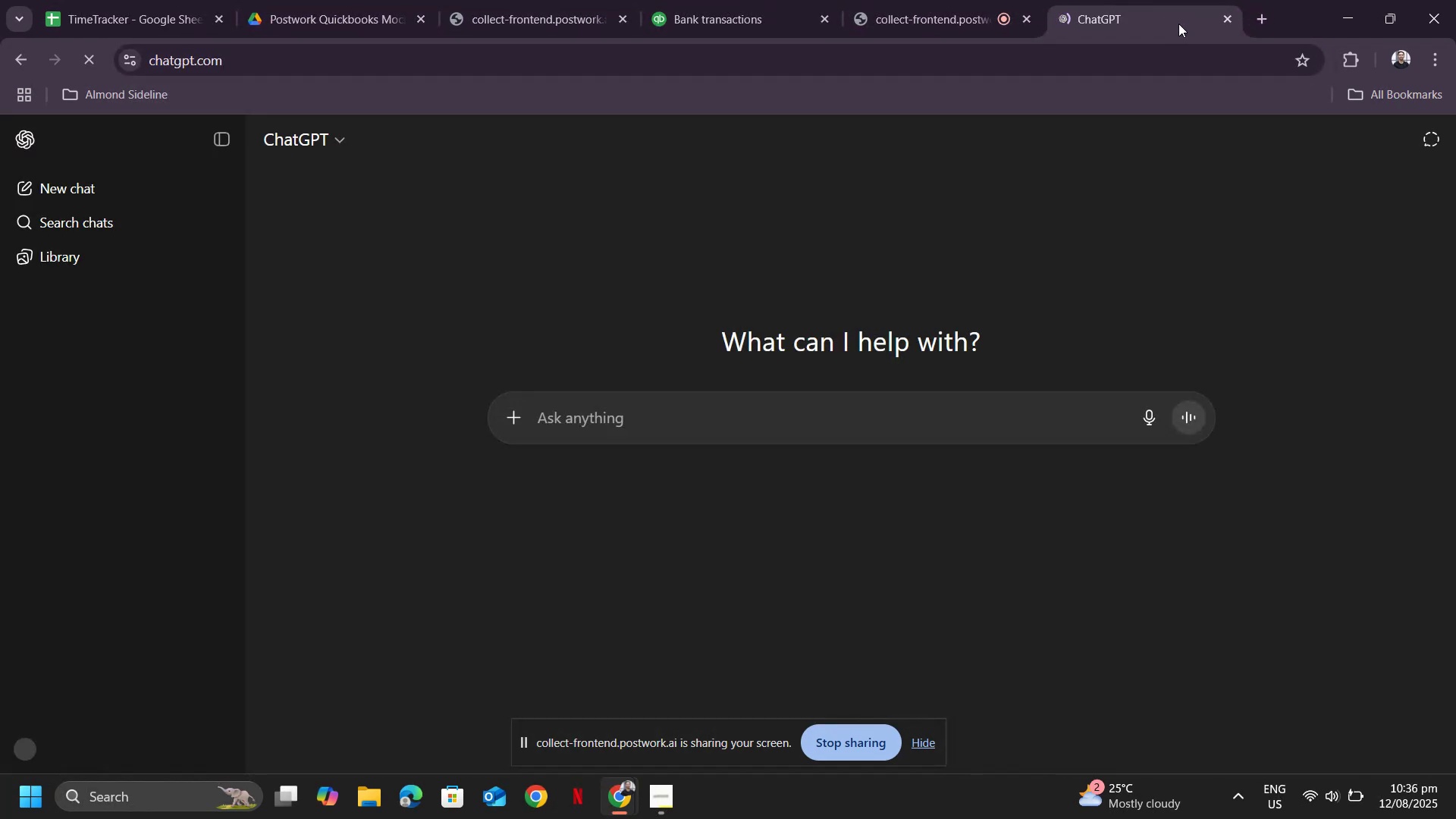 
key(Control+V)
 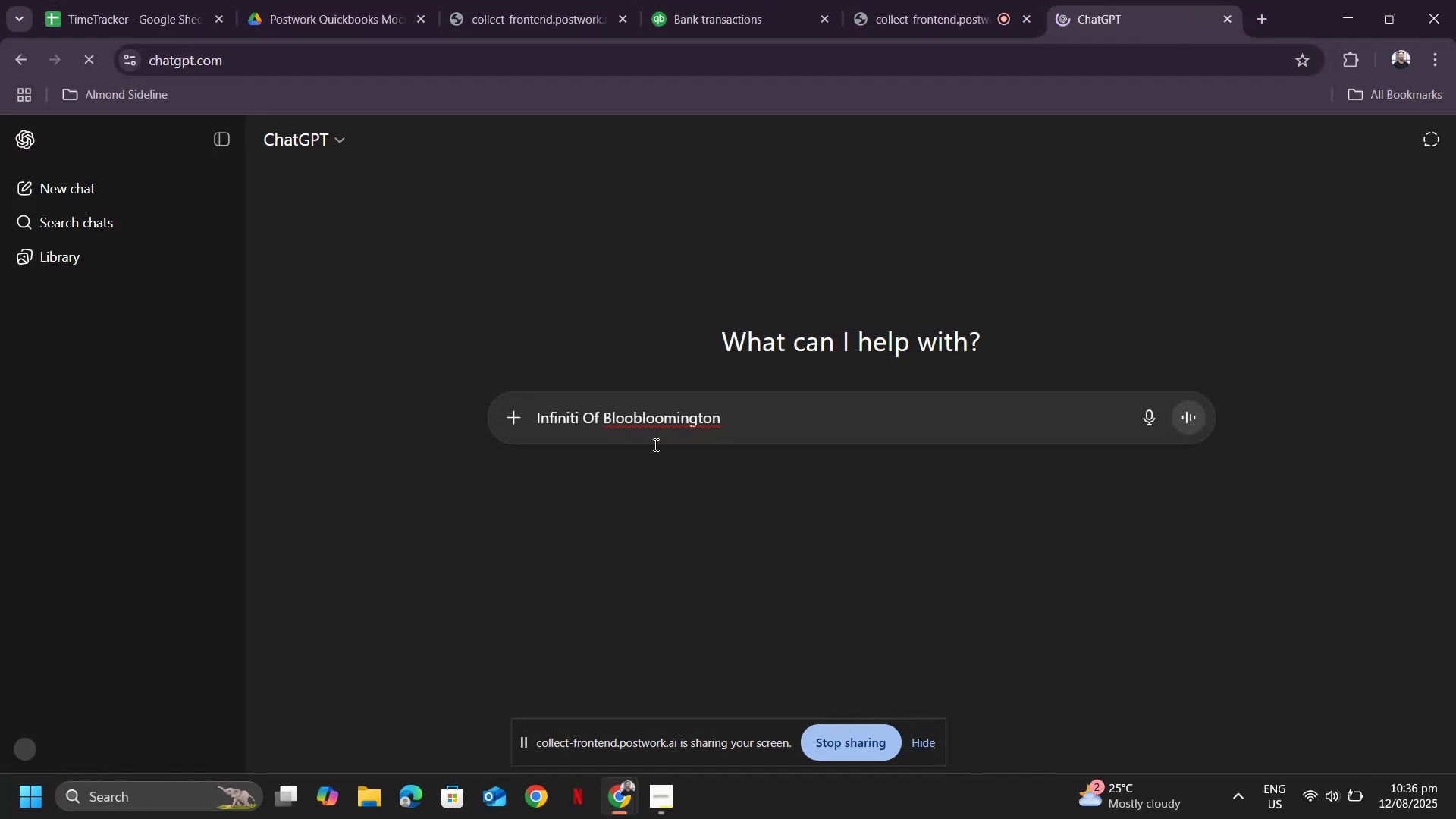 
key(Enter)
 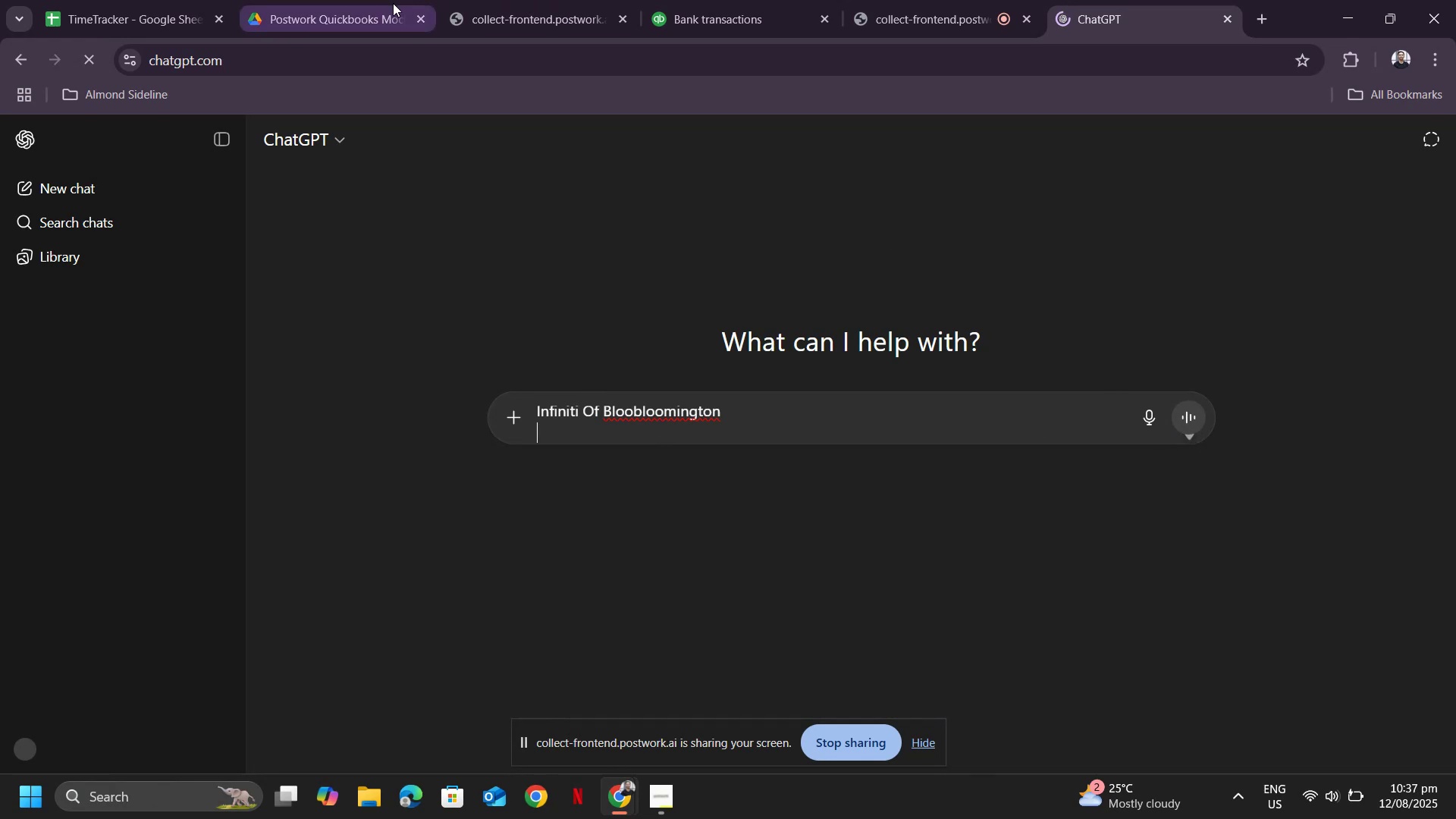 
left_click([675, 0])
 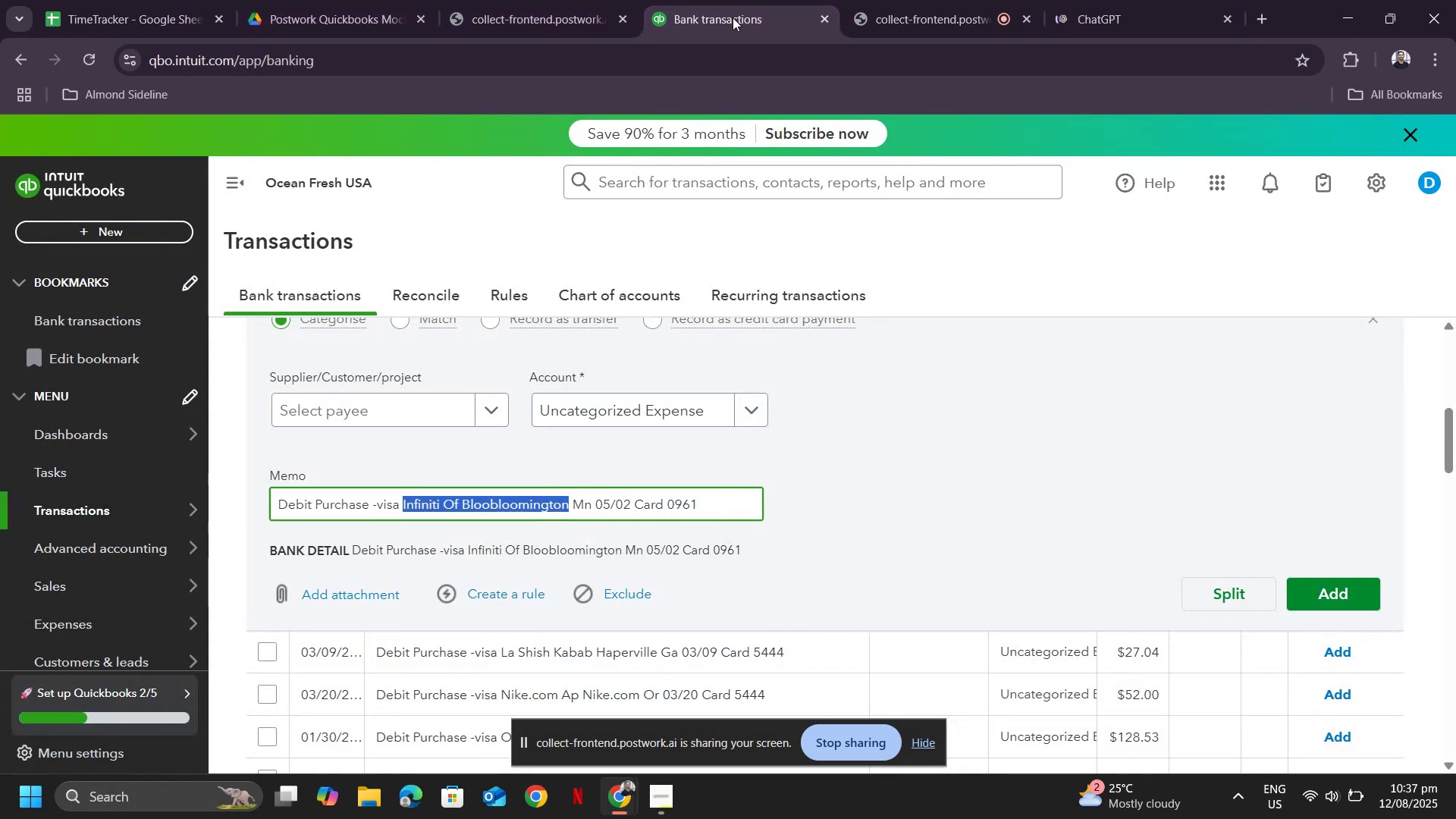 
left_click_drag(start_coordinate=[733, 17], to_coordinate=[711, 263])
 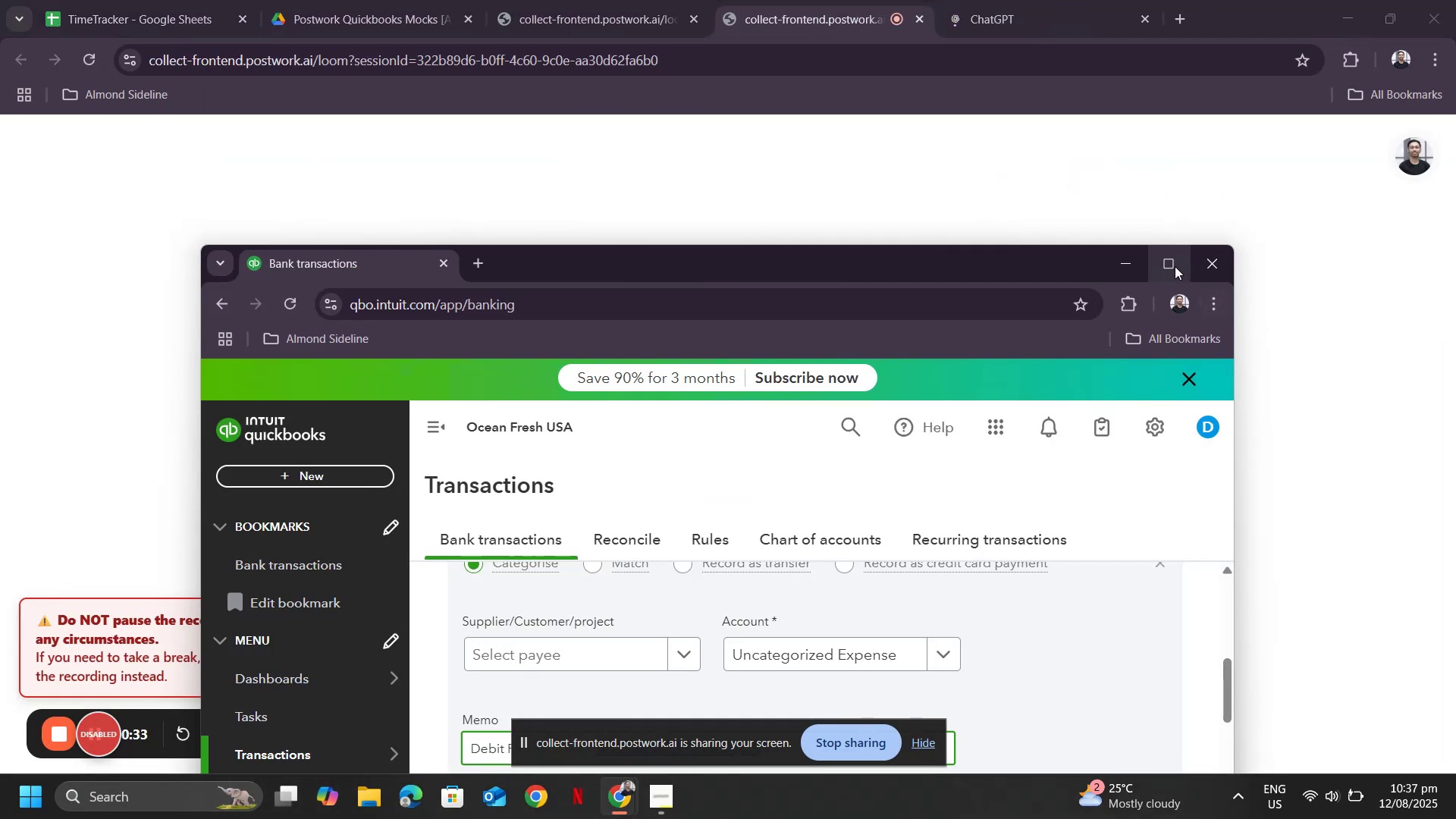 
left_click([1170, 264])
 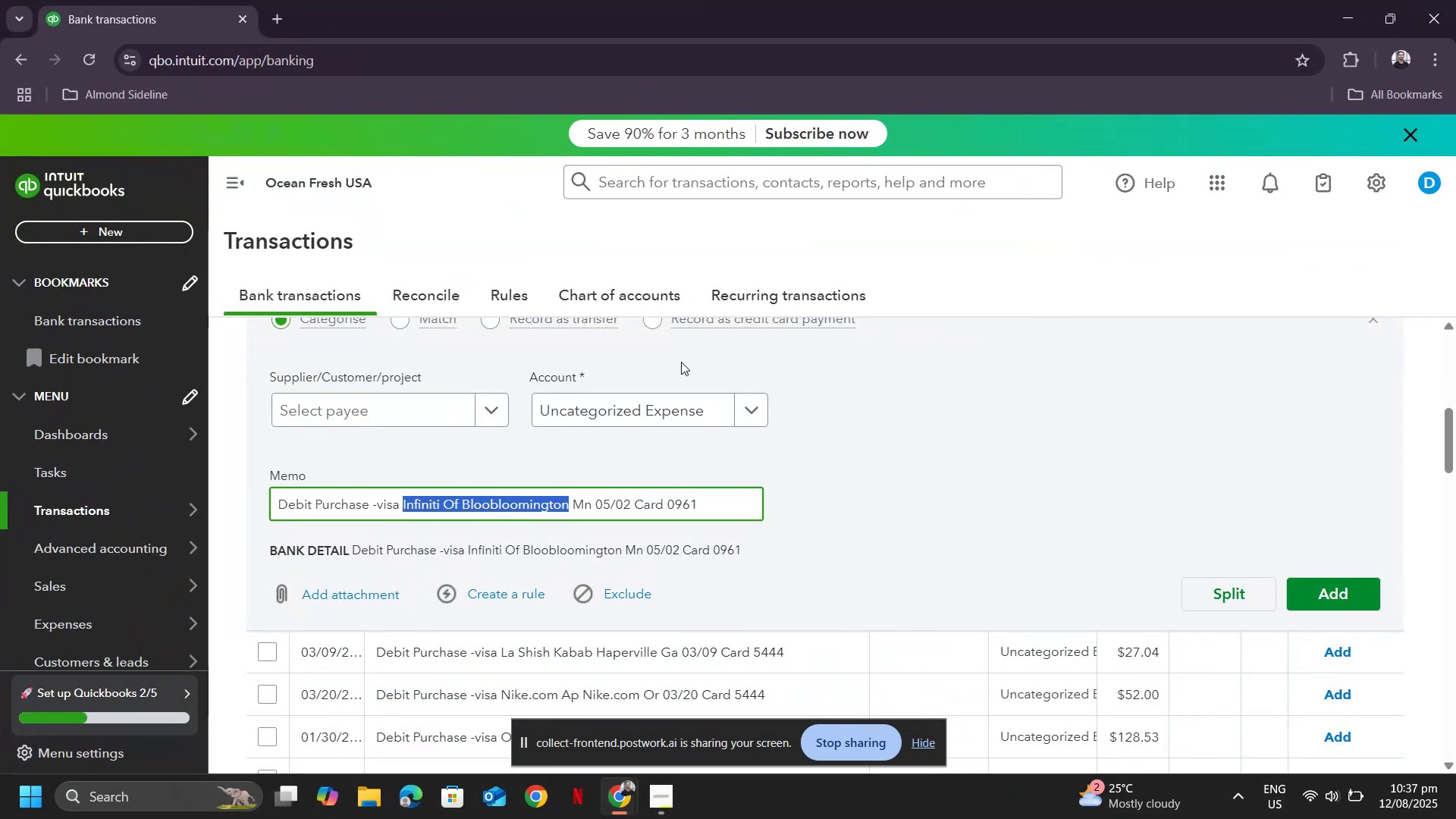 
key(Alt+Tab)
 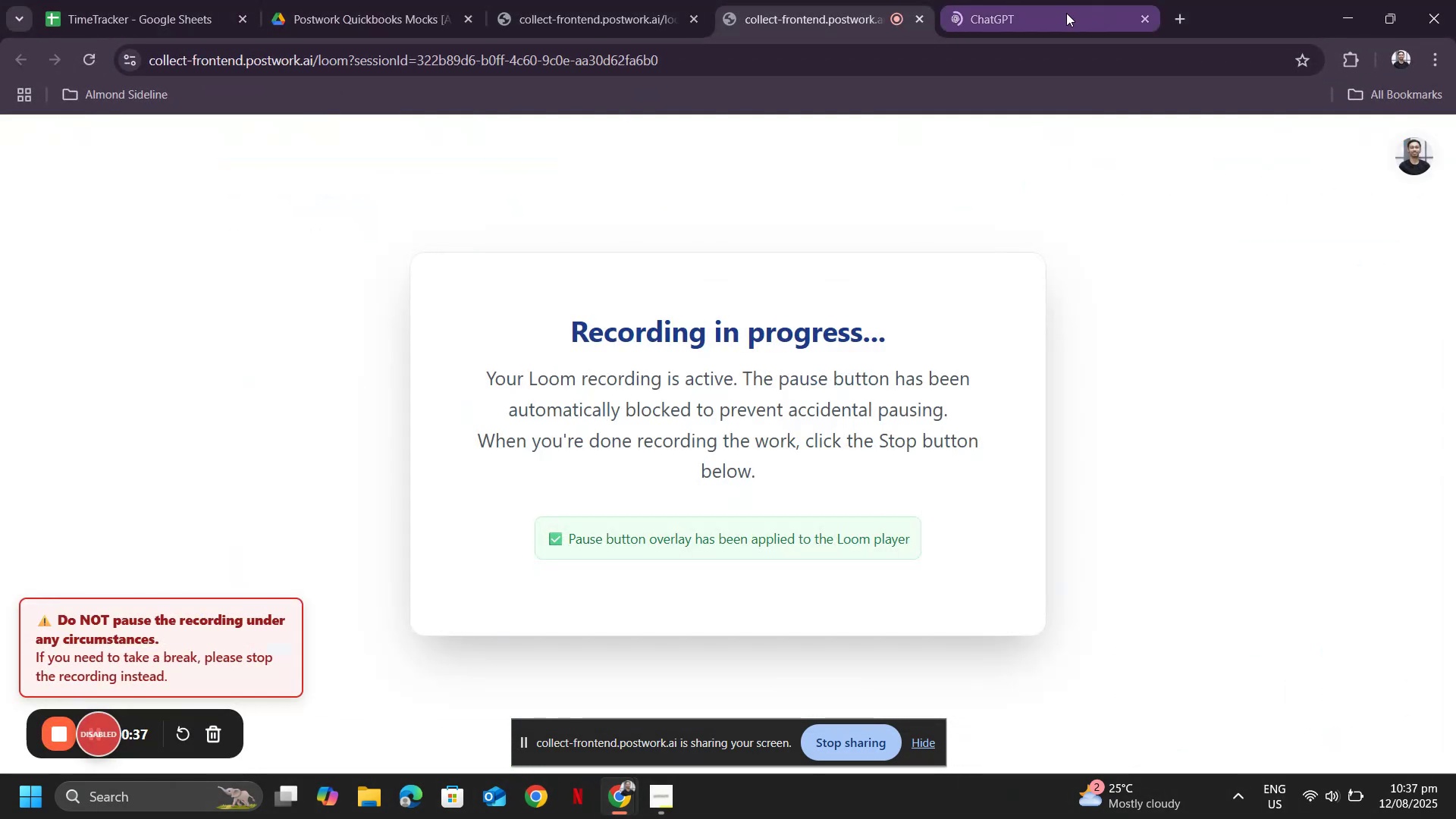 
left_click([1032, 13])
 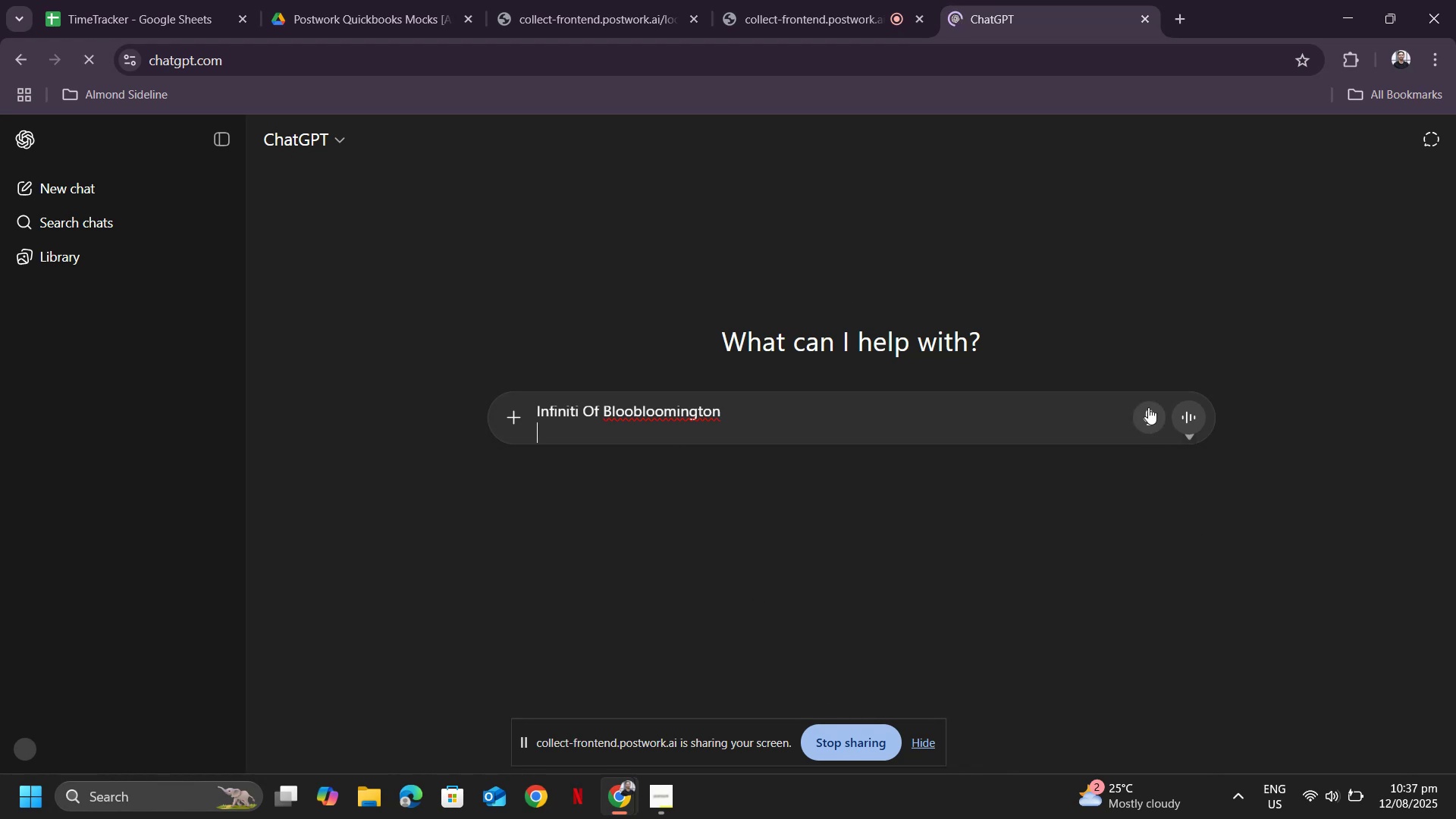 
wait(6.94)
 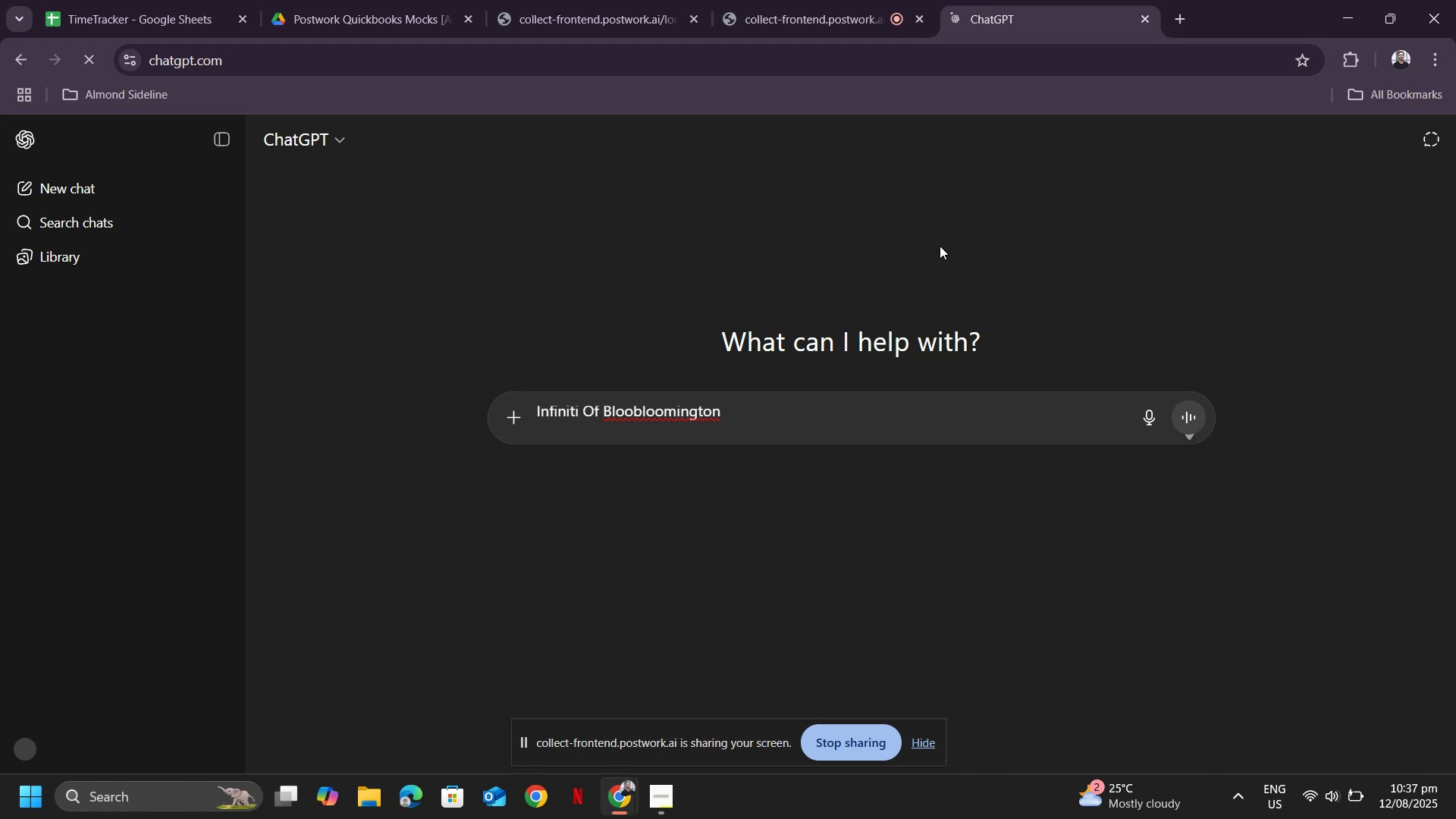 
key(Backspace)
 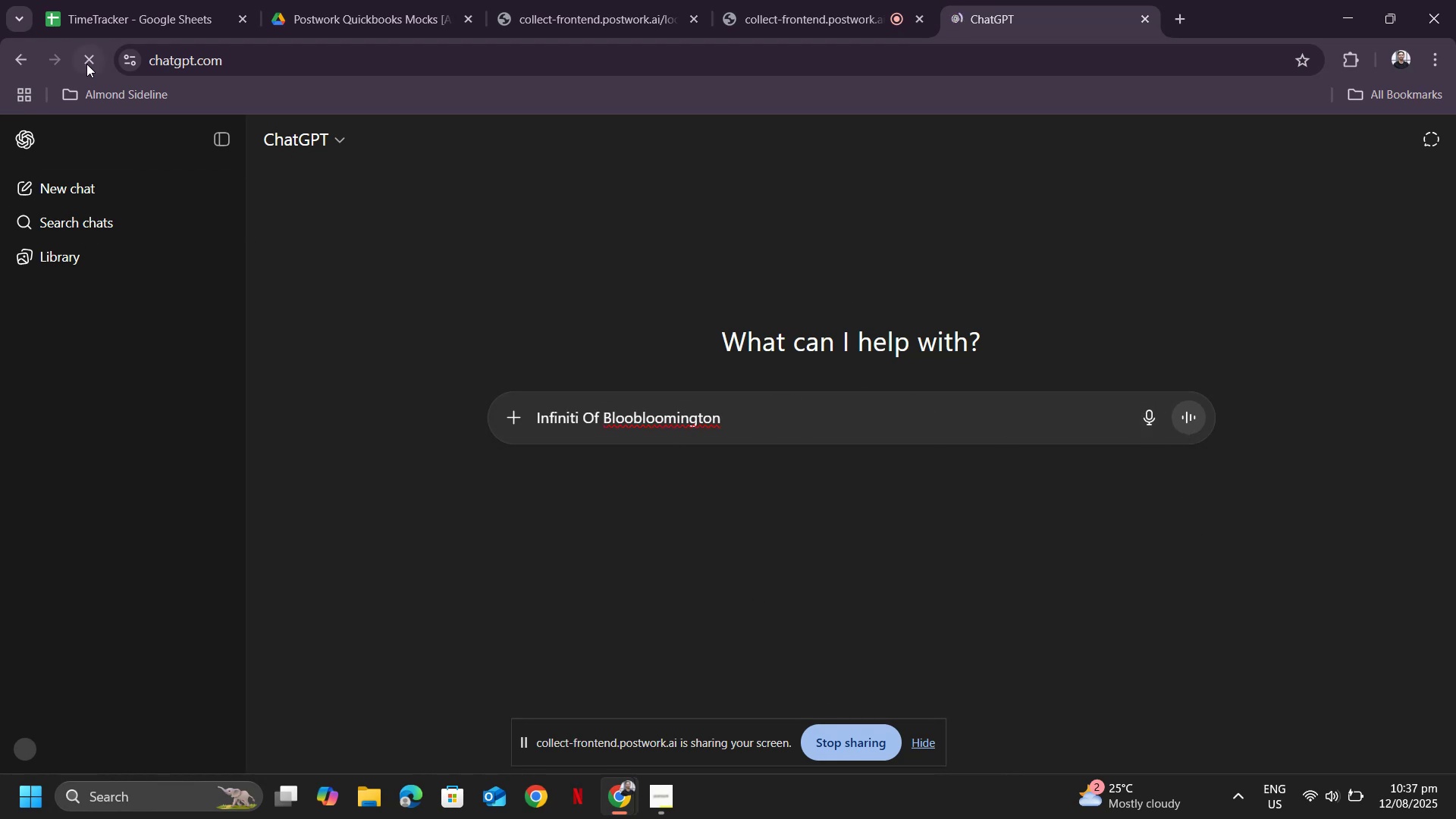 
key(Alt+AltLeft)
 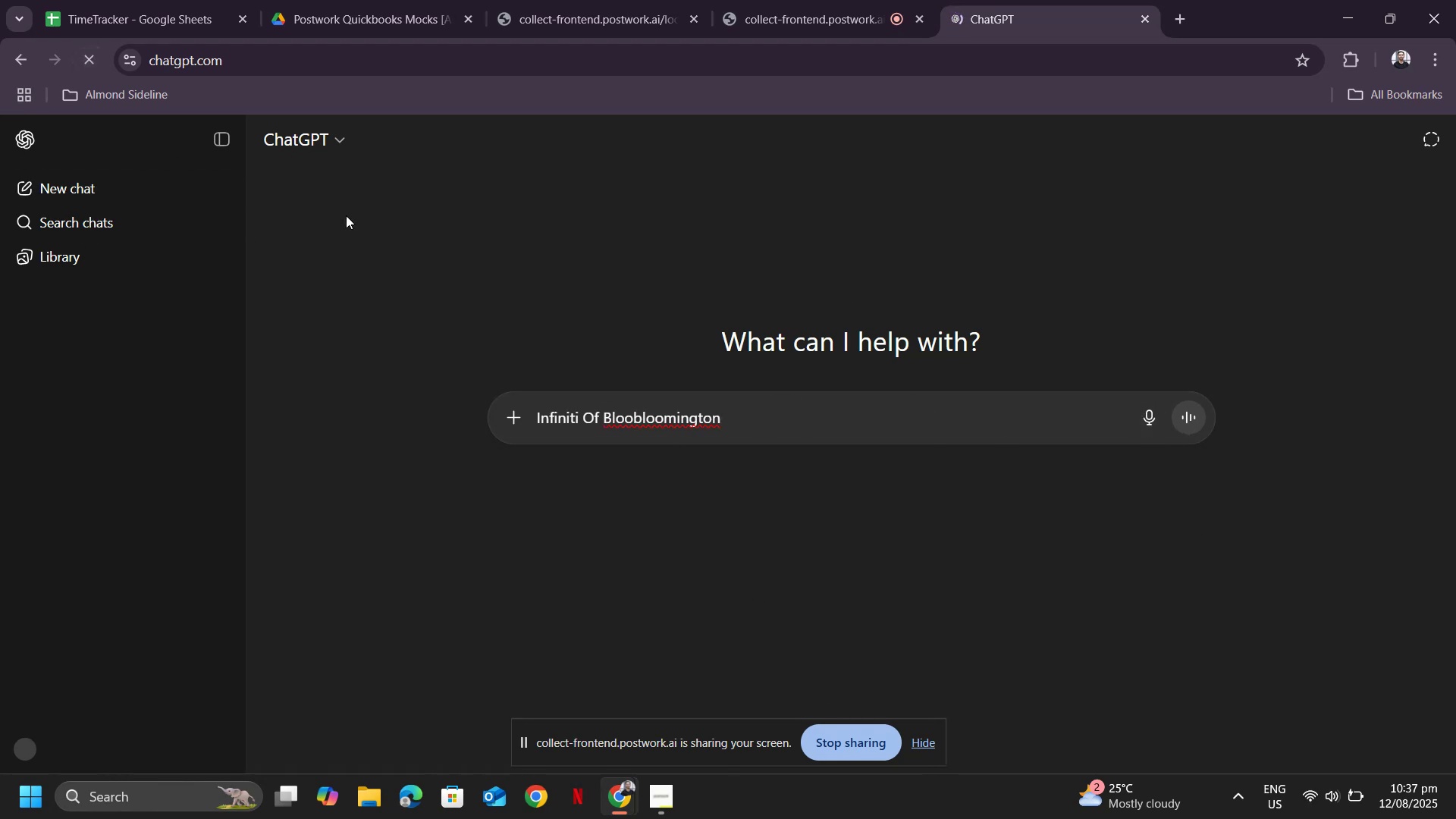 
key(Tab)
 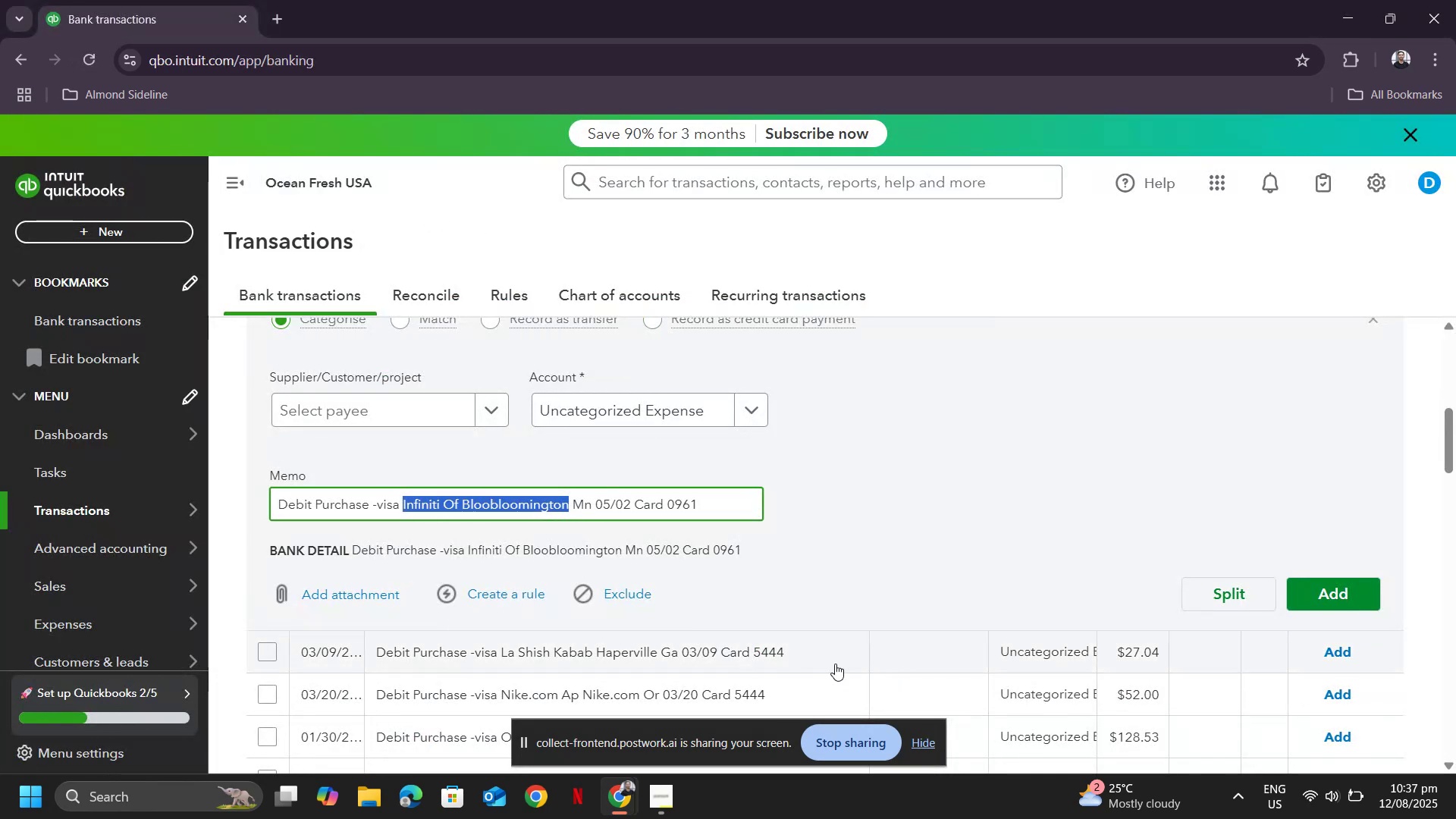 
scroll: coordinate [835, 547], scroll_direction: down, amount: 2.0
 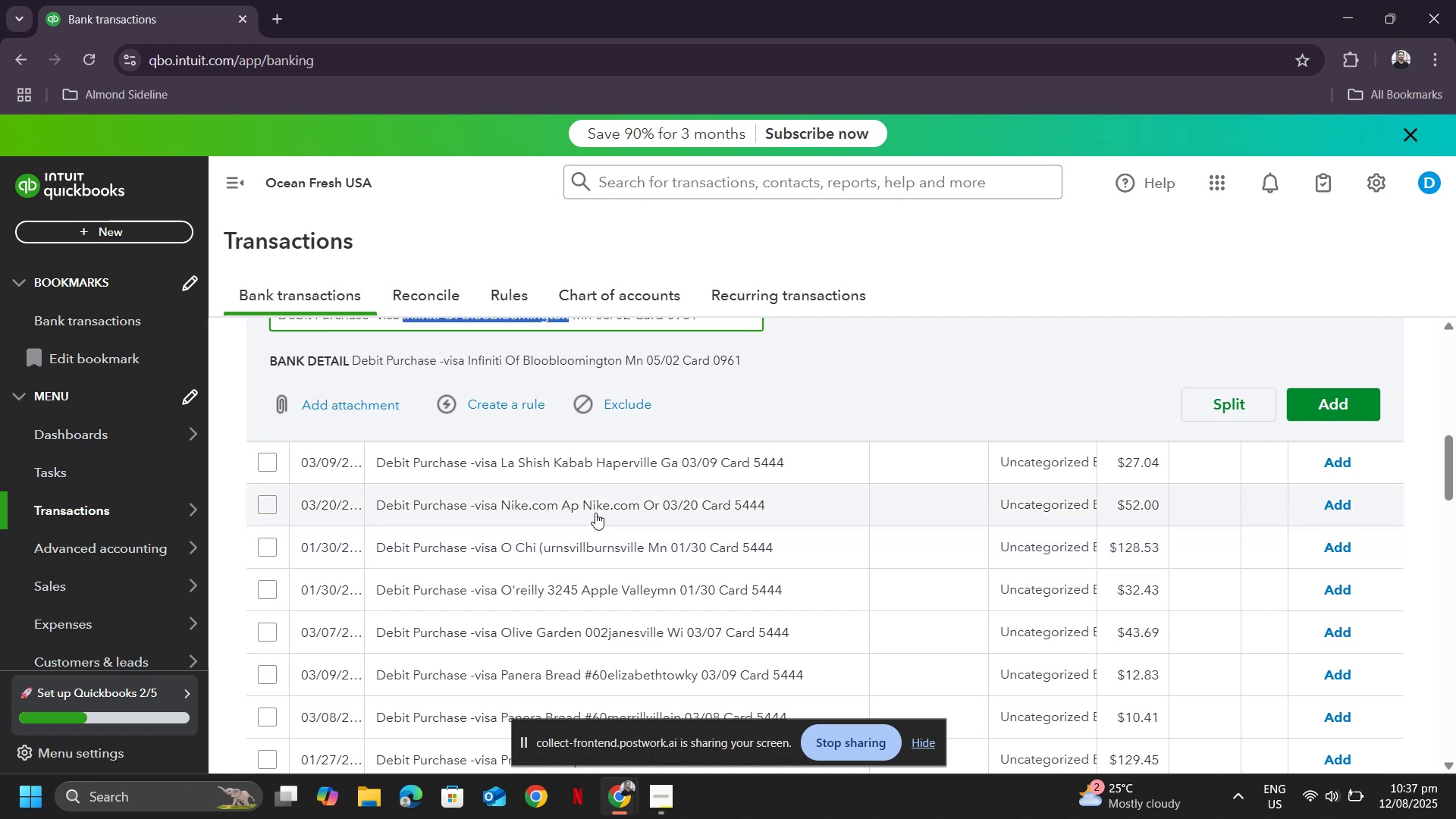 
left_click([595, 512])
 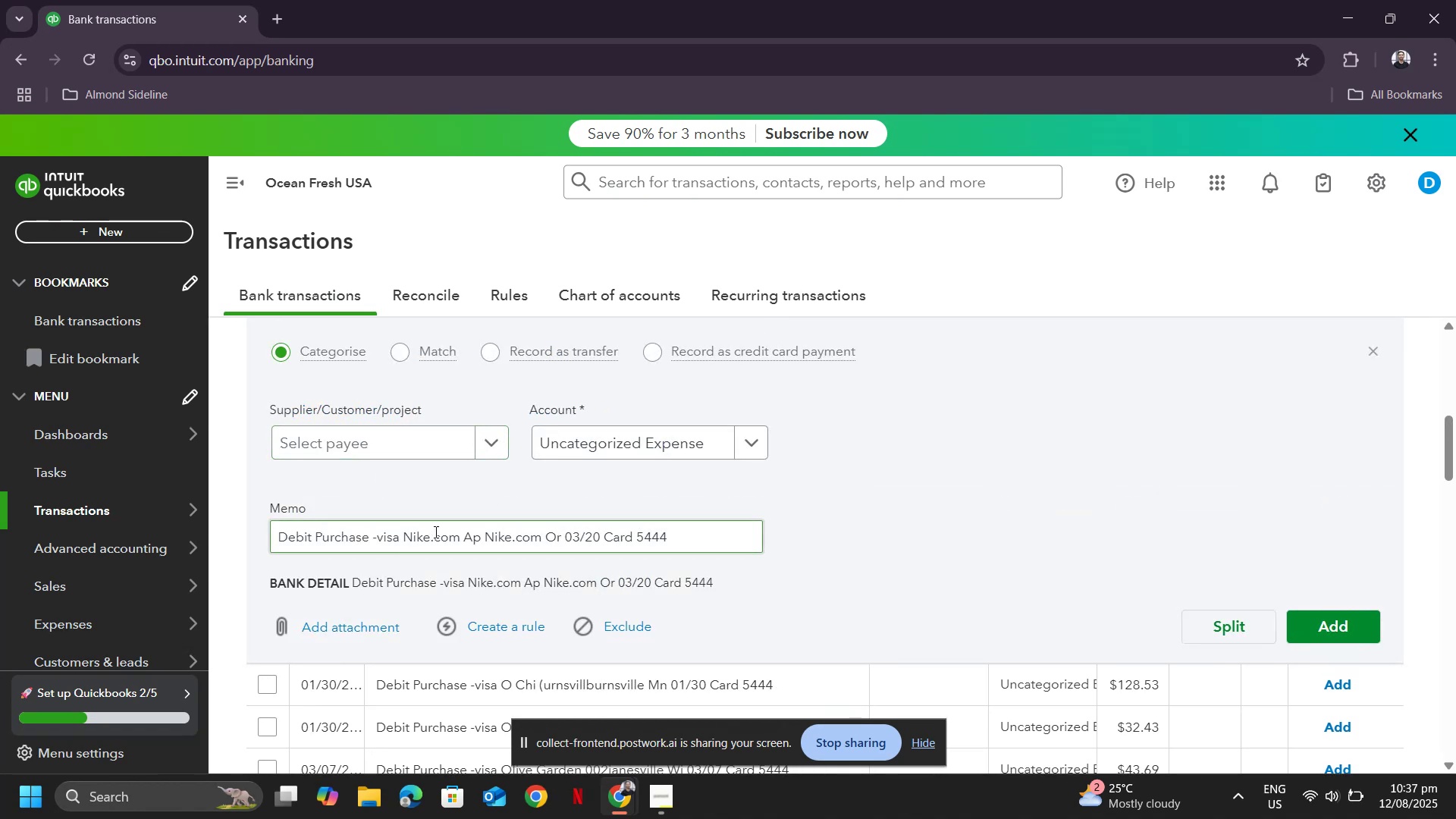 
scroll: coordinate [438, 493], scroll_direction: down, amount: 1.0
 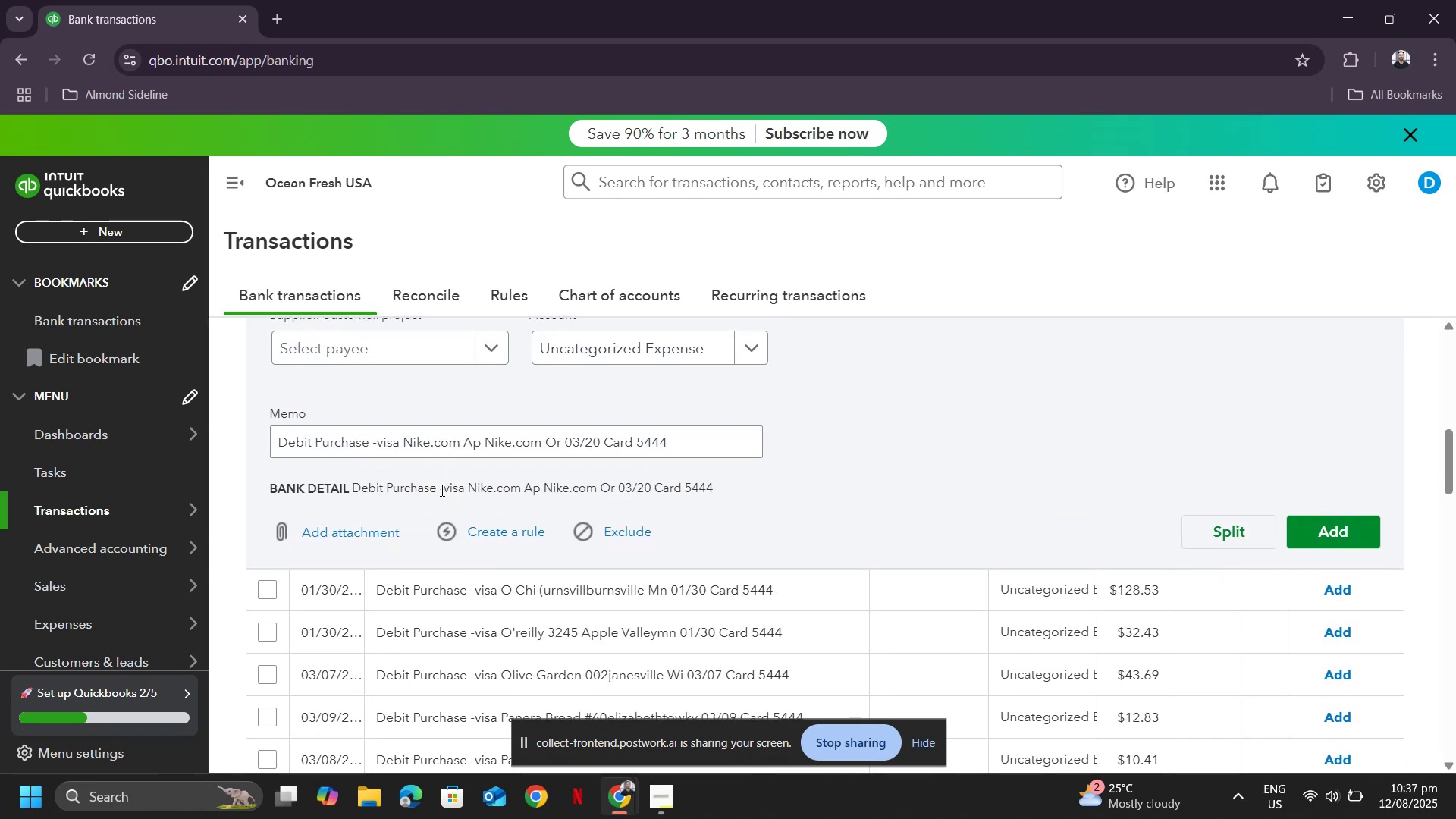 
scroll: coordinate [487, 487], scroll_direction: up, amount: 3.0
 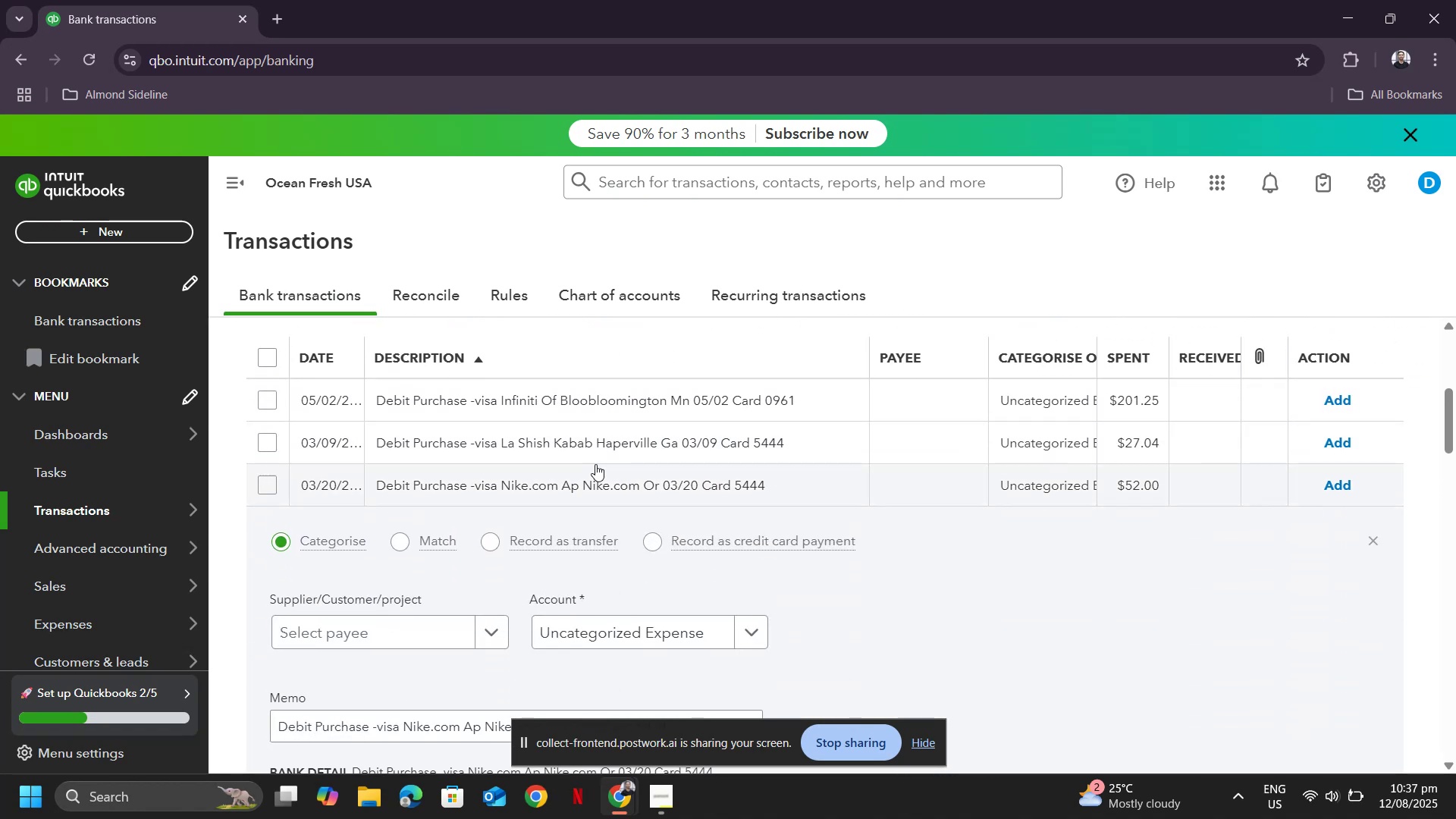 
scroll: coordinate [595, 466], scroll_direction: down, amount: 1.0
 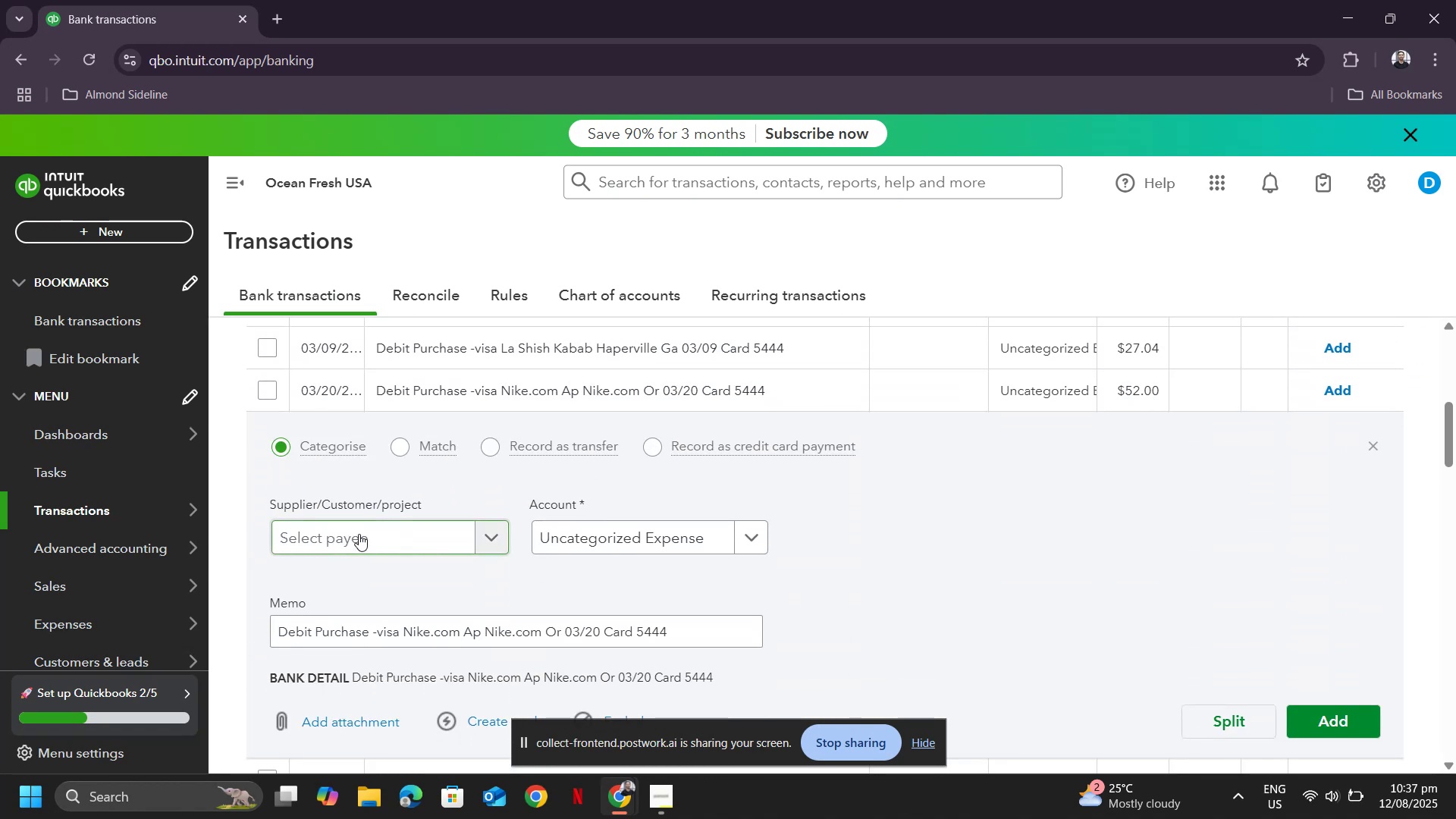 
left_click([359, 534])
 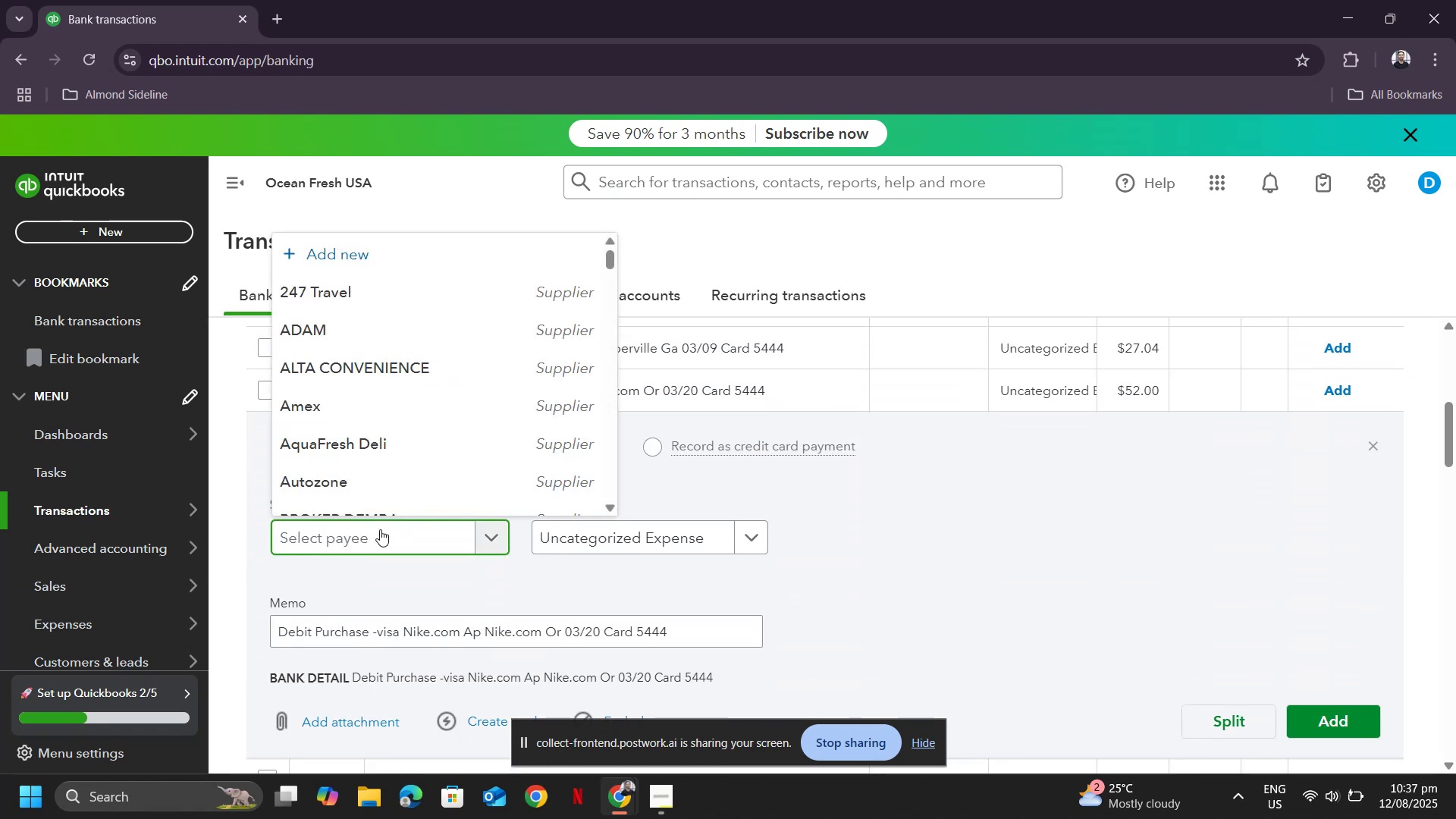 
type(nike)
 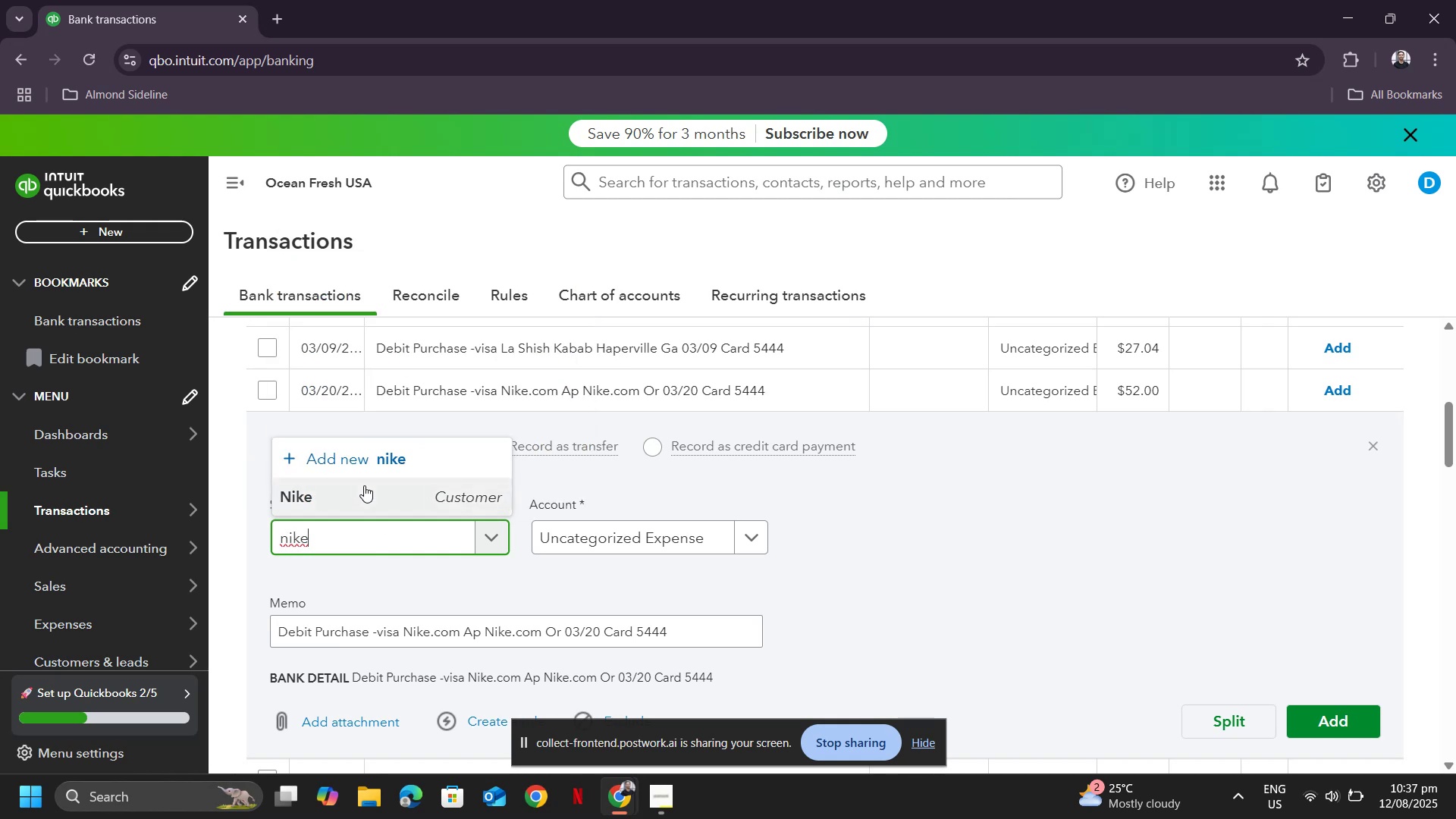 
left_click([362, 494])
 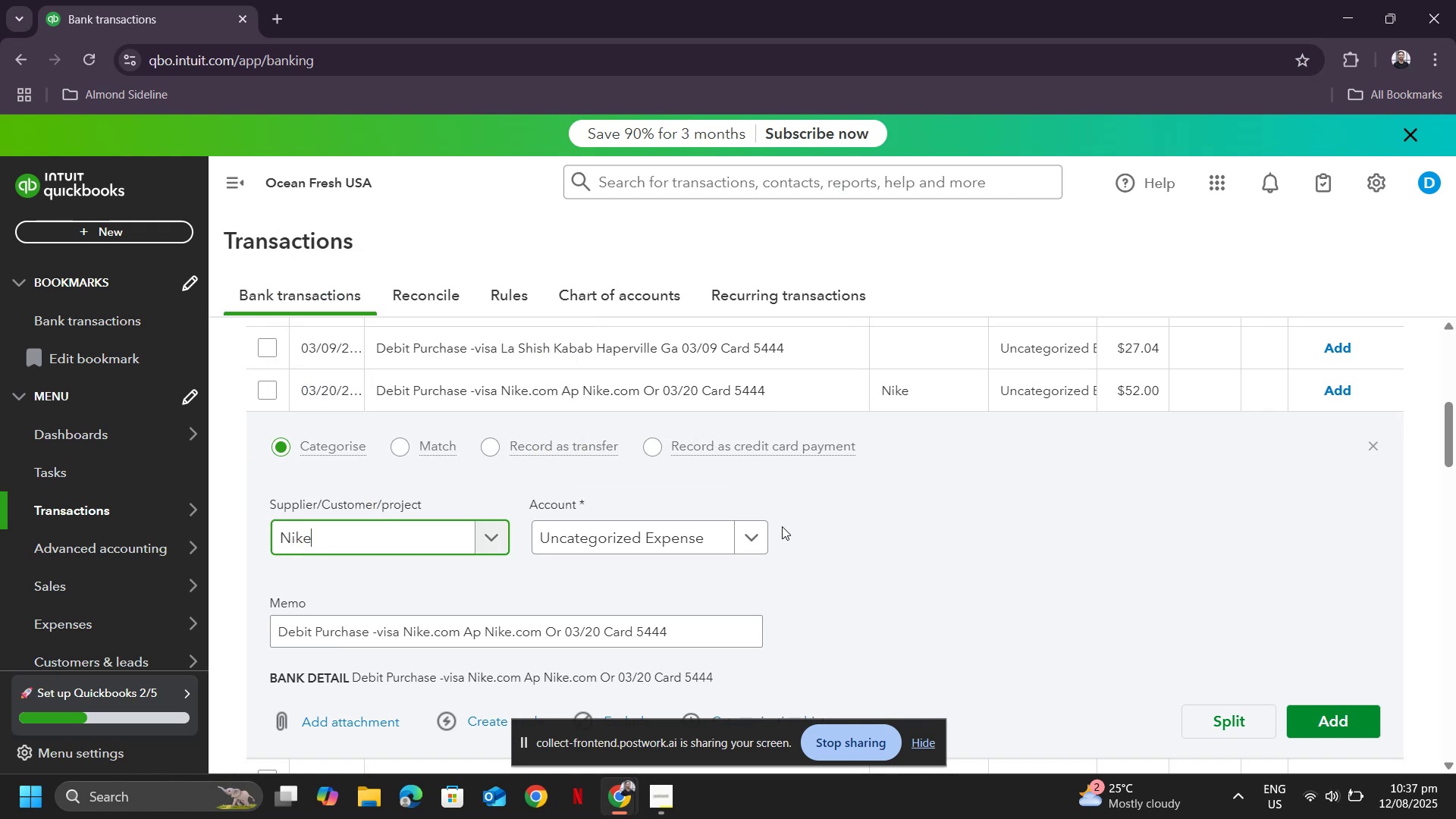 
scroll: coordinate [808, 524], scroll_direction: down, amount: 2.0
 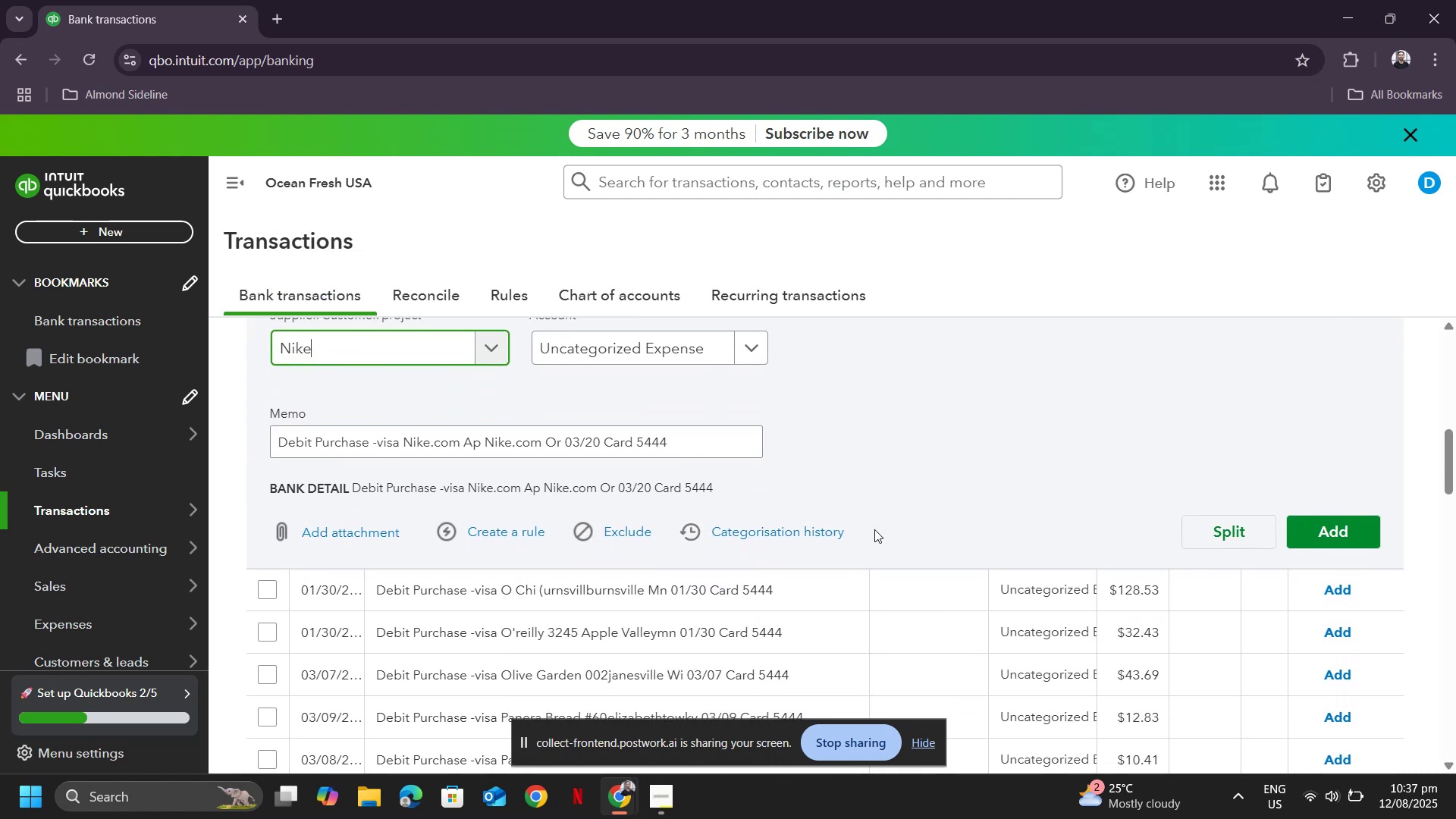 
scroll: coordinate [871, 529], scroll_direction: up, amount: 2.0
 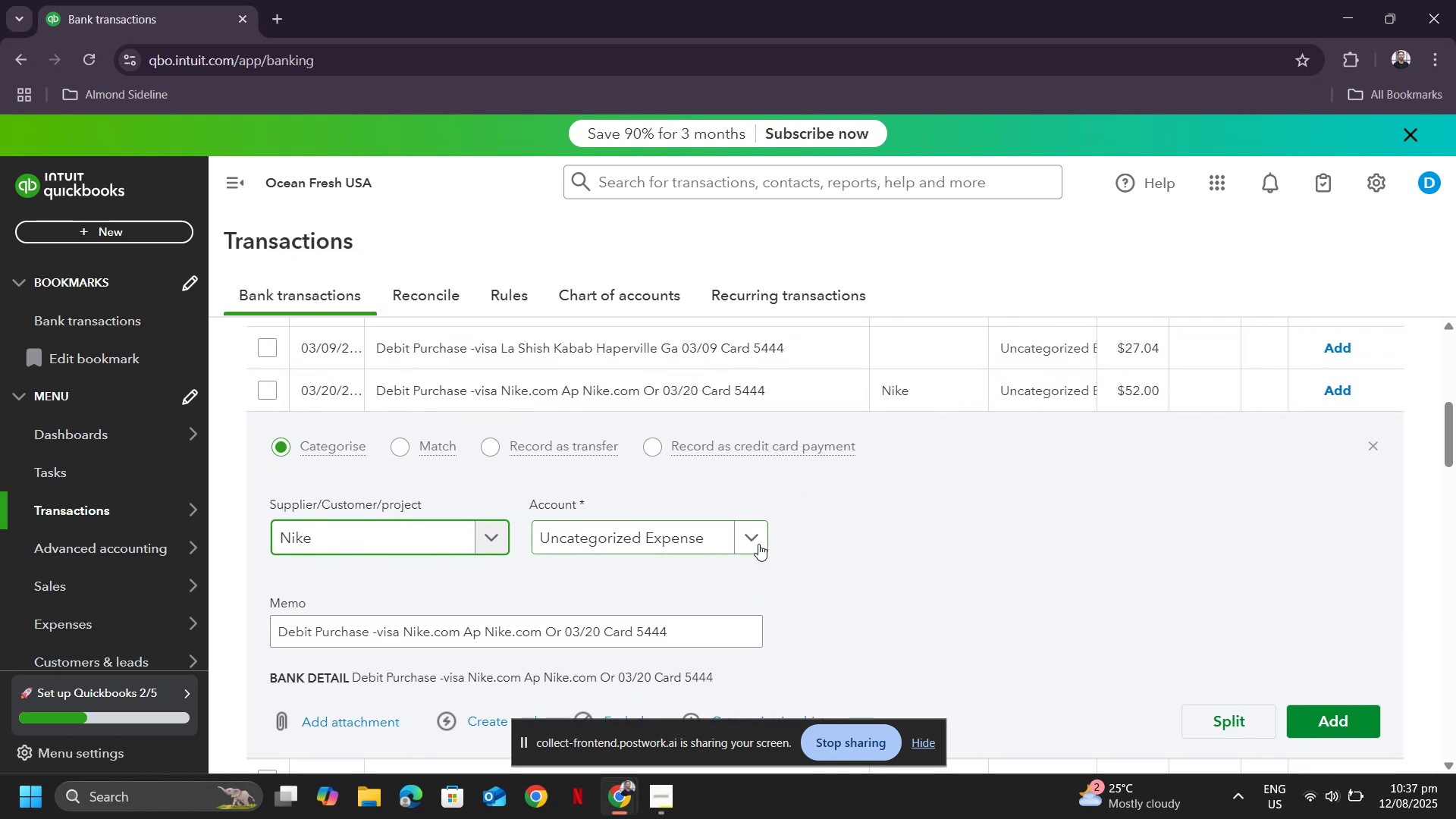 
left_click([751, 541])
 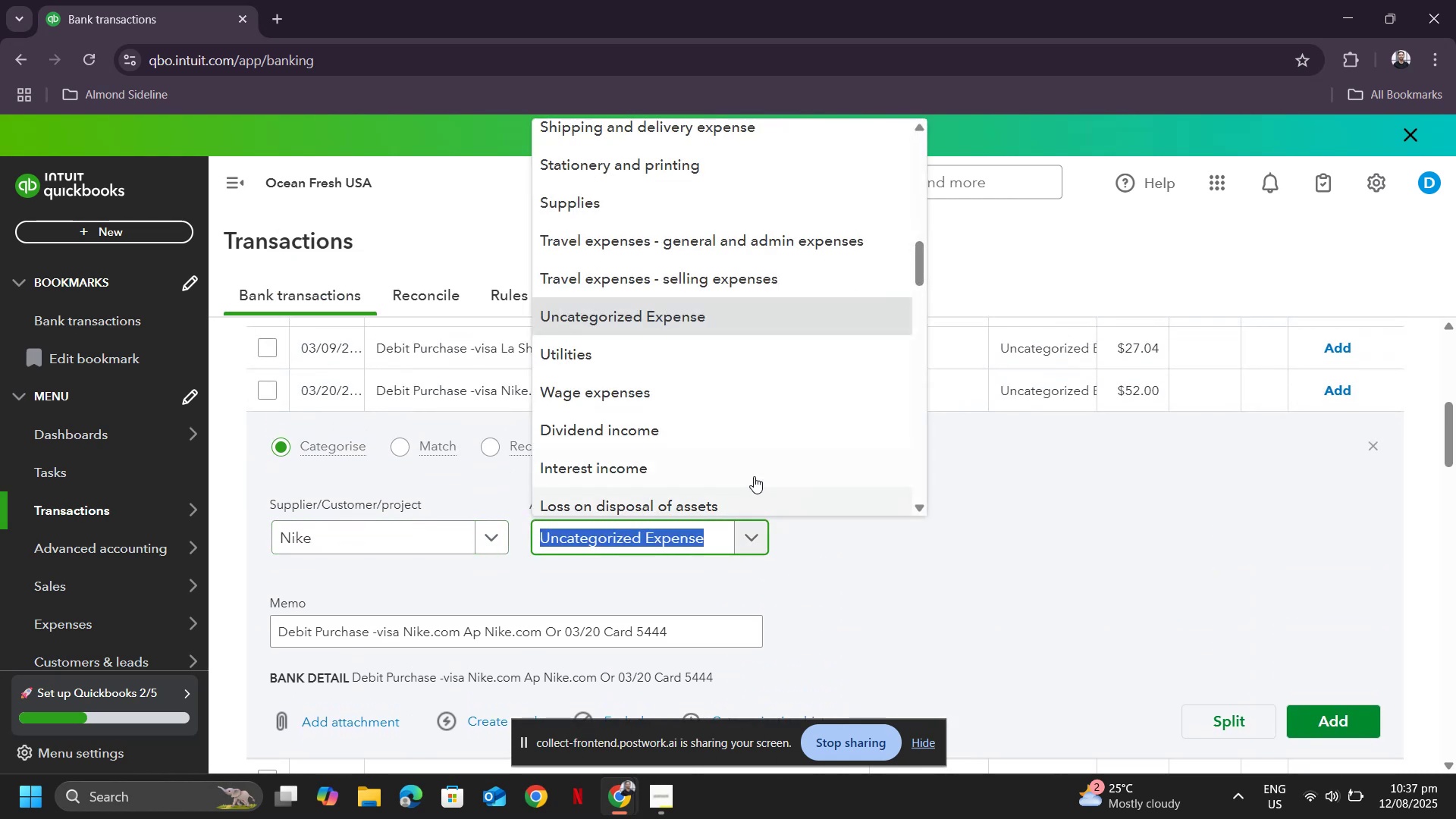 
scroll: coordinate [756, 460], scroll_direction: down, amount: 4.0
 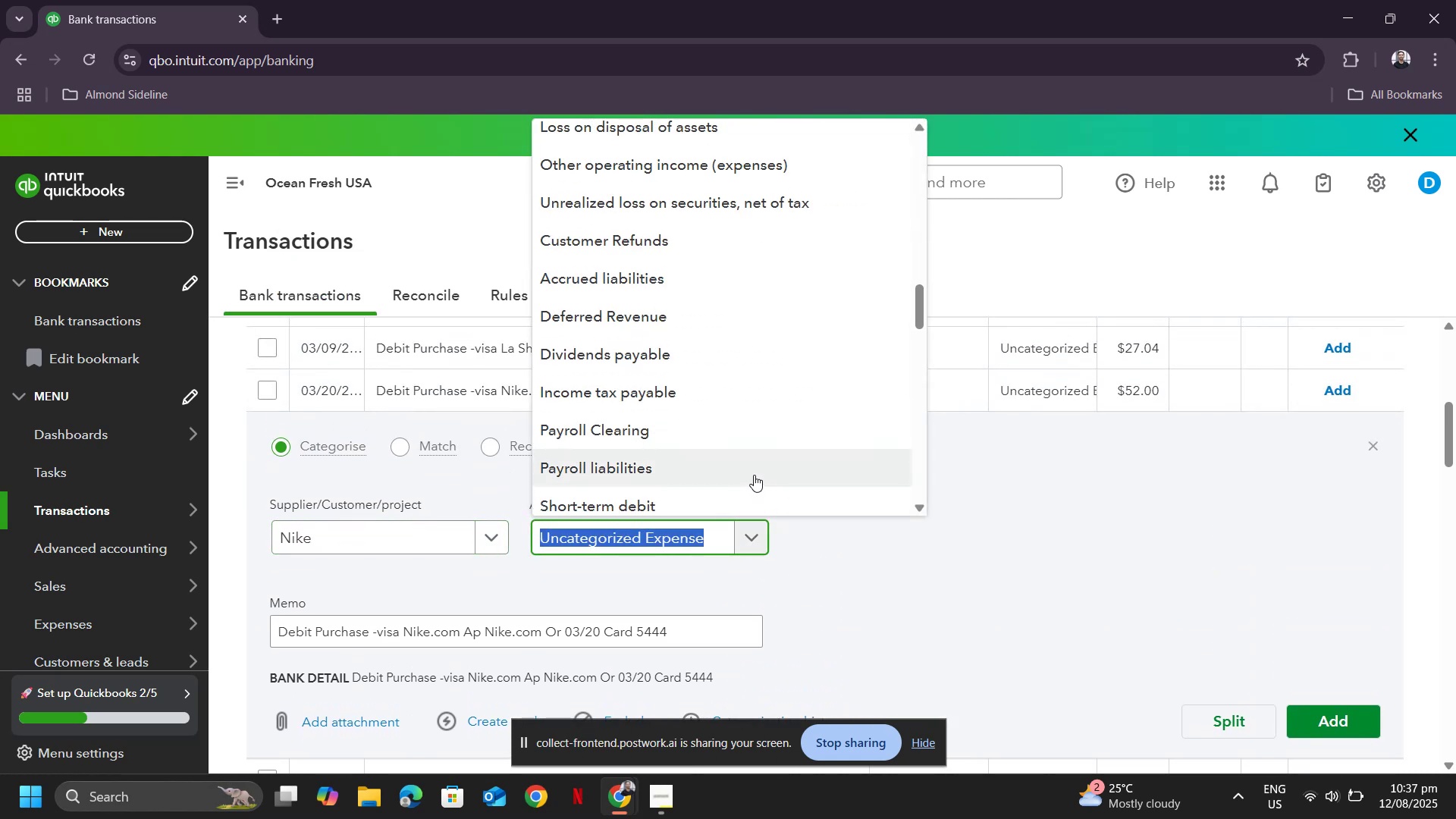 
scroll: coordinate [756, 468], scroll_direction: up, amount: 4.0
 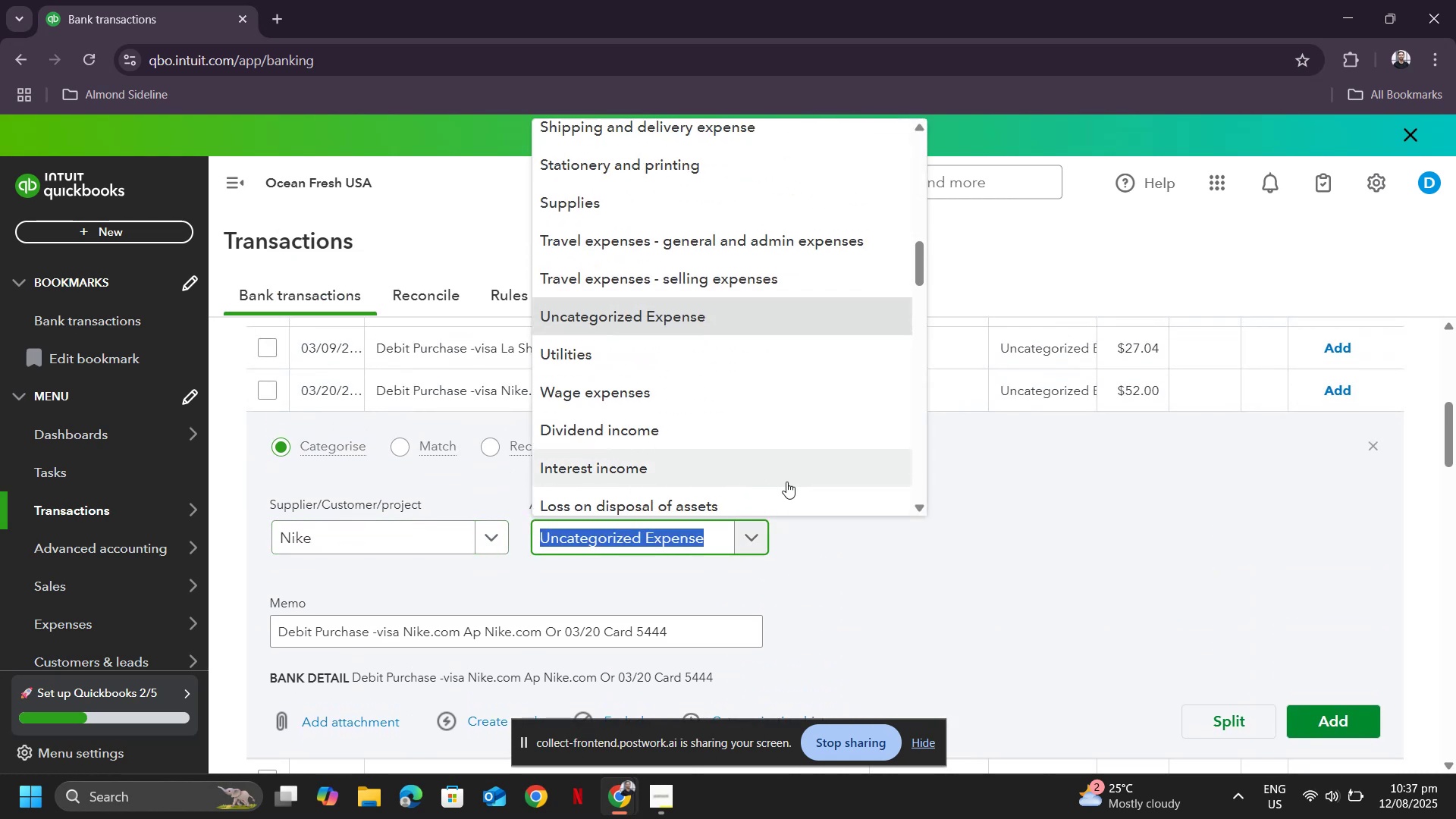 
type(other)
 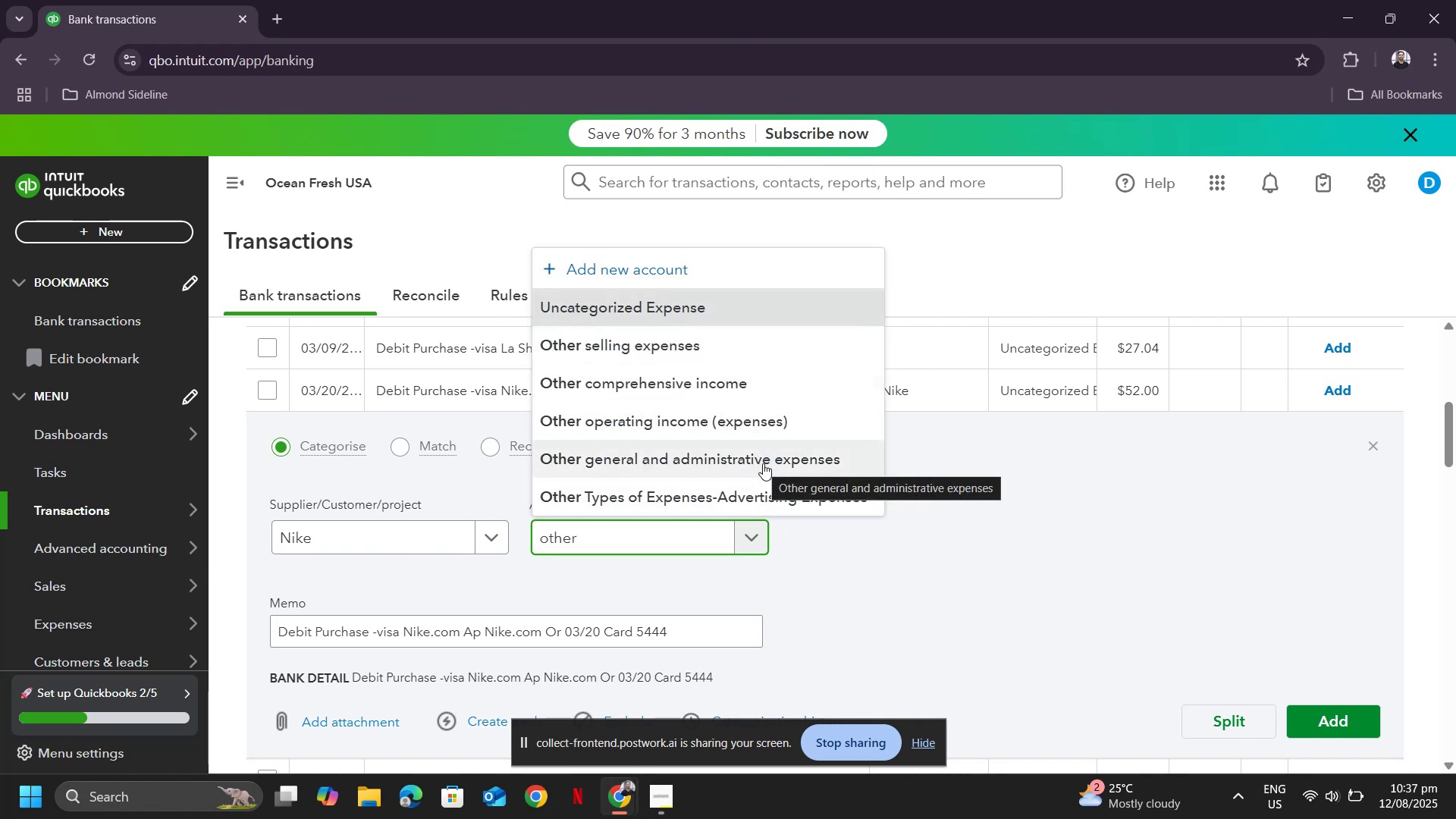 
wait(7.79)
 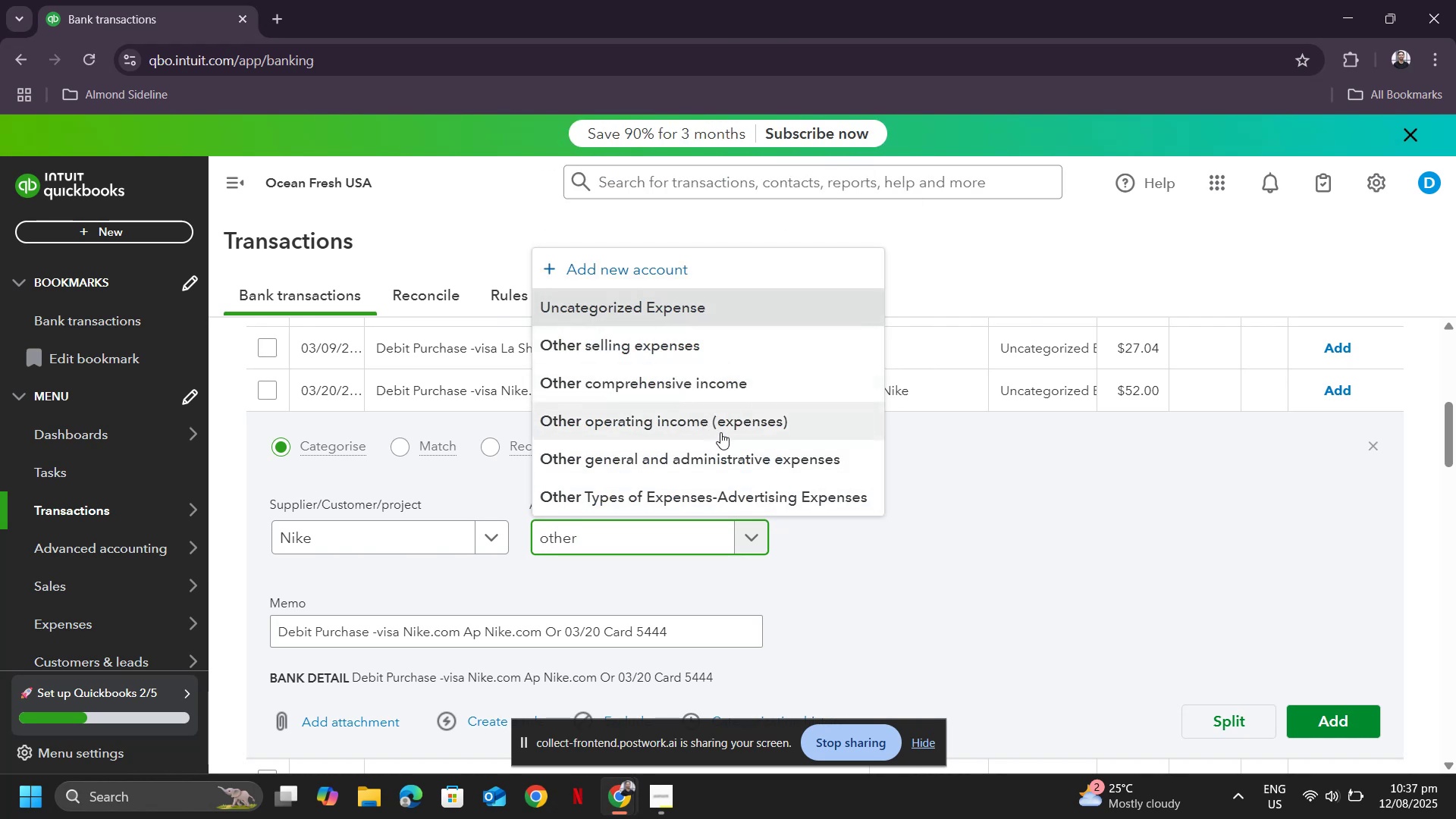 
left_click([754, 457])
 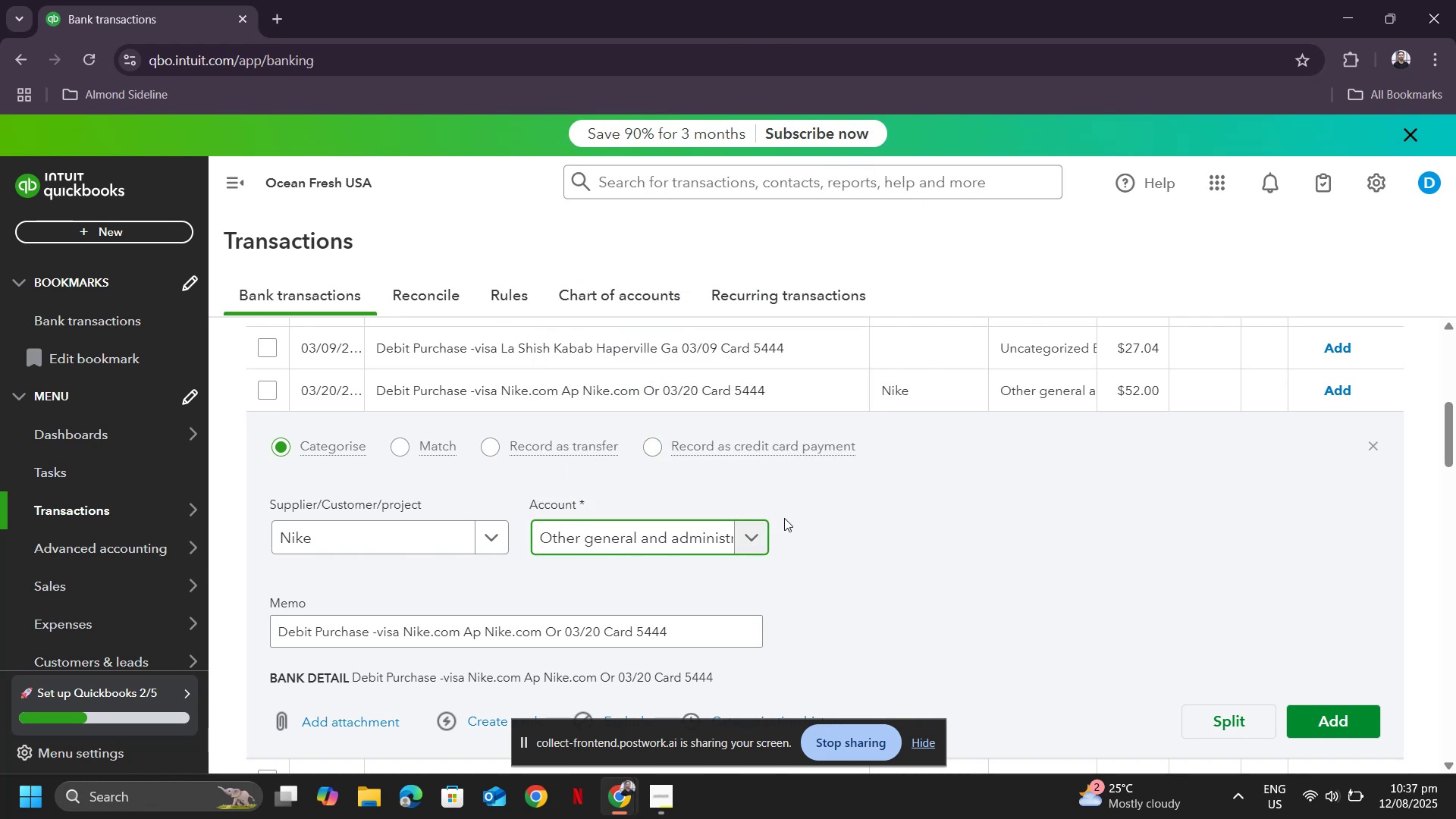 
scroll: coordinate [841, 543], scroll_direction: down, amount: 2.0
 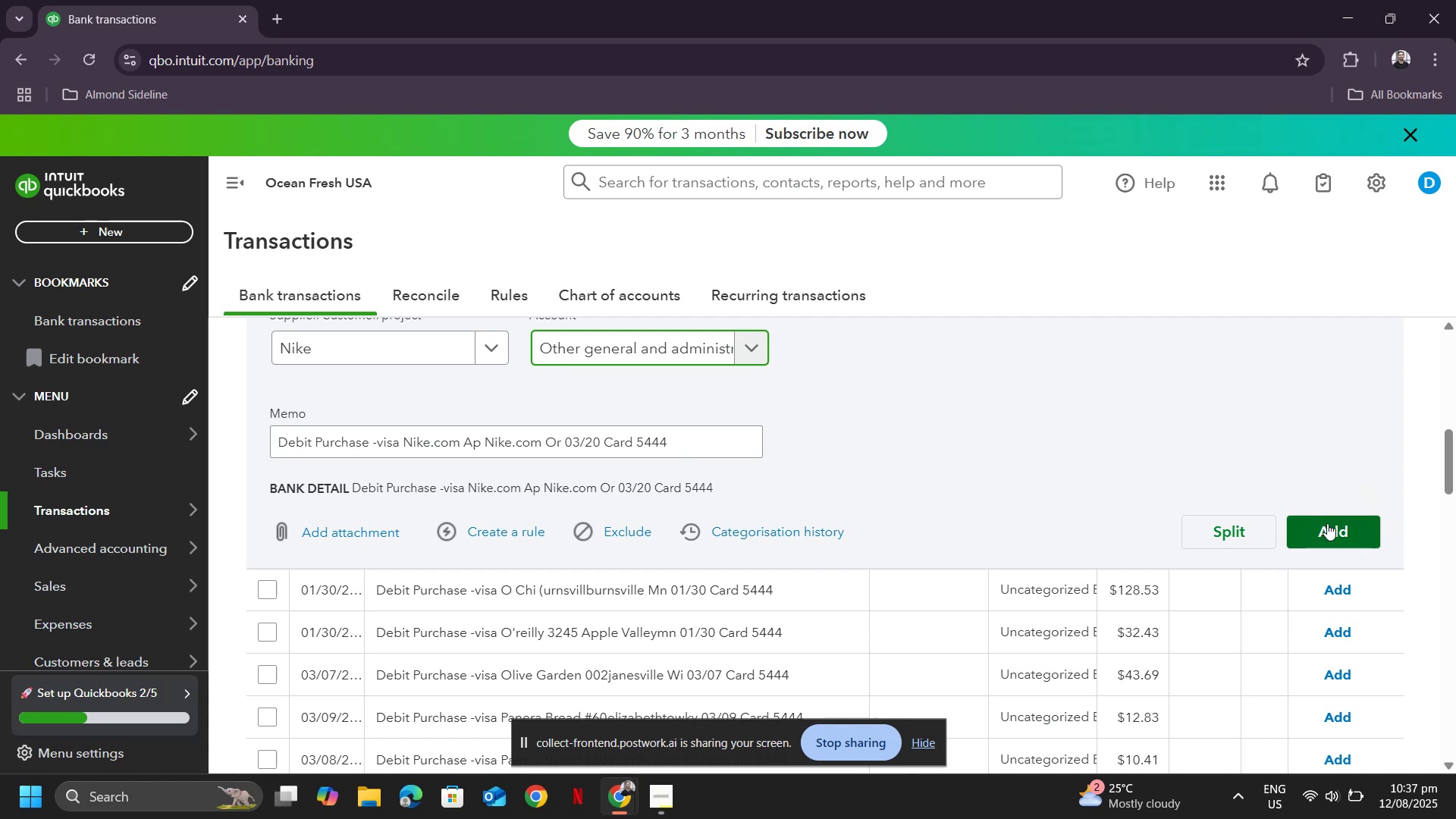 
left_click([1327, 523])
 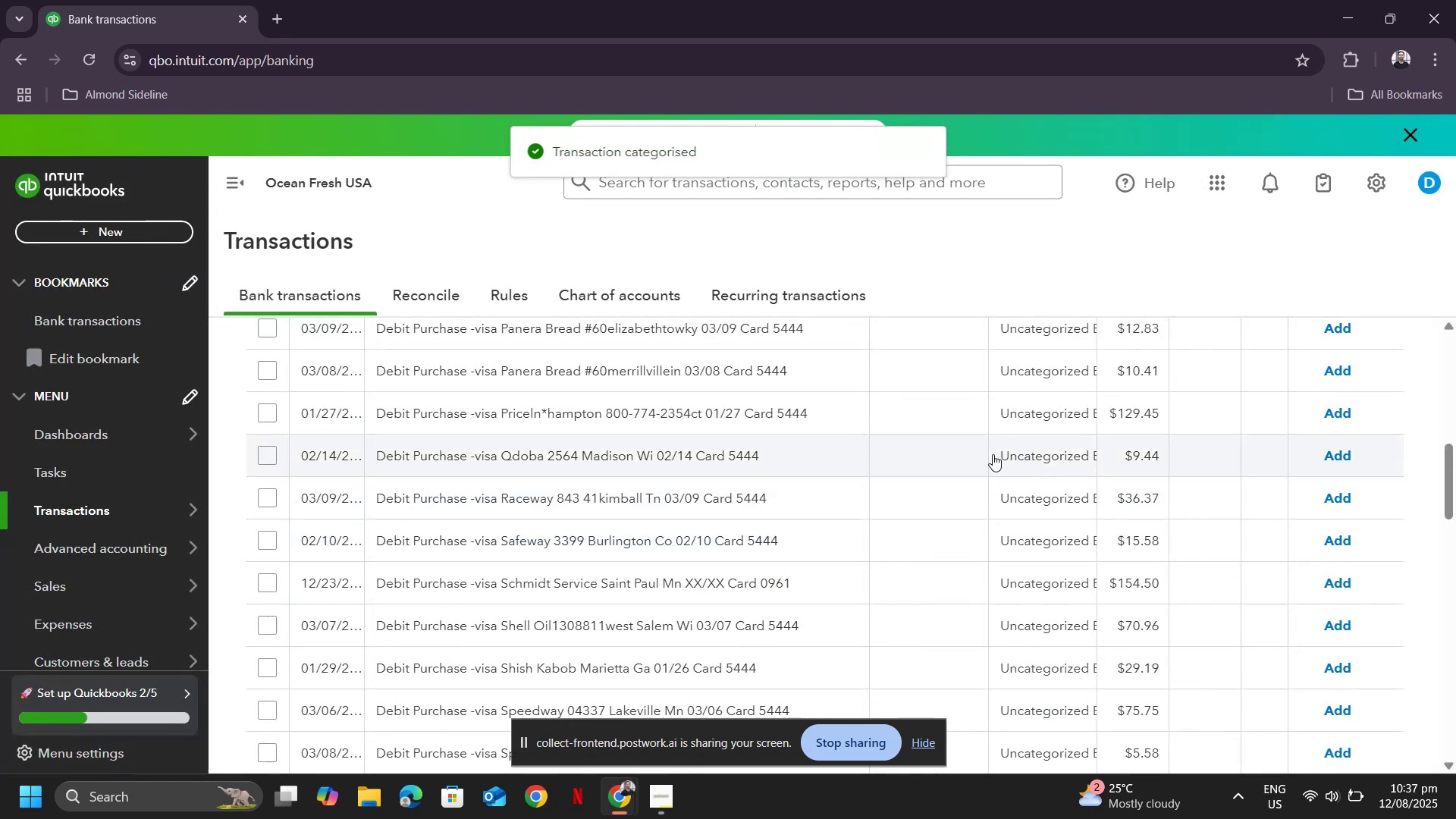 
scroll: coordinate [869, 551], scroll_direction: up, amount: 3.0
 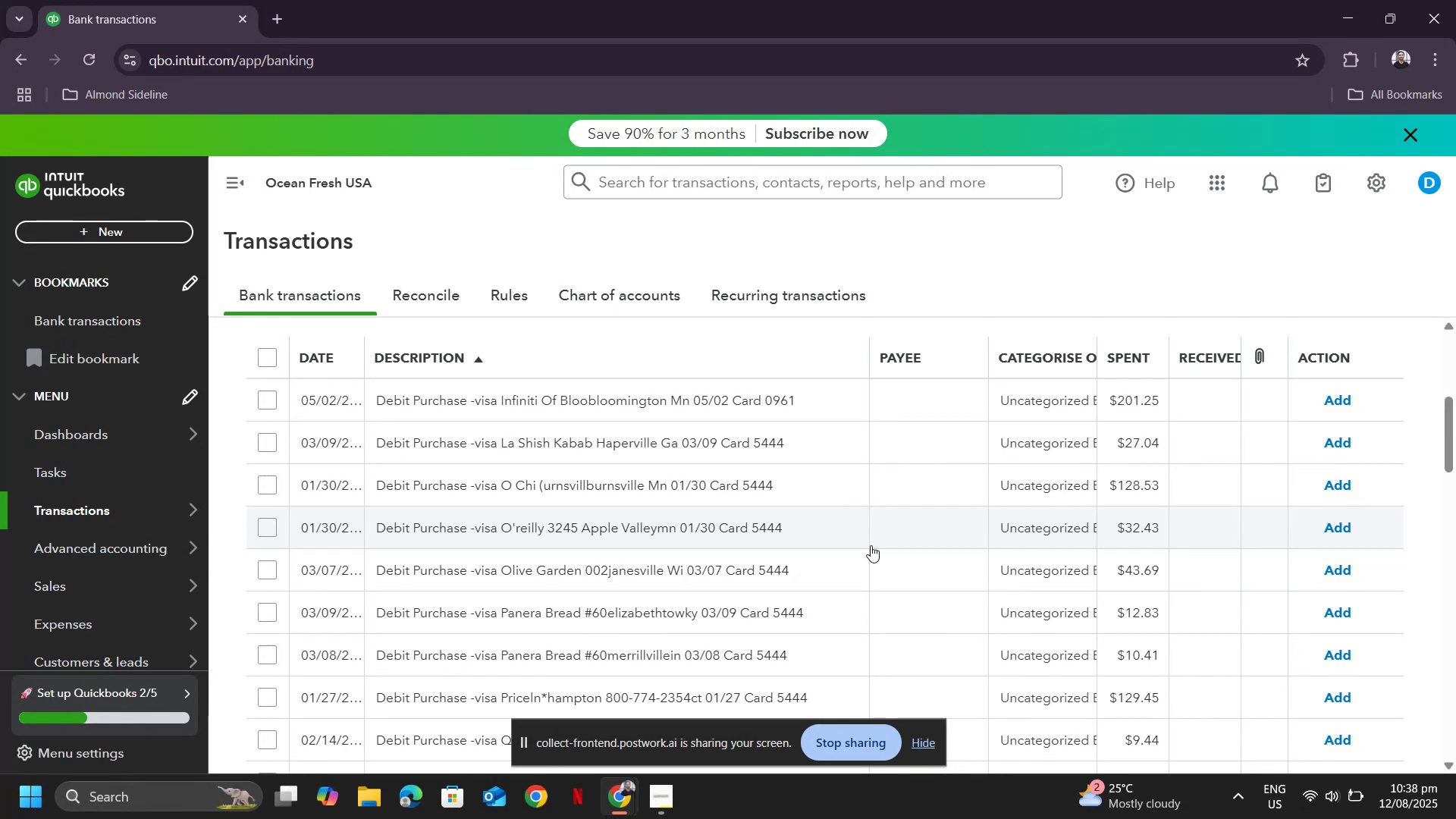 
wait(13.39)
 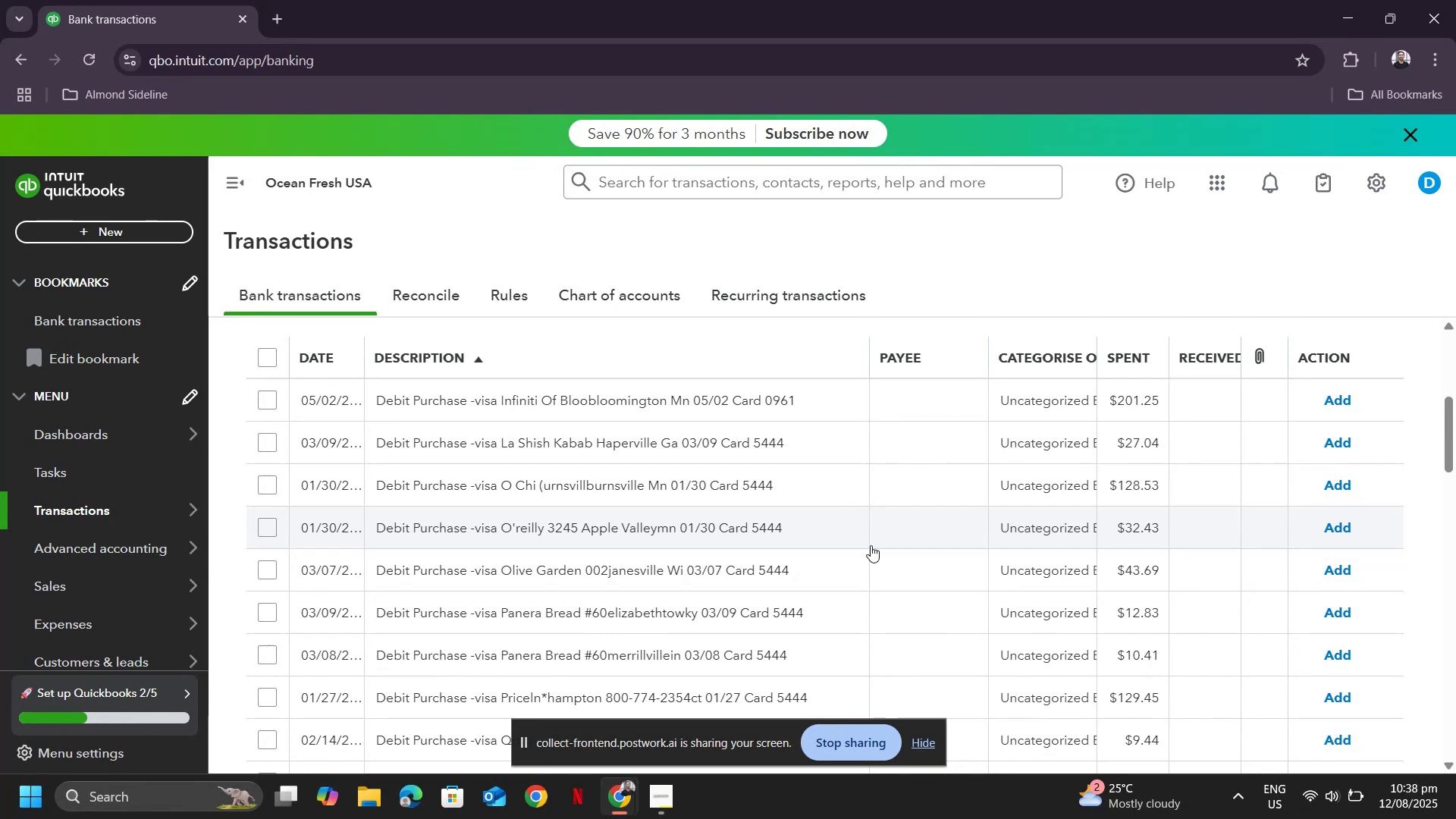 
key(Alt+AltLeft)
 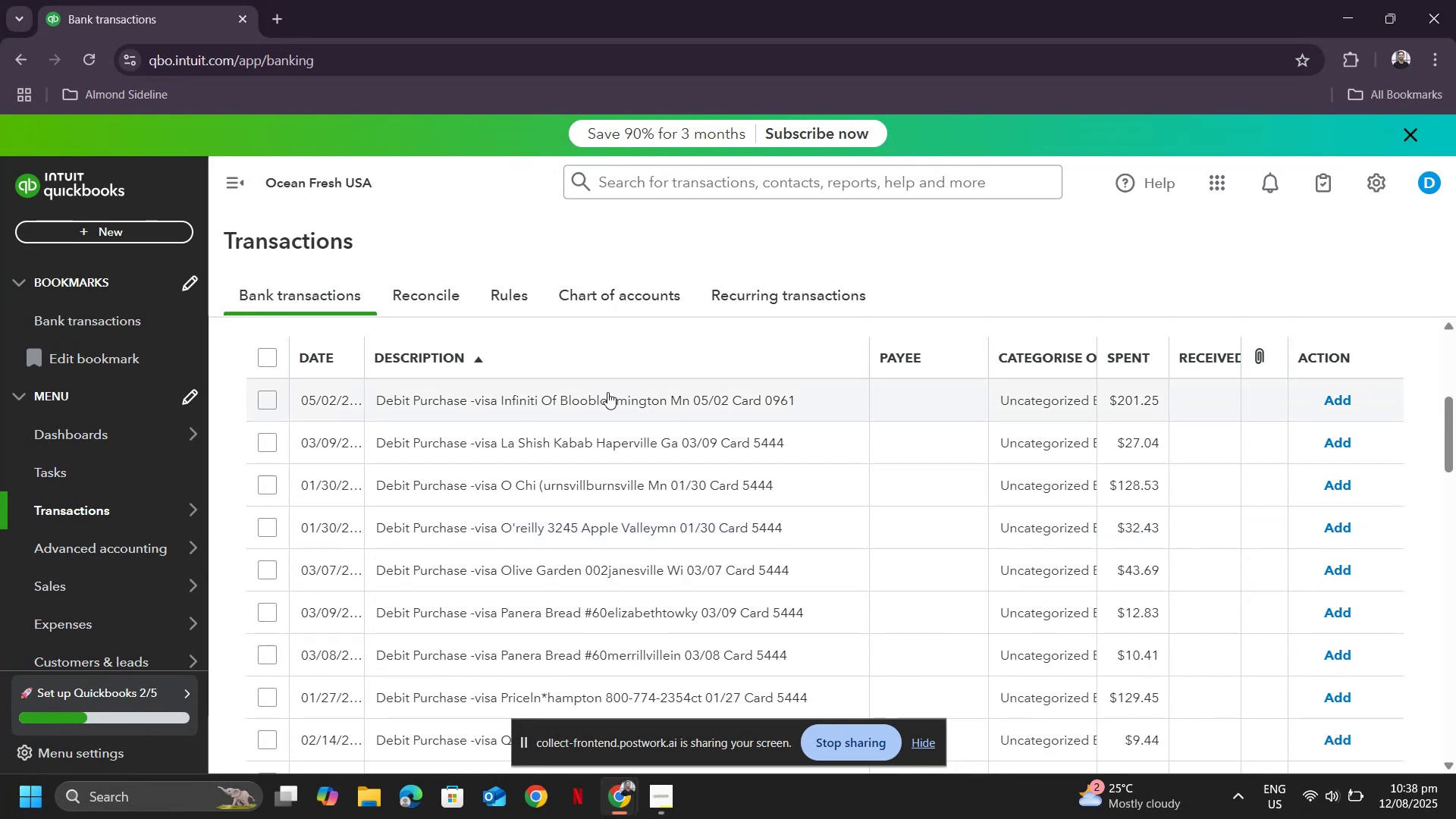 
key(Alt+Tab)
 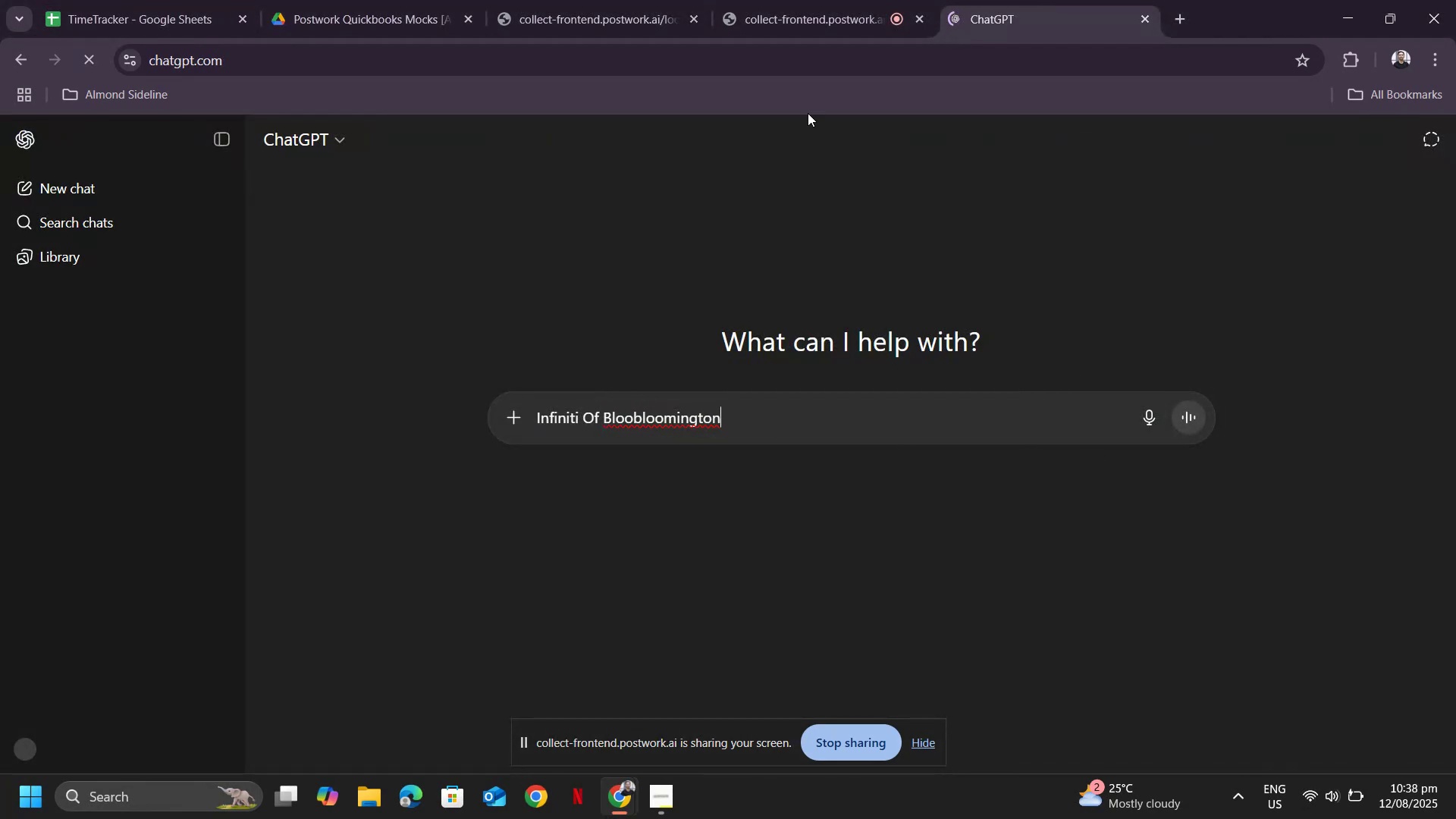 
key(Alt+AltLeft)
 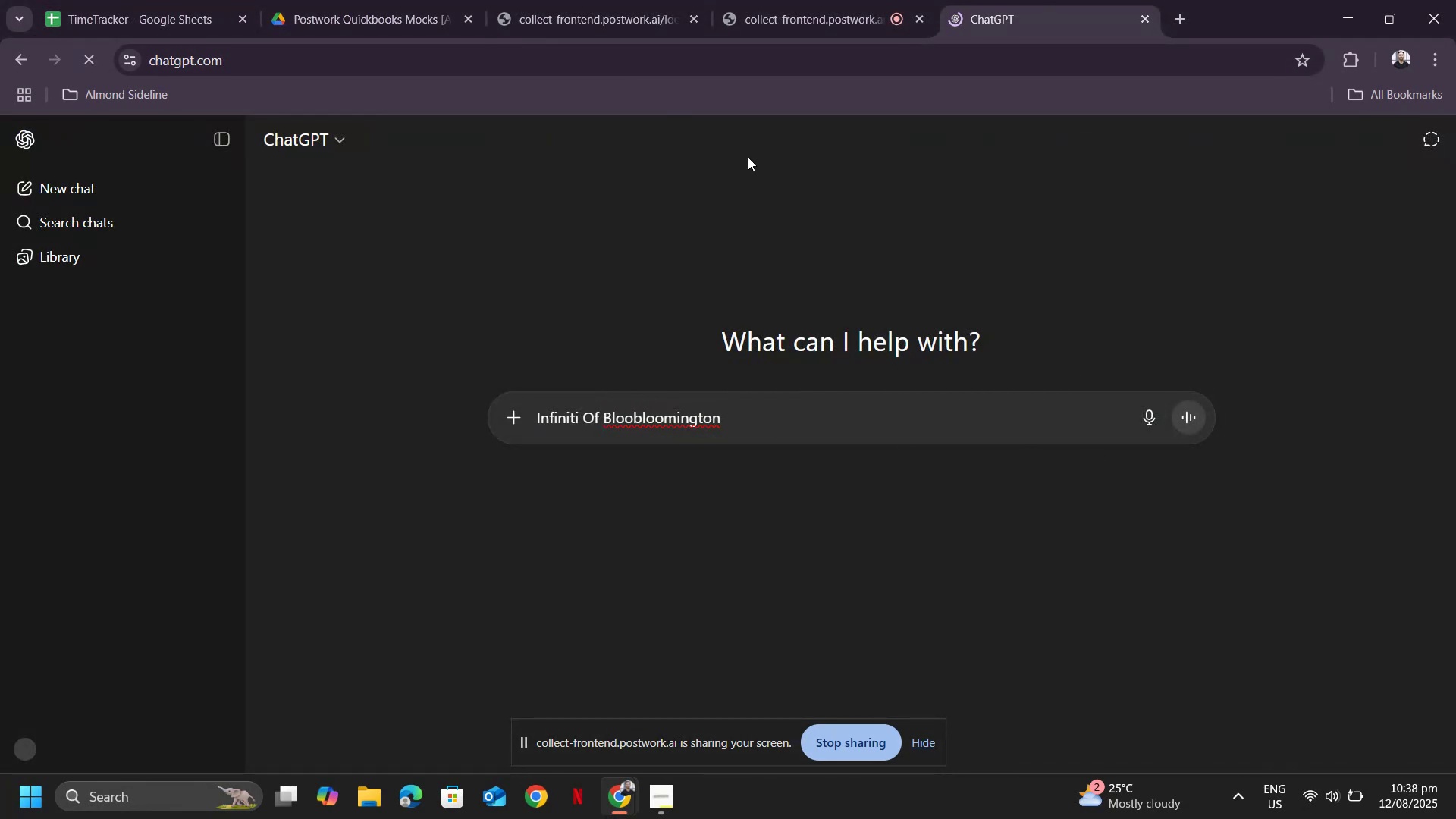 
key(Alt+Tab)
 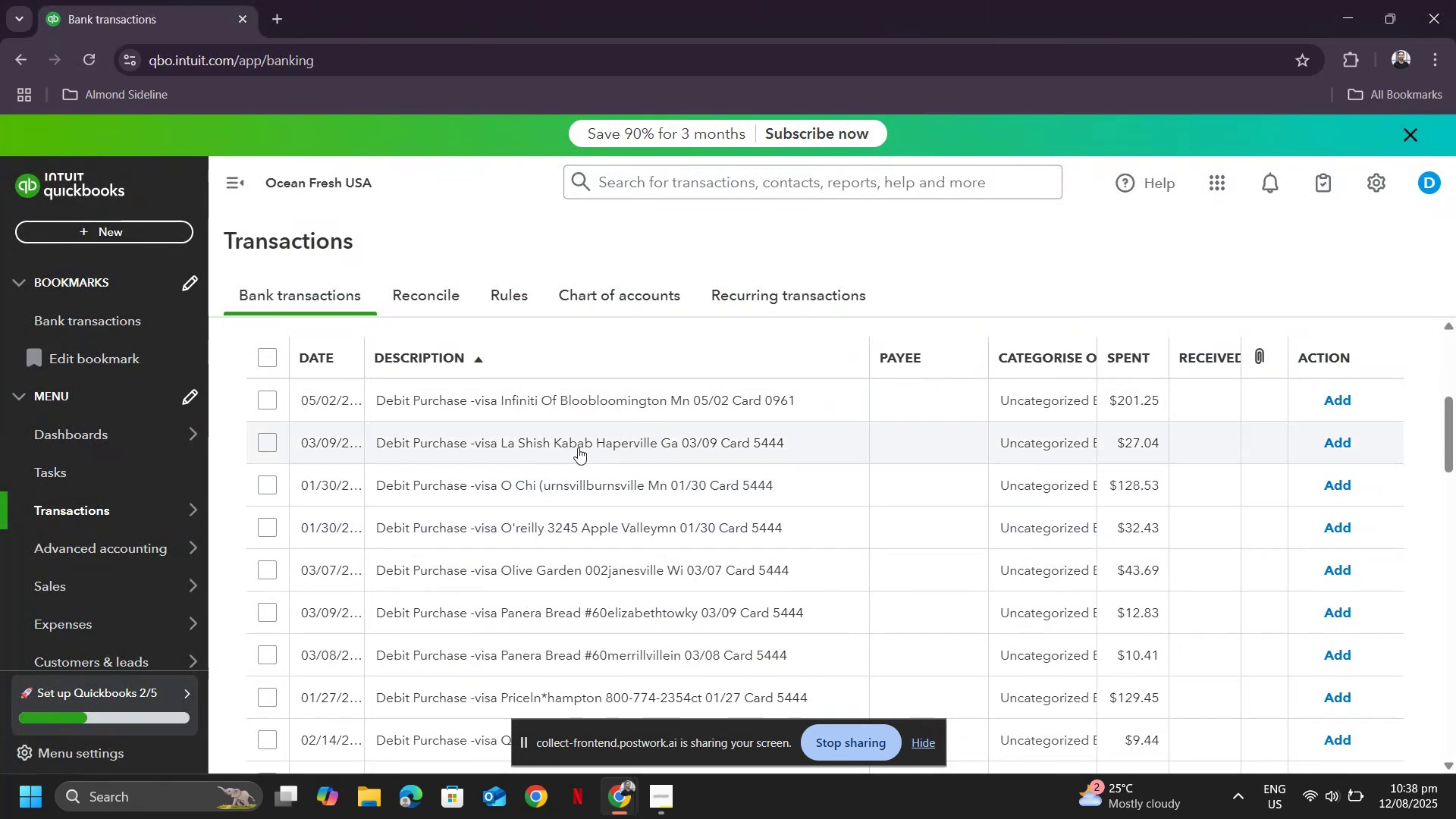 
scroll: coordinate [599, 462], scroll_direction: down, amount: 3.0
 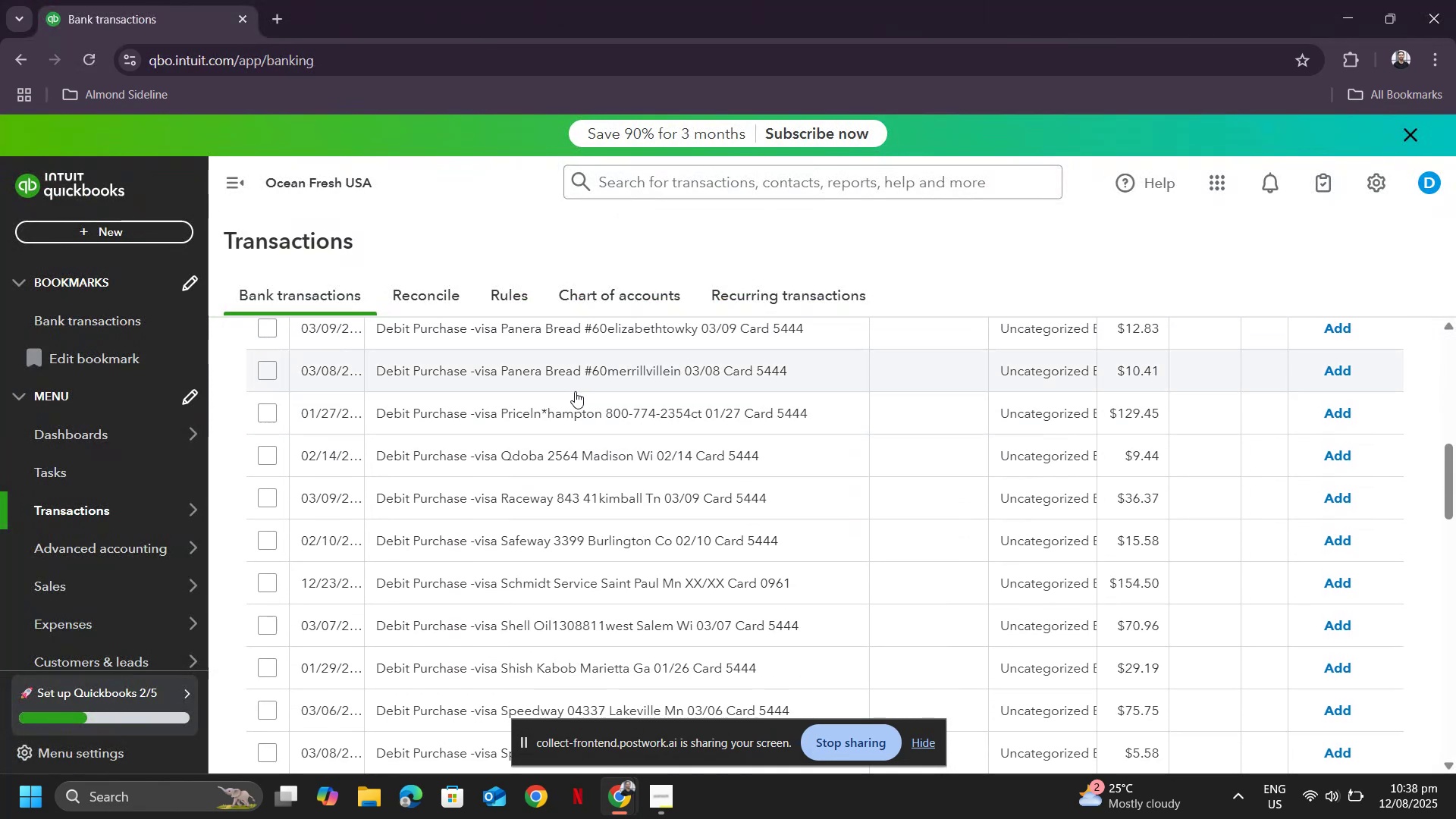 
scroll: coordinate [498, 366], scroll_direction: up, amount: 1.0
 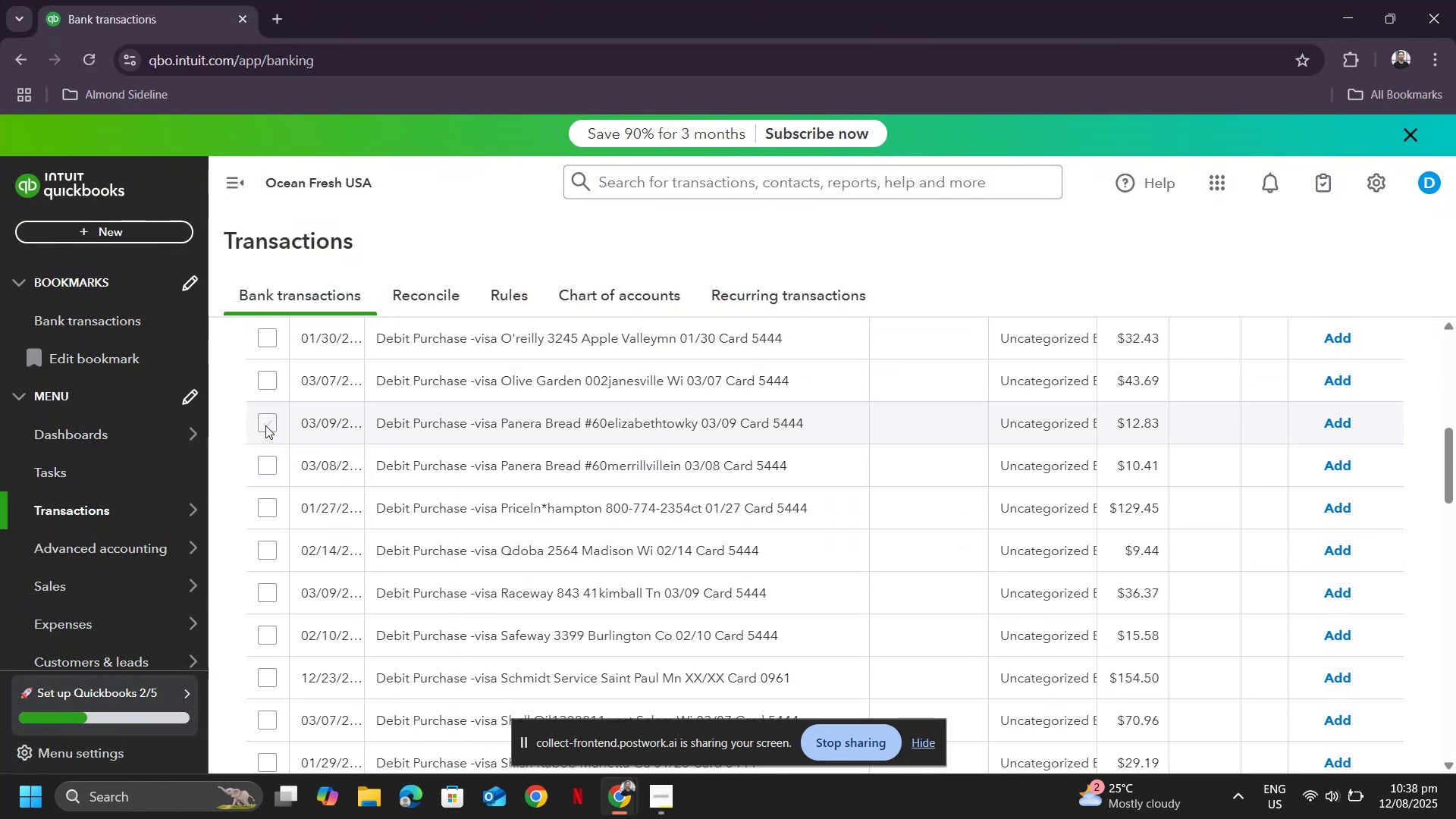 
left_click([530, 425])
 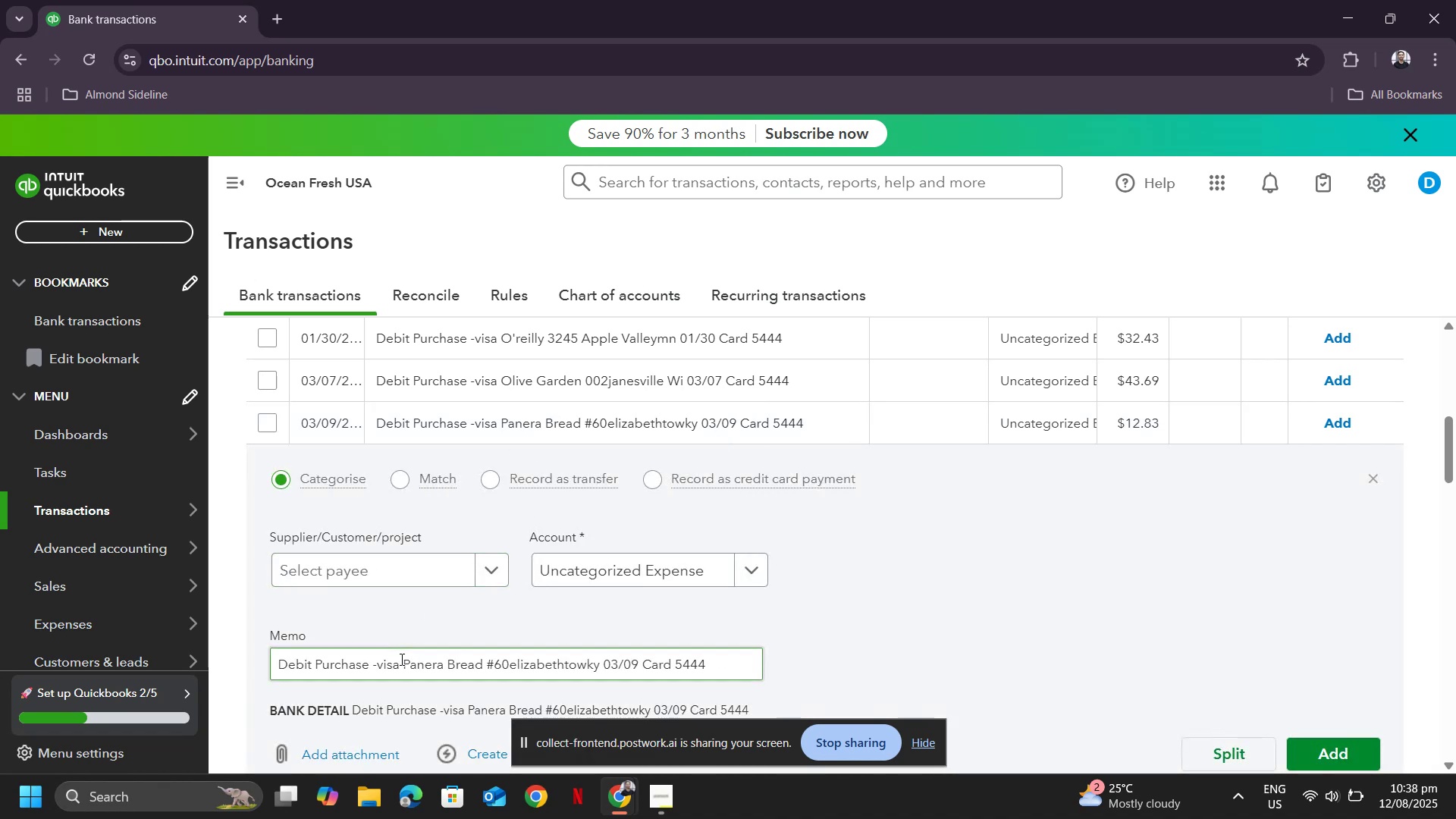 
left_click_drag(start_coordinate=[403, 659], to_coordinate=[485, 659])
 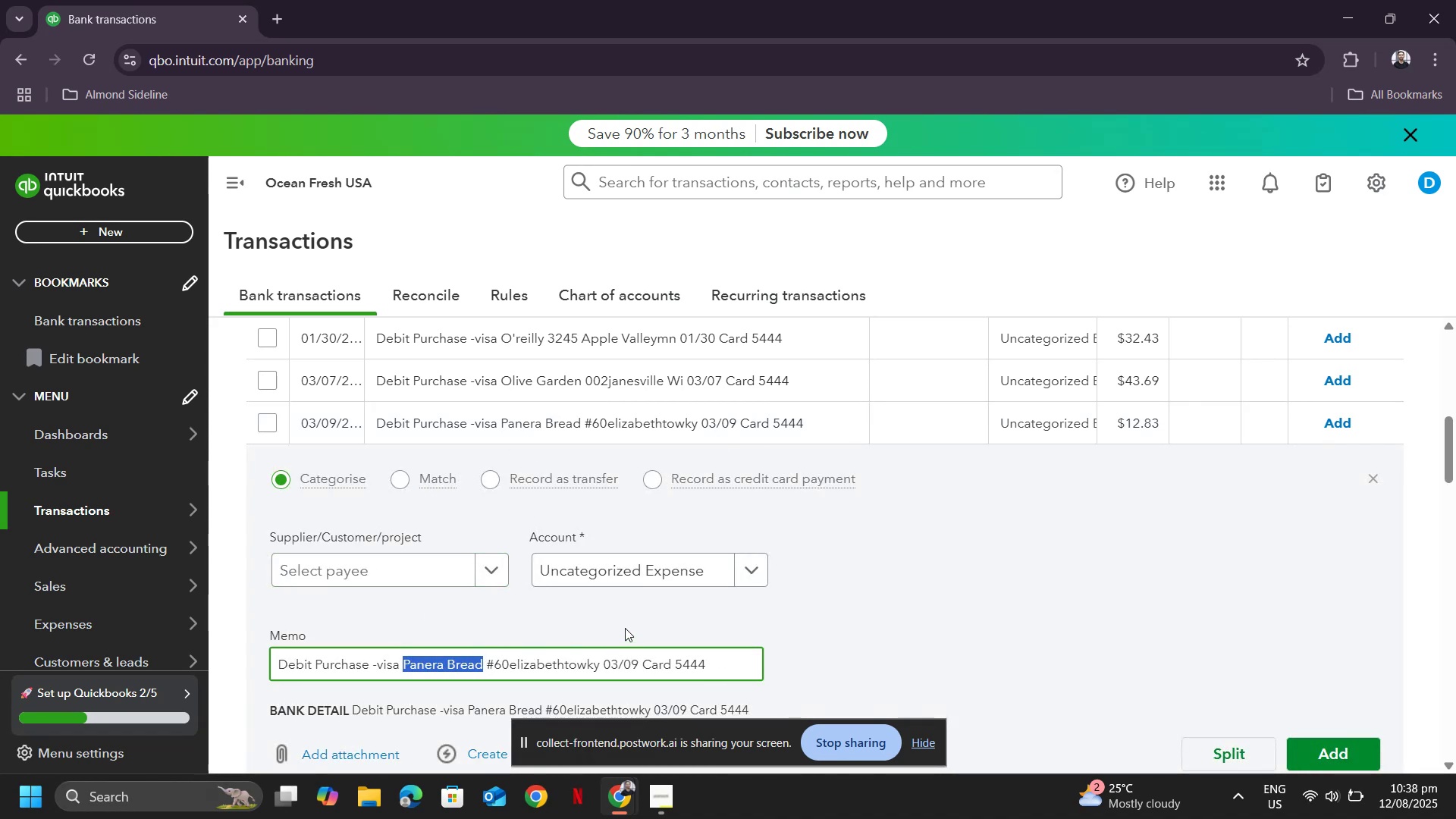 
key(Control+ControlLeft)
 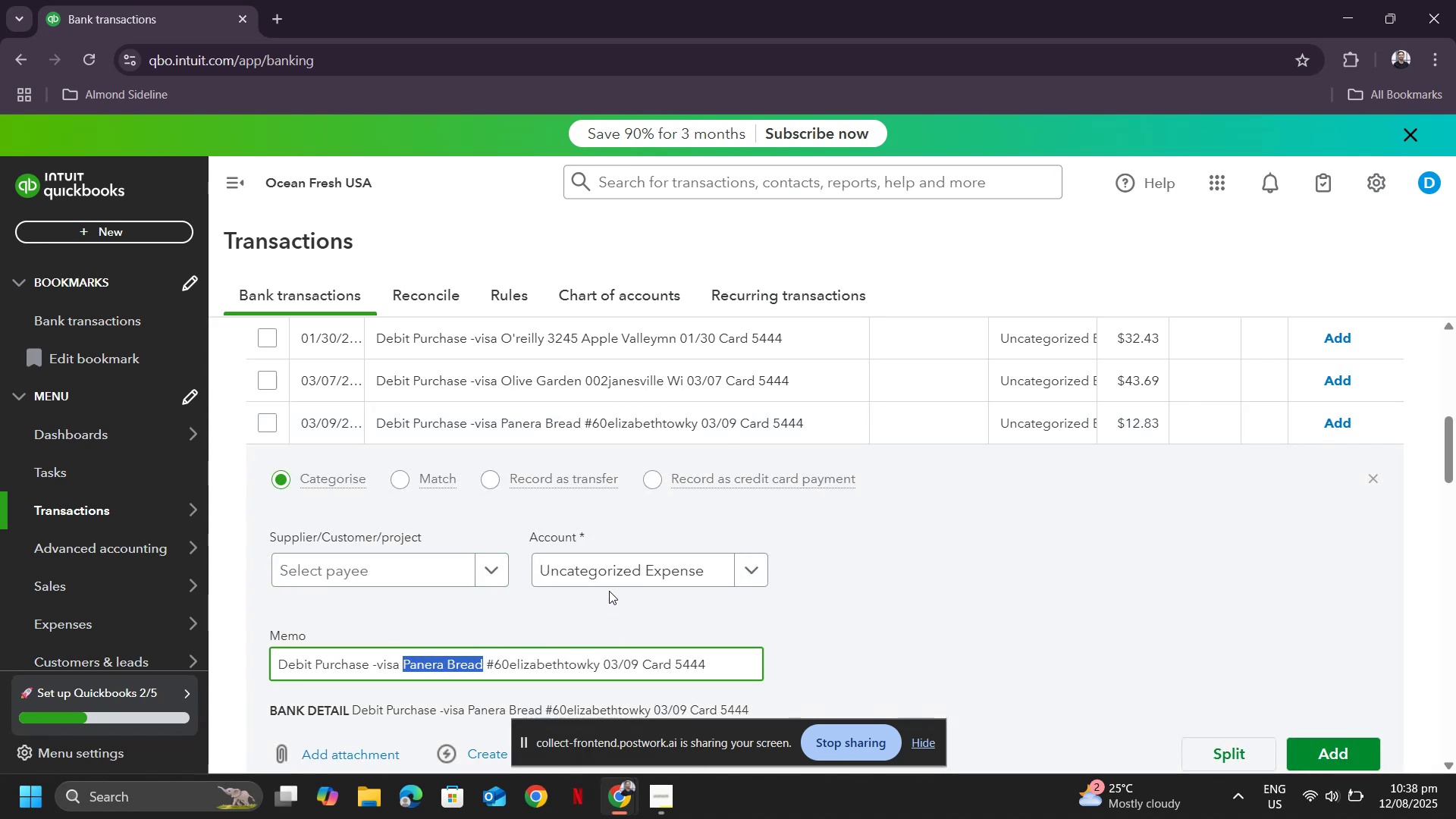 
key(Control+C)
 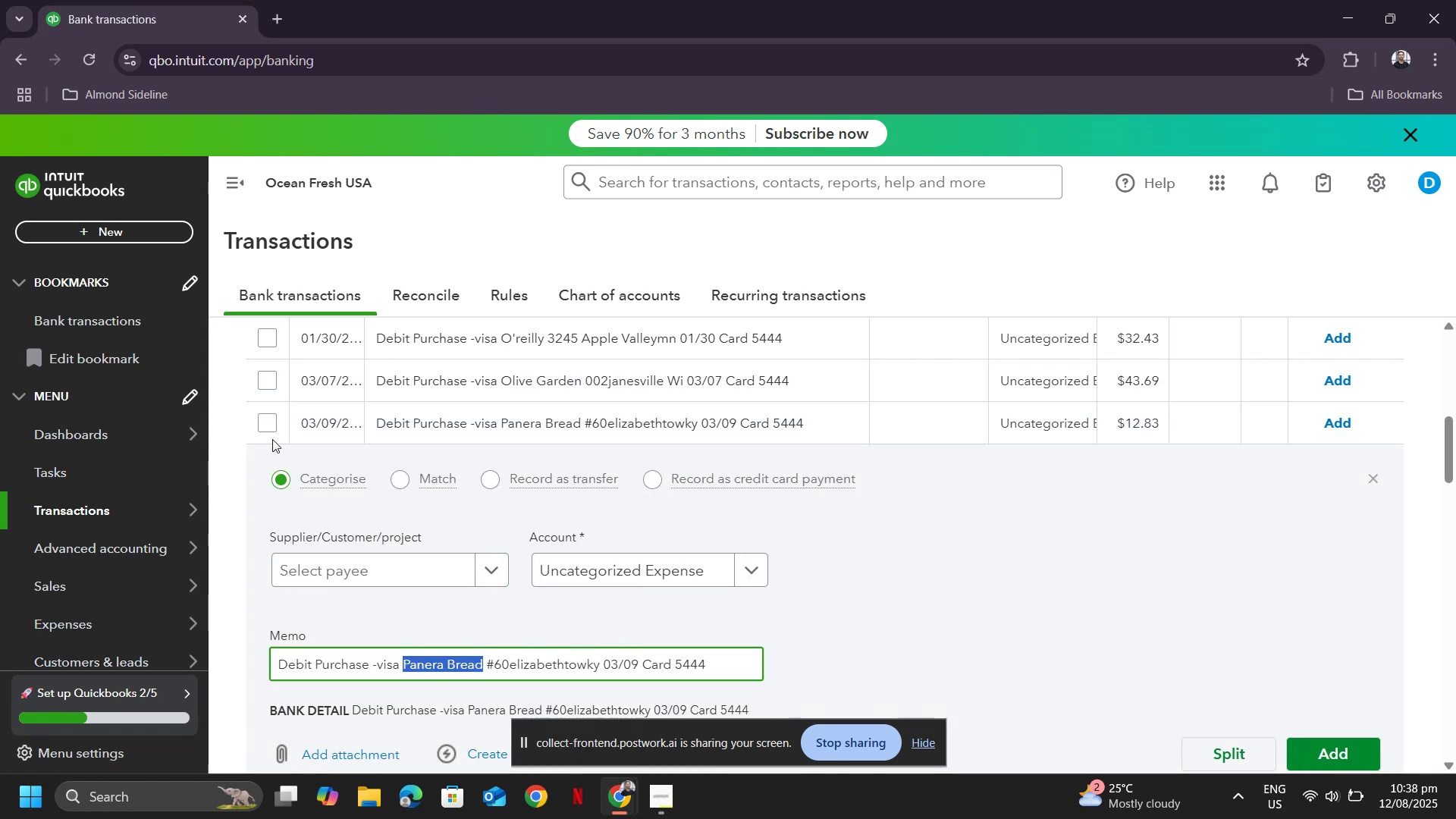 
left_click([454, 430])
 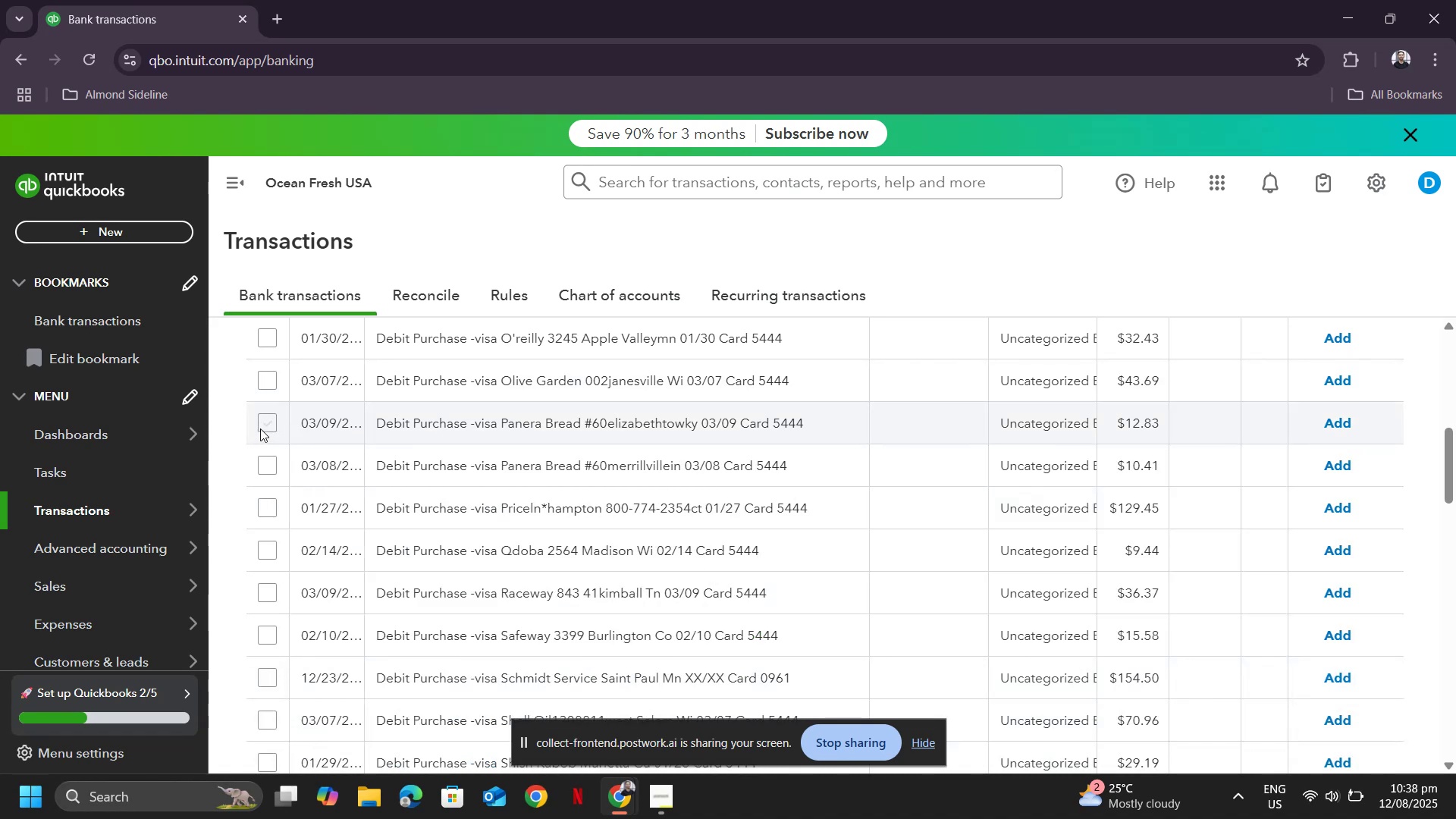 
left_click([269, 424])
 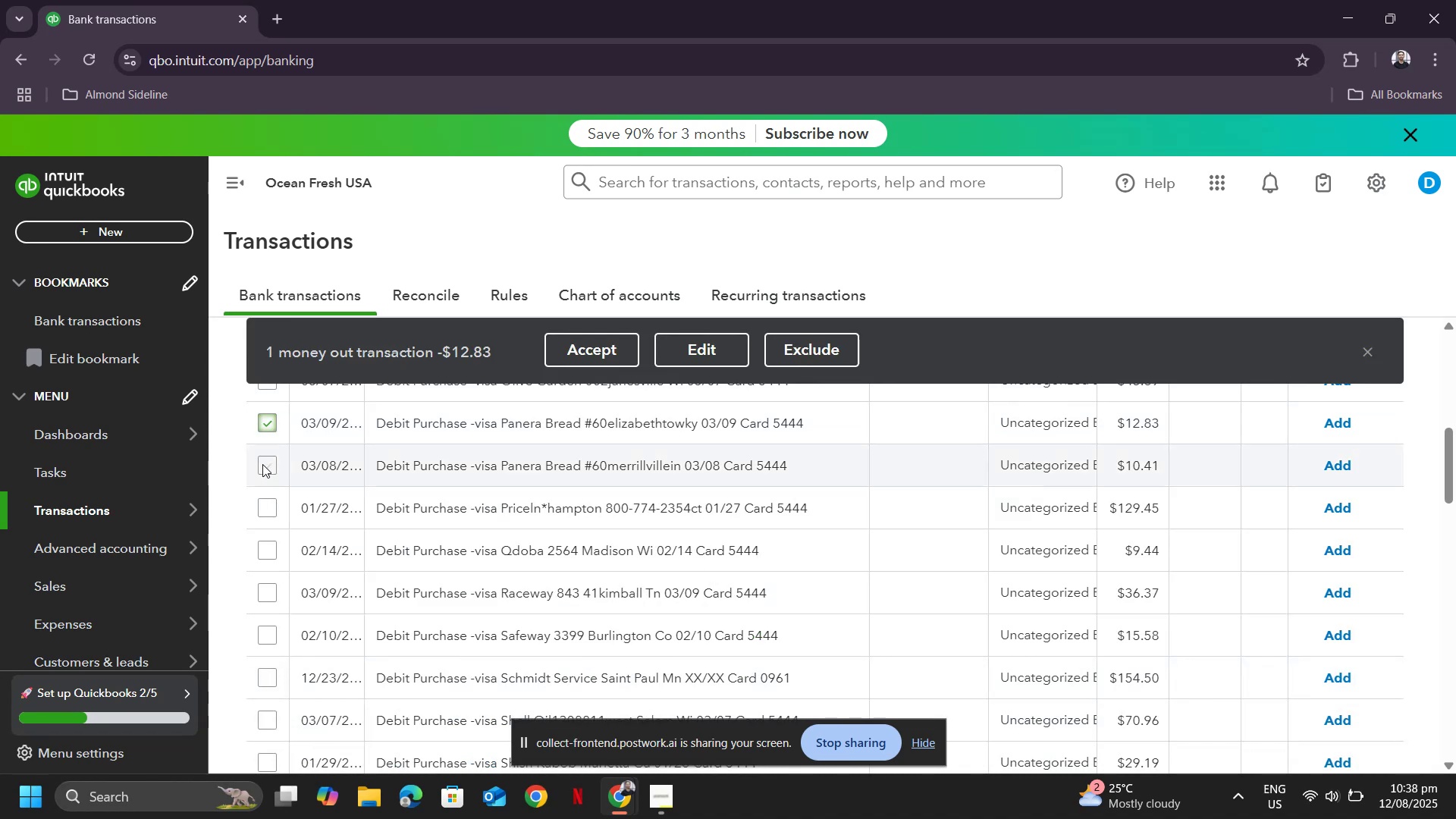 
left_click([262, 464])
 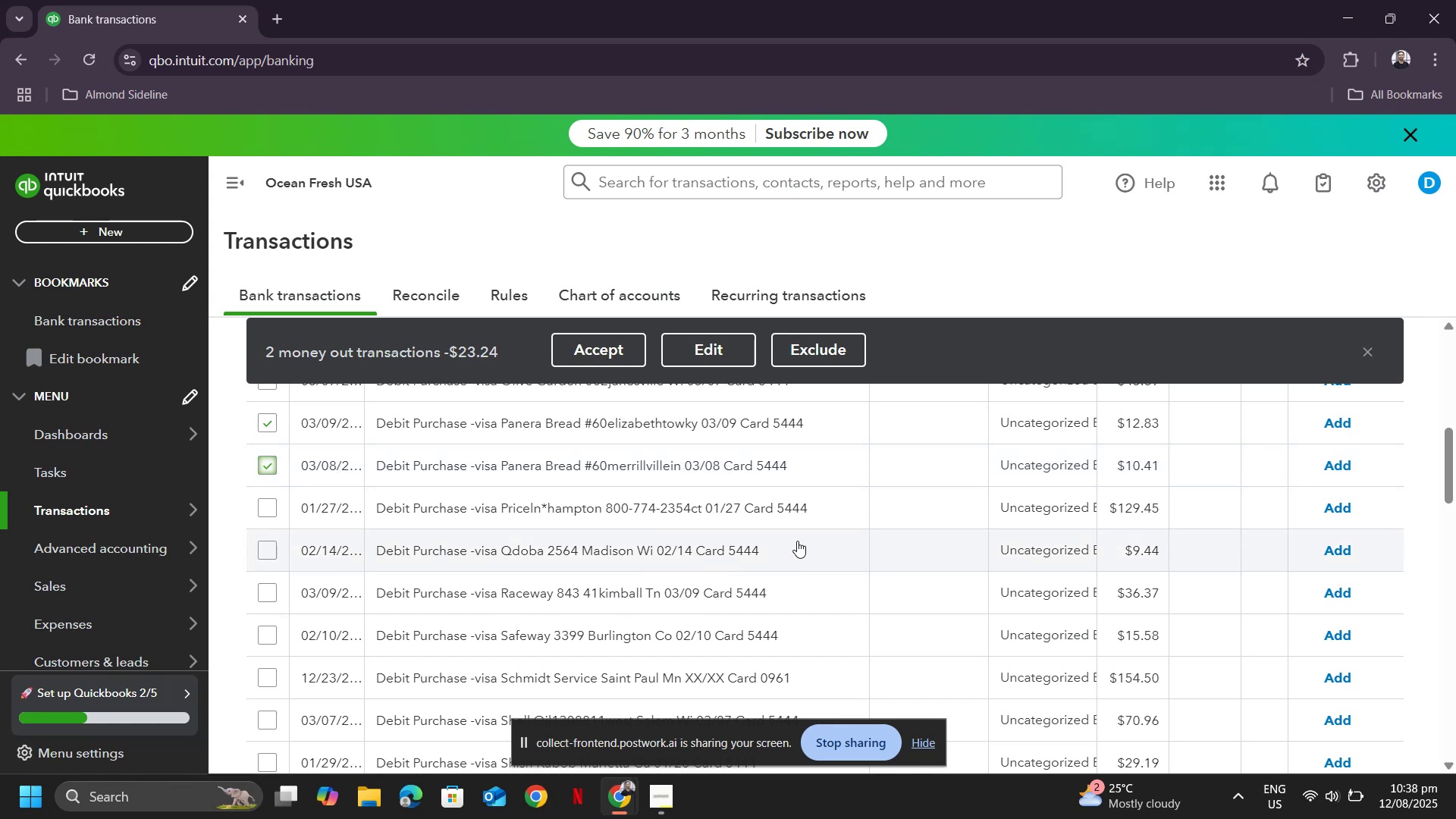 
scroll: coordinate [851, 497], scroll_direction: up, amount: 8.0
 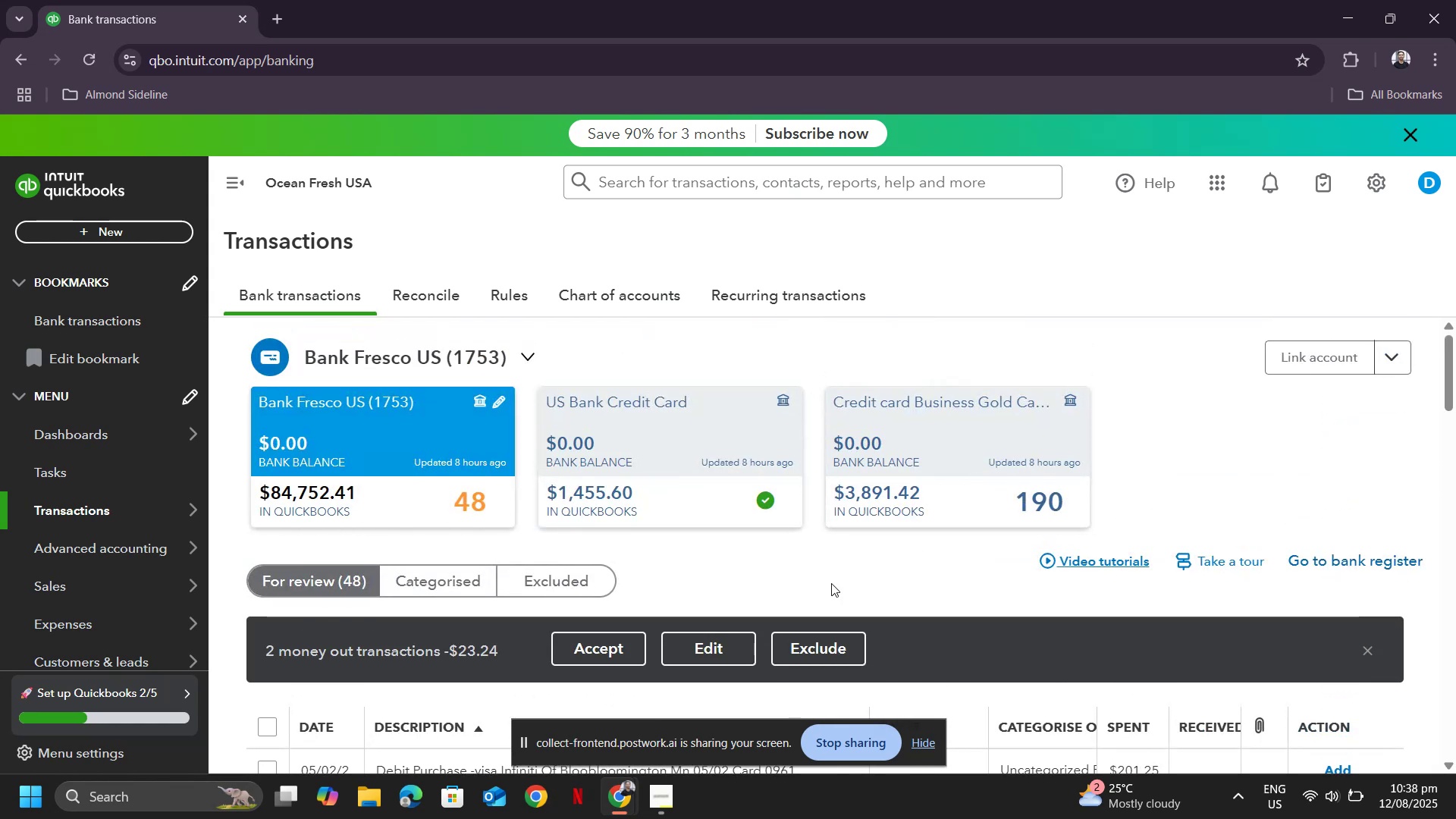 
scroll: coordinate [804, 601], scroll_direction: down, amount: 3.0
 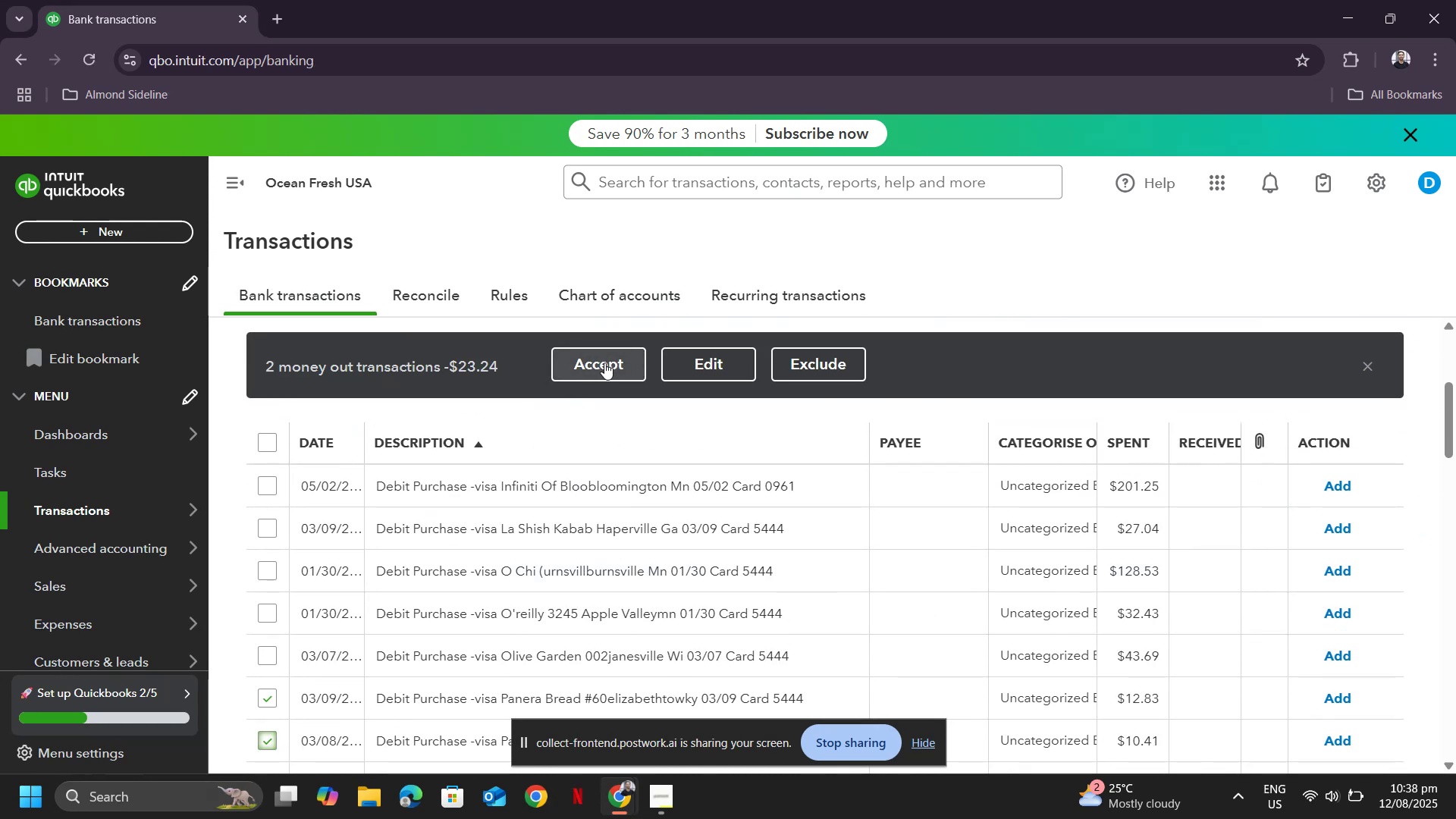 
left_click([677, 369])
 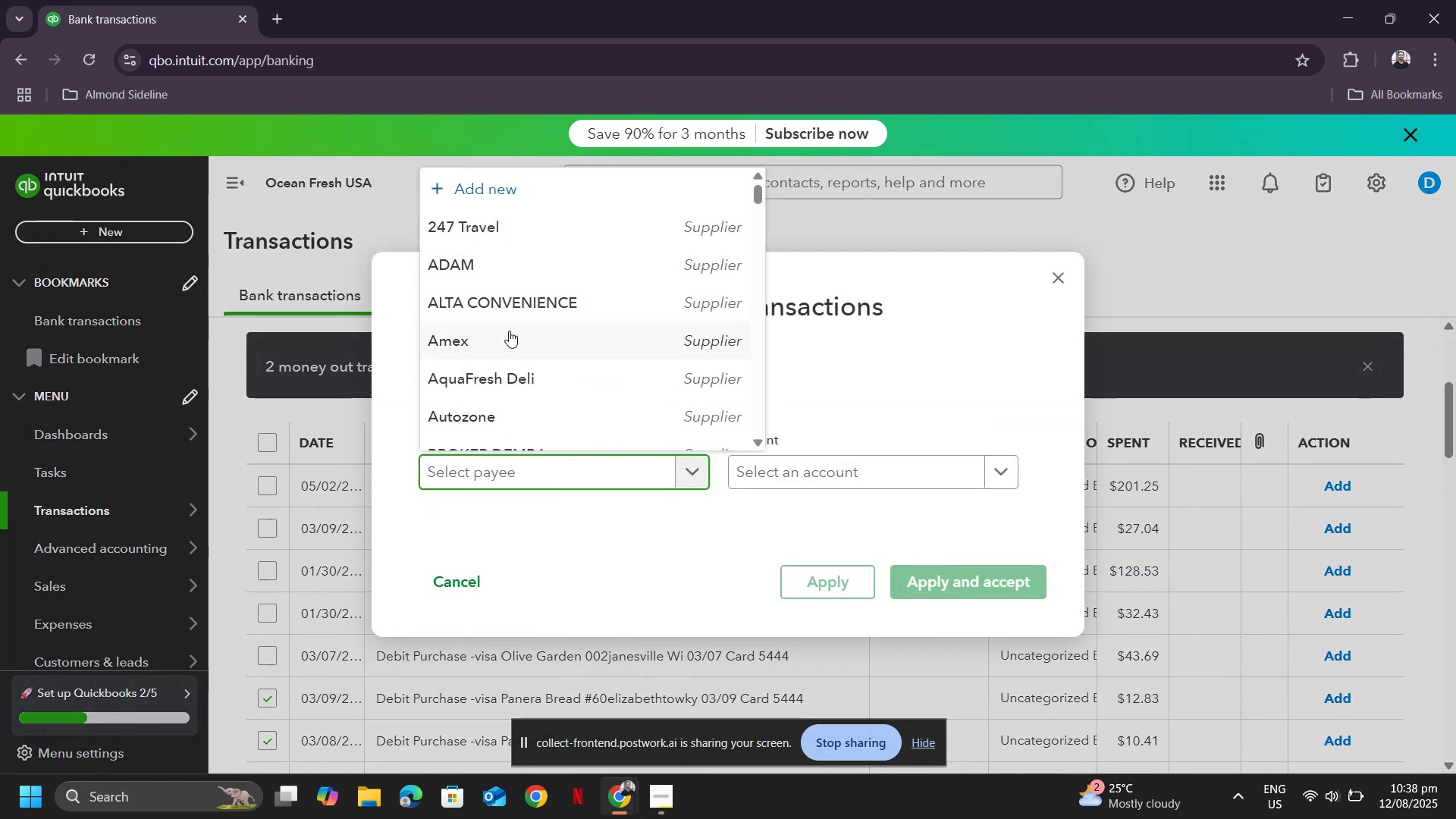 
key(Control+ControlLeft)
 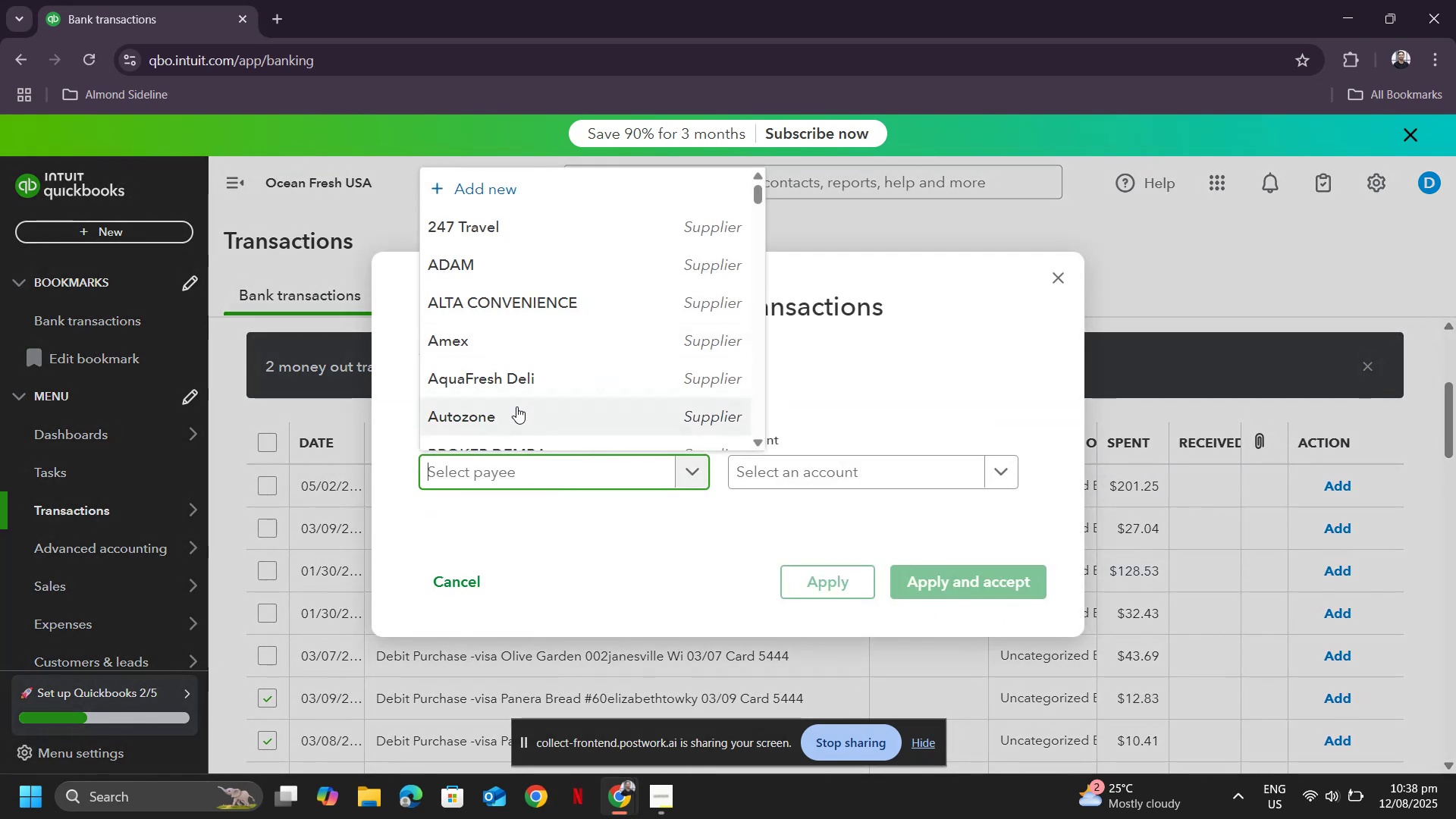 
key(Control+V)
 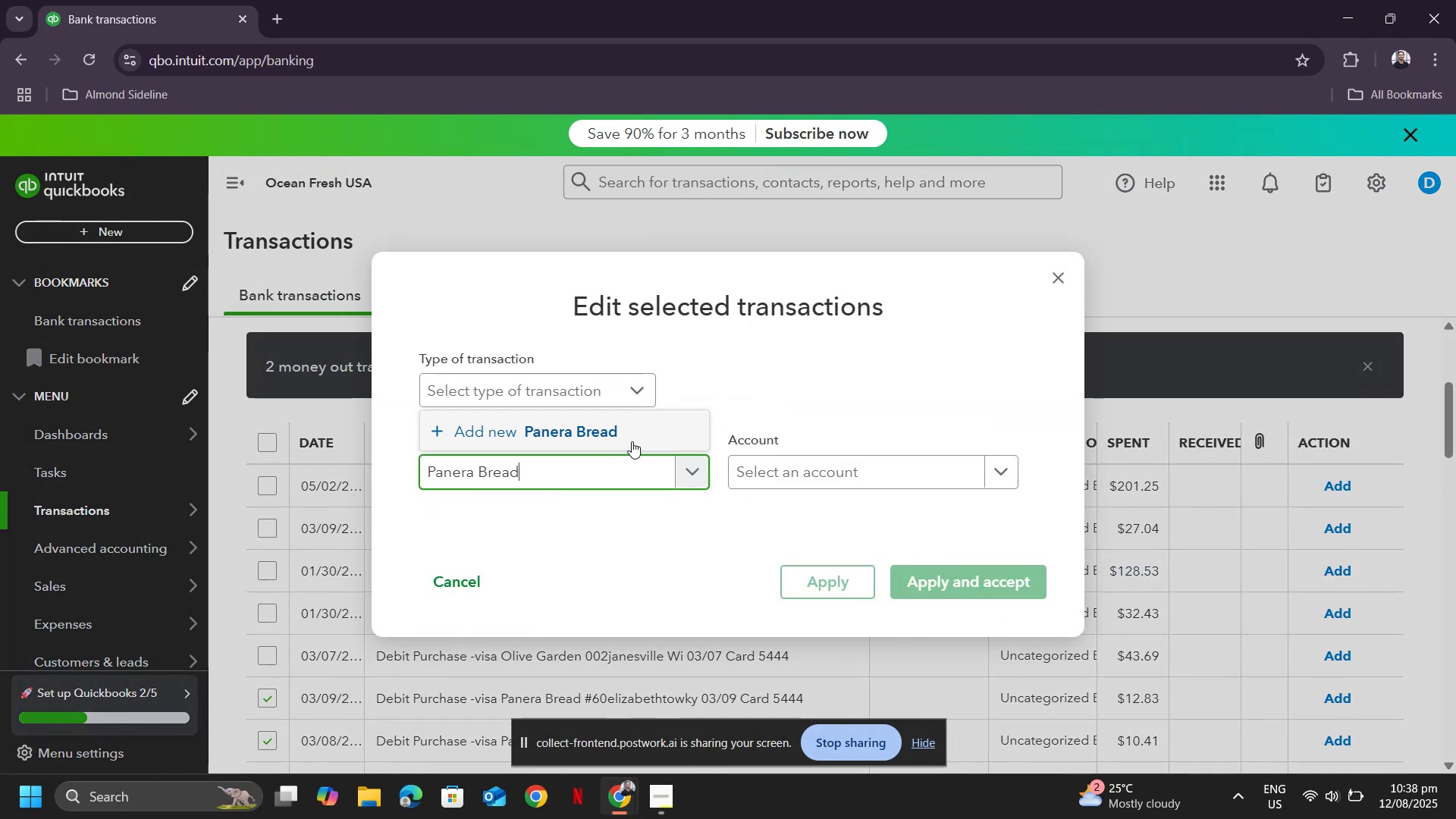 
left_click([588, 435])
 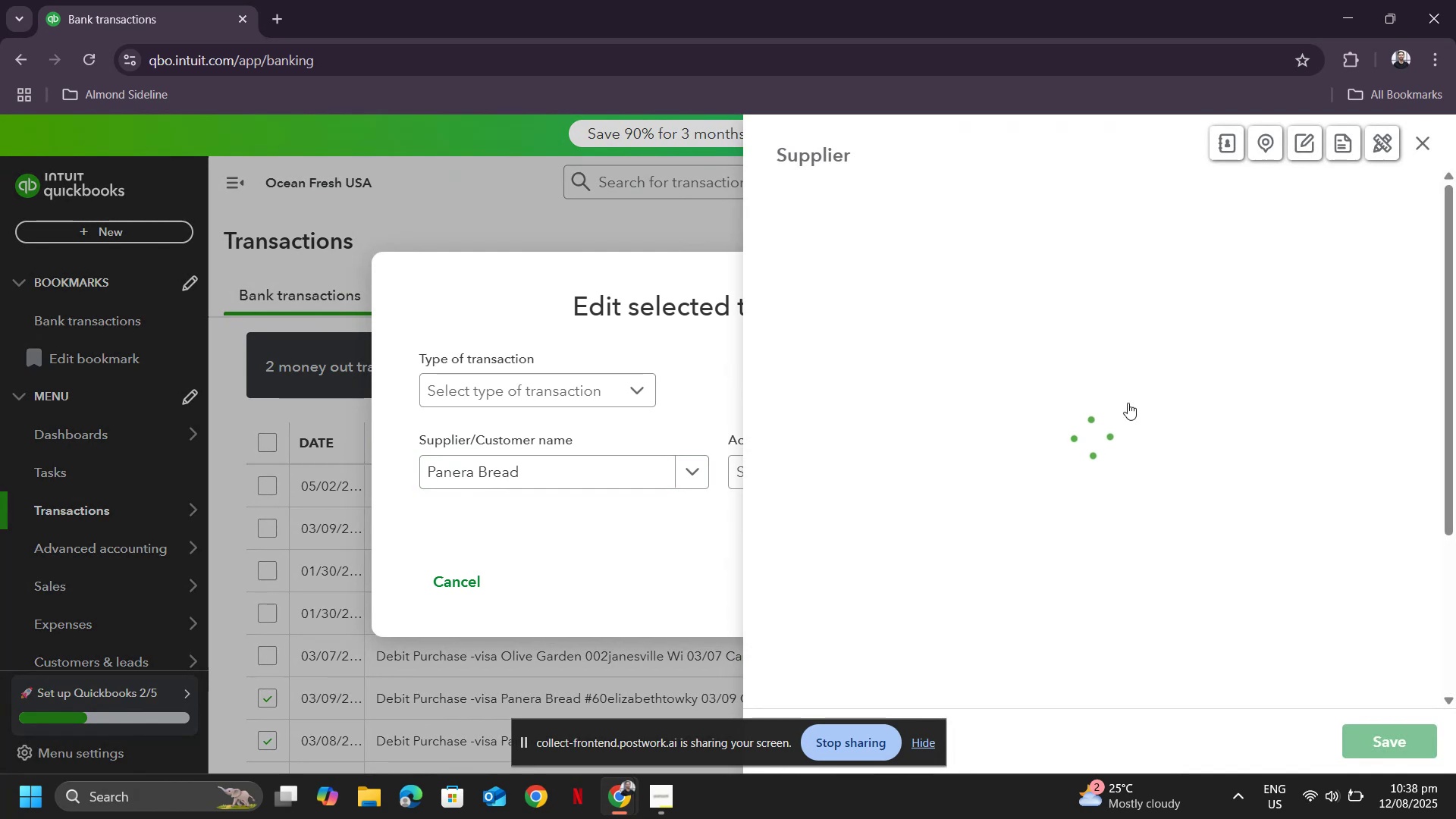 
scroll: coordinate [1106, 412], scroll_direction: down, amount: 8.0
 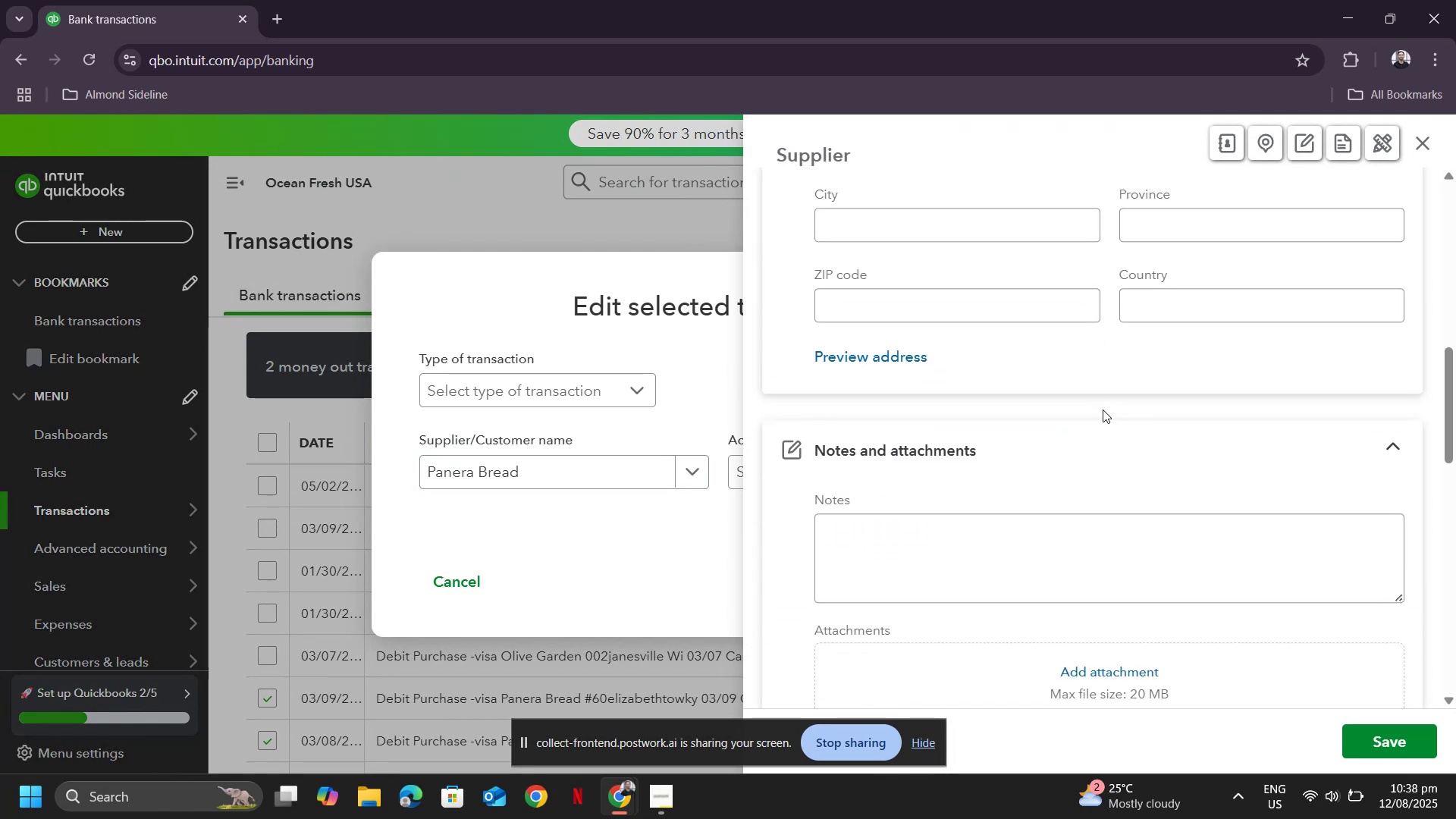 
scroll: coordinate [1106, 410], scroll_direction: up, amount: 14.0
 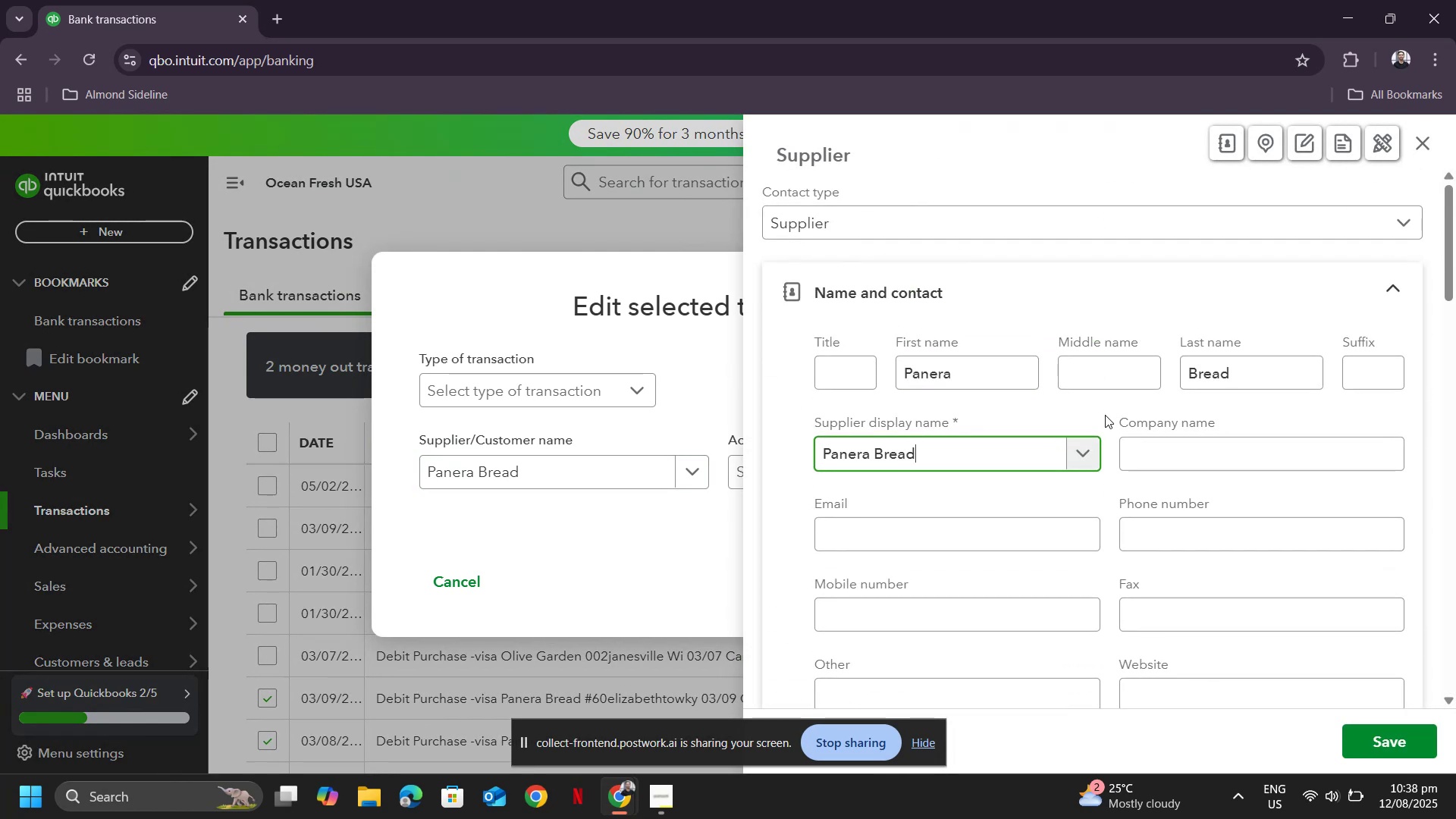 
scroll: coordinate [1061, 484], scroll_direction: down, amount: 21.0
 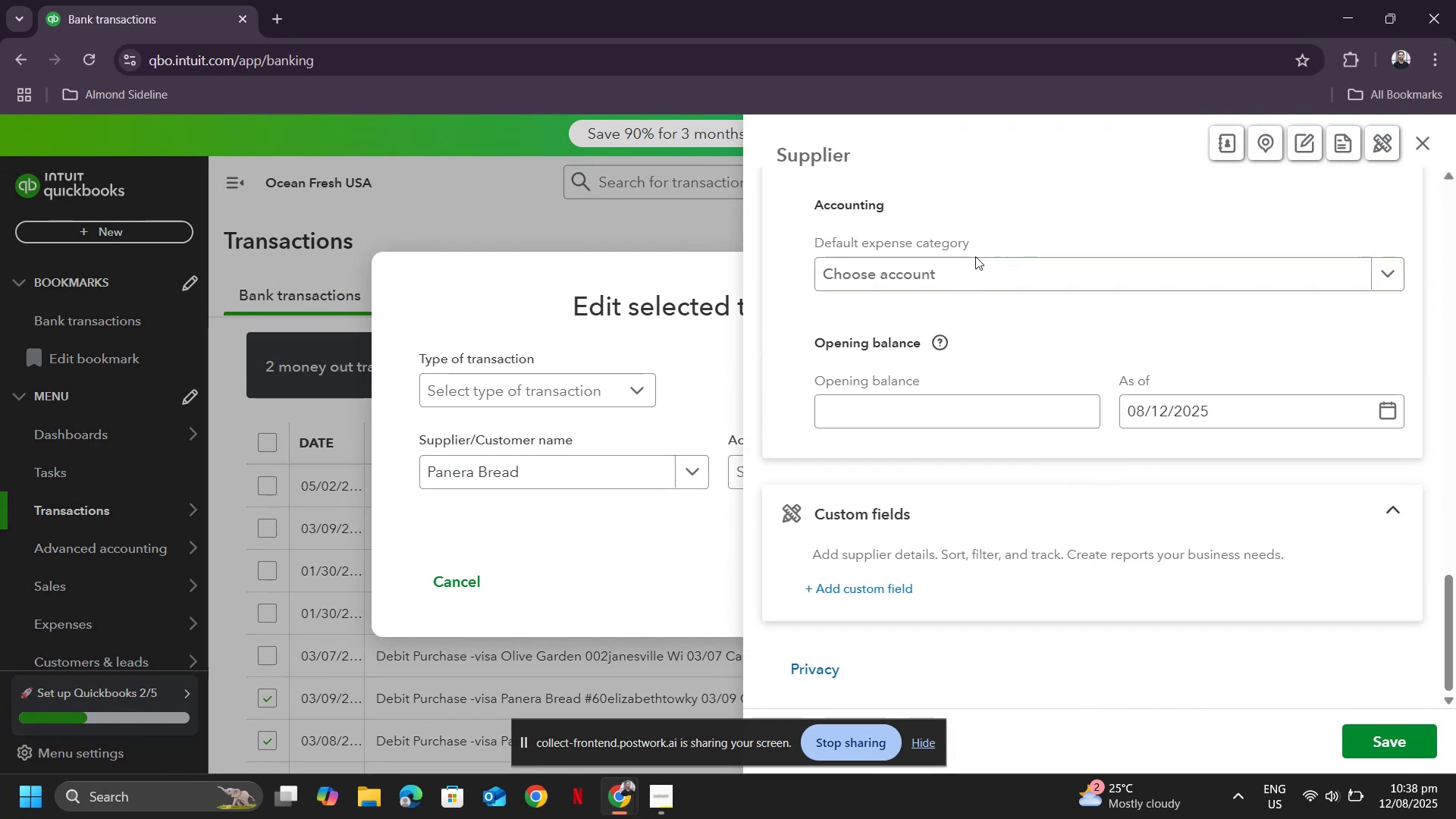 
left_click([975, 256])
 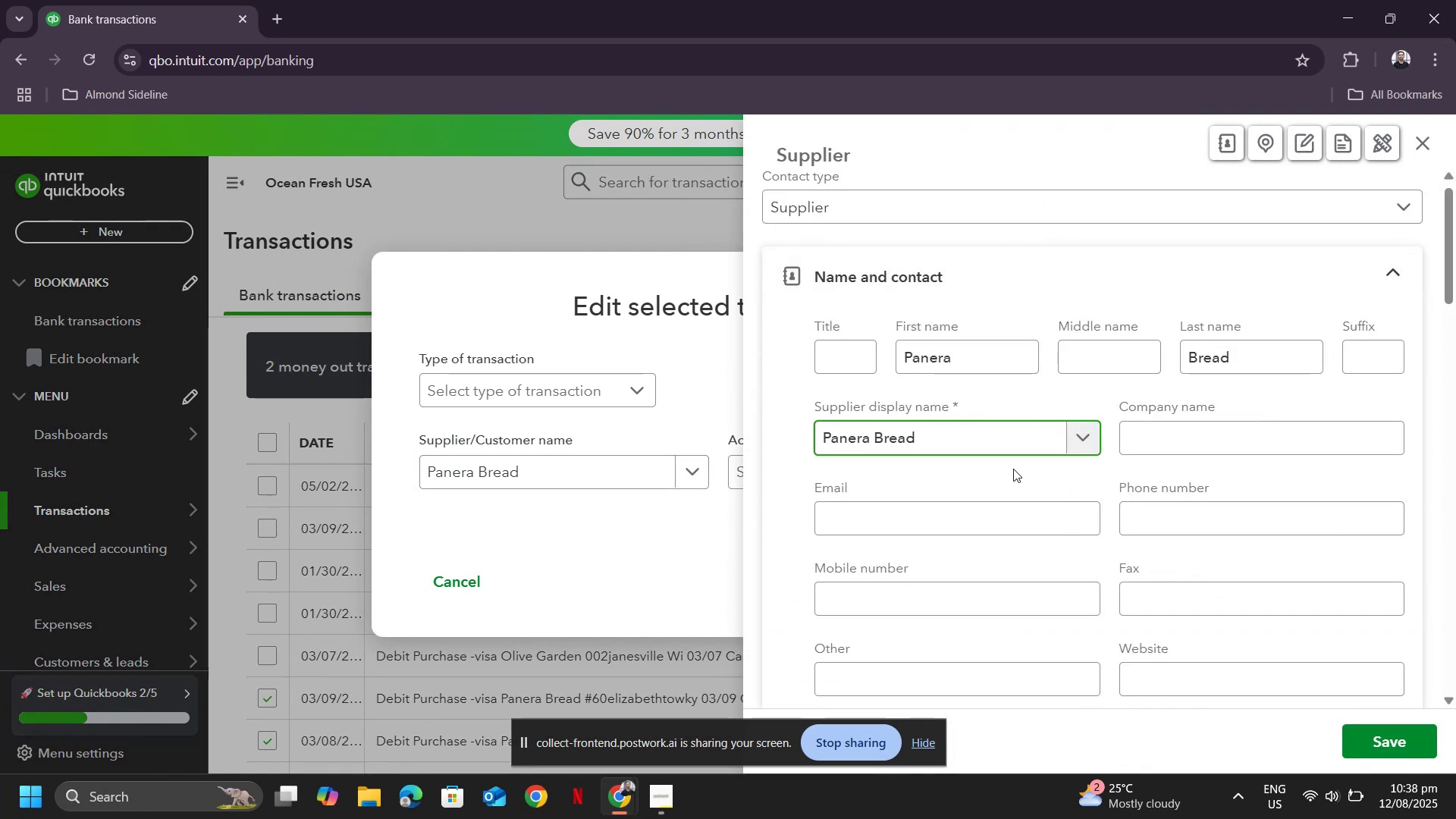 
scroll: coordinate [1003, 457], scroll_direction: down, amount: 23.0
 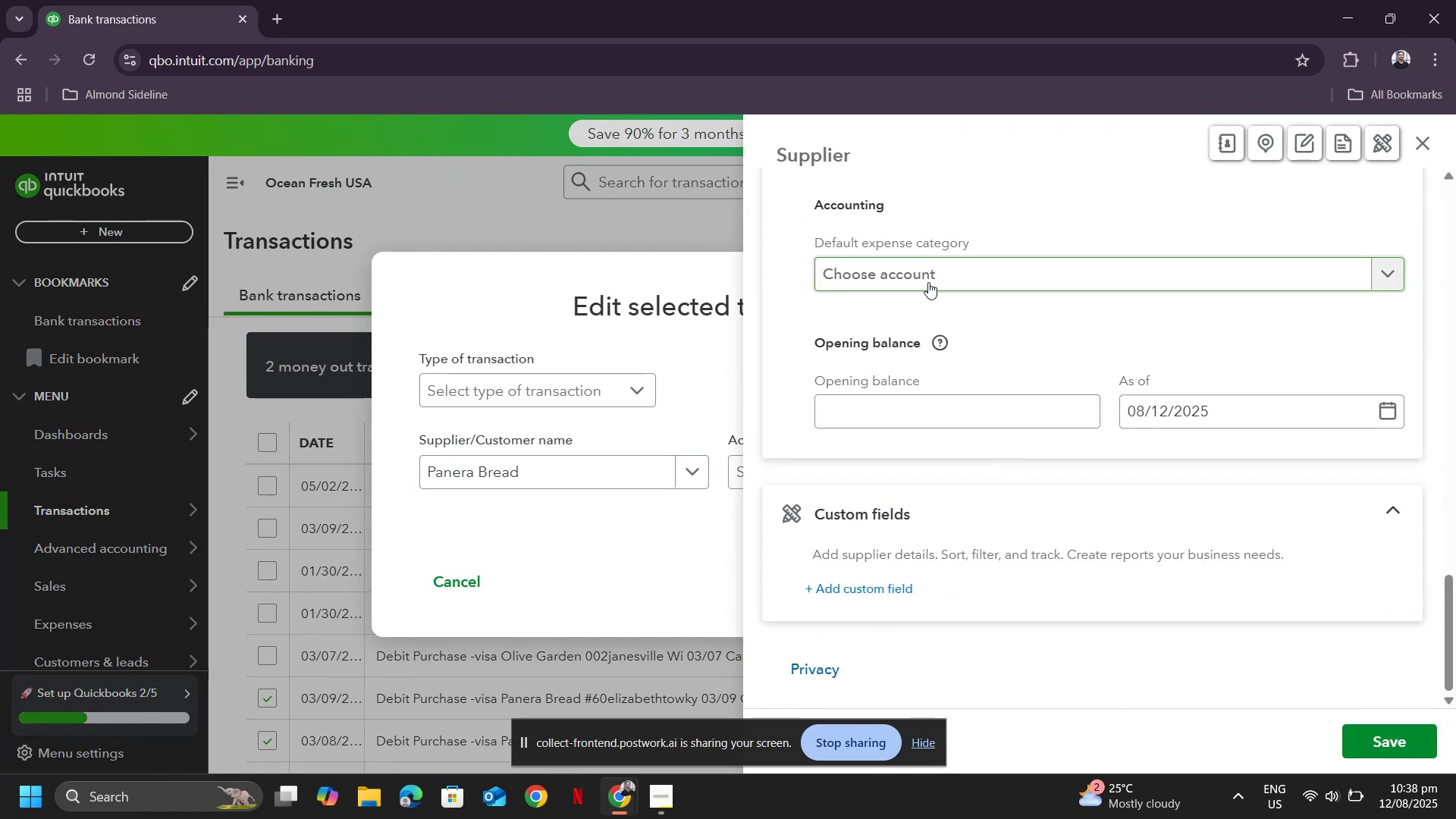 
left_click([928, 282])
 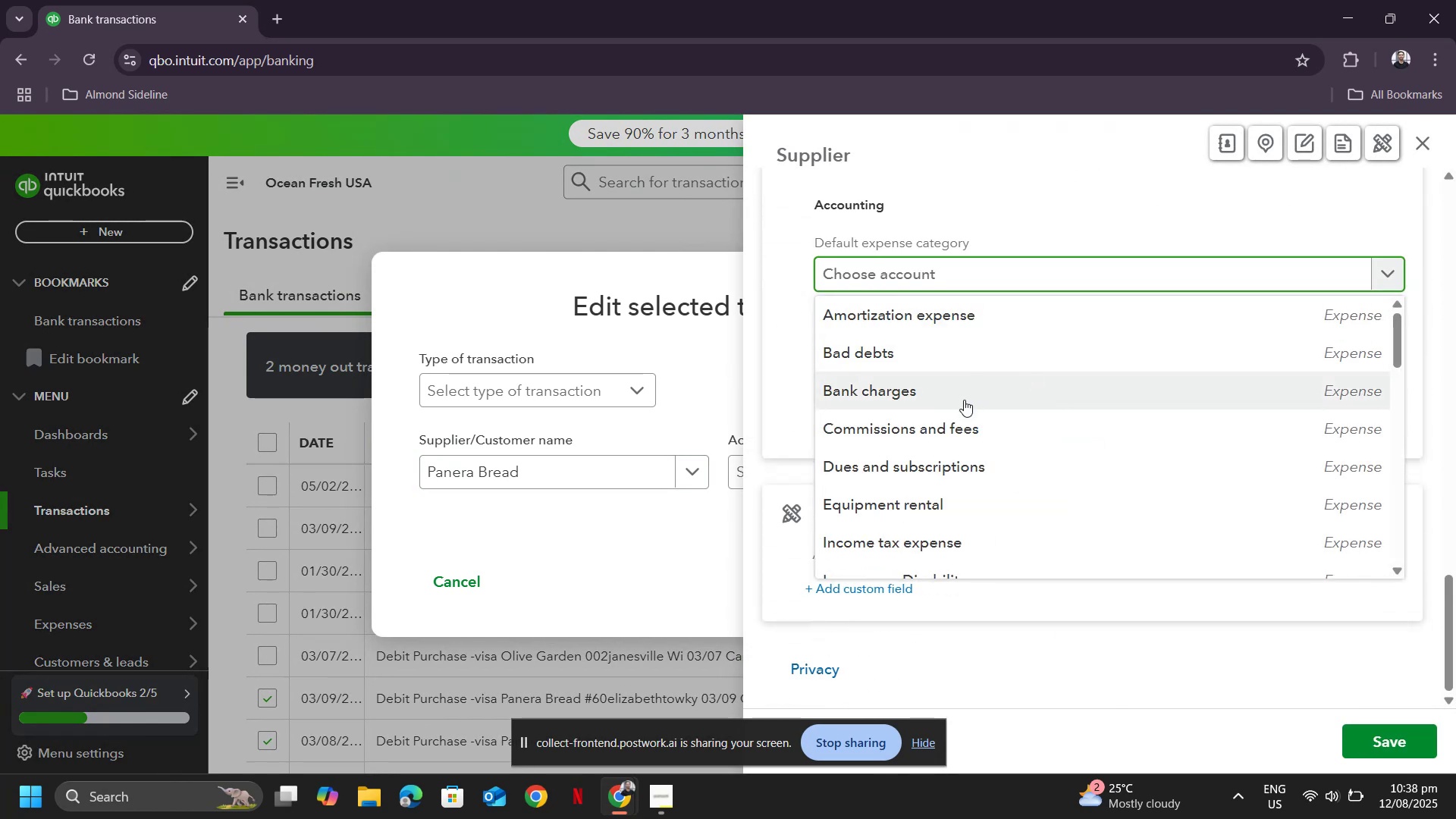 
scroll: coordinate [916, 449], scroll_direction: down, amount: 13.0
 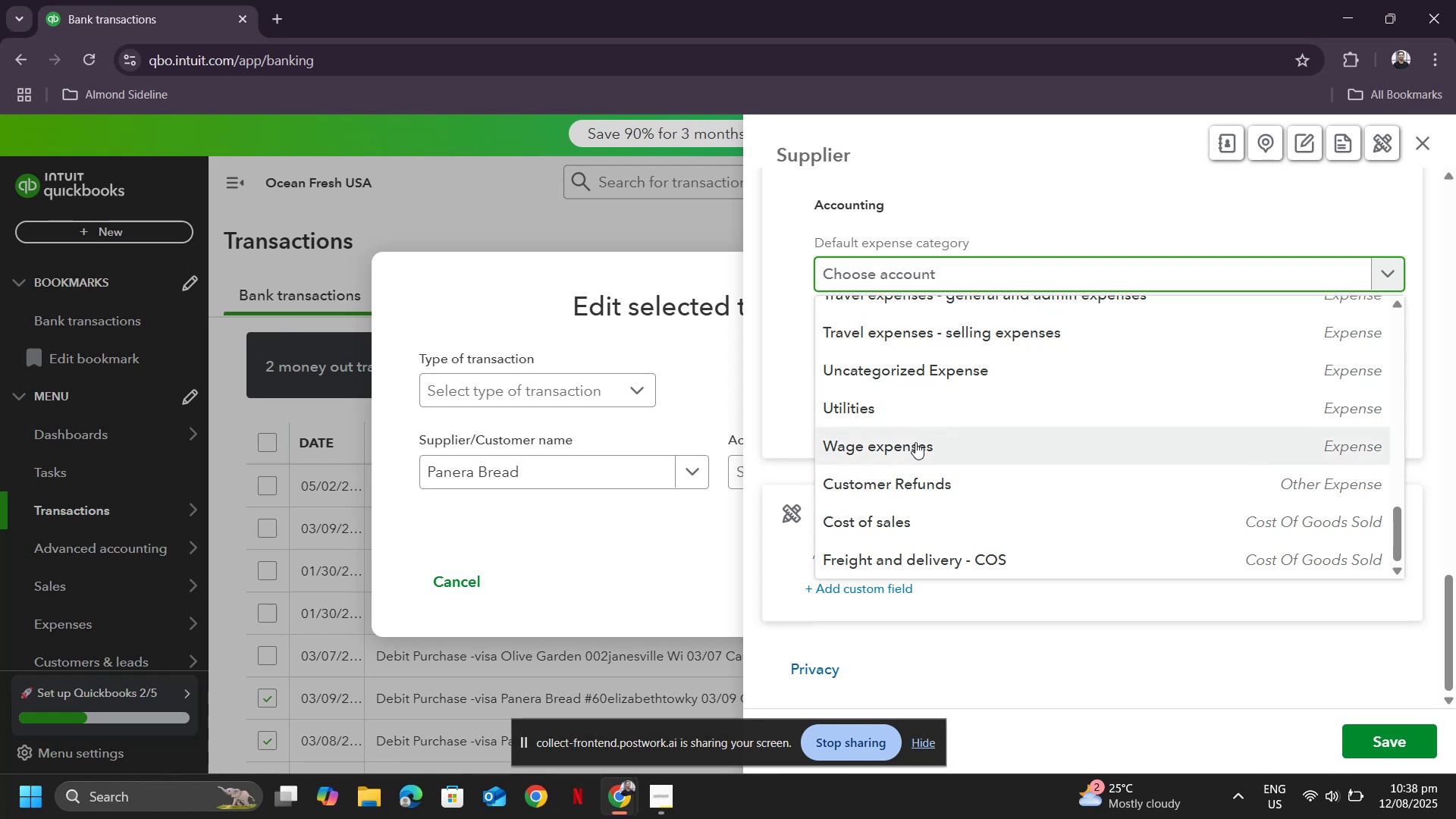 
scroll: coordinate [923, 407], scroll_direction: up, amount: 6.0
 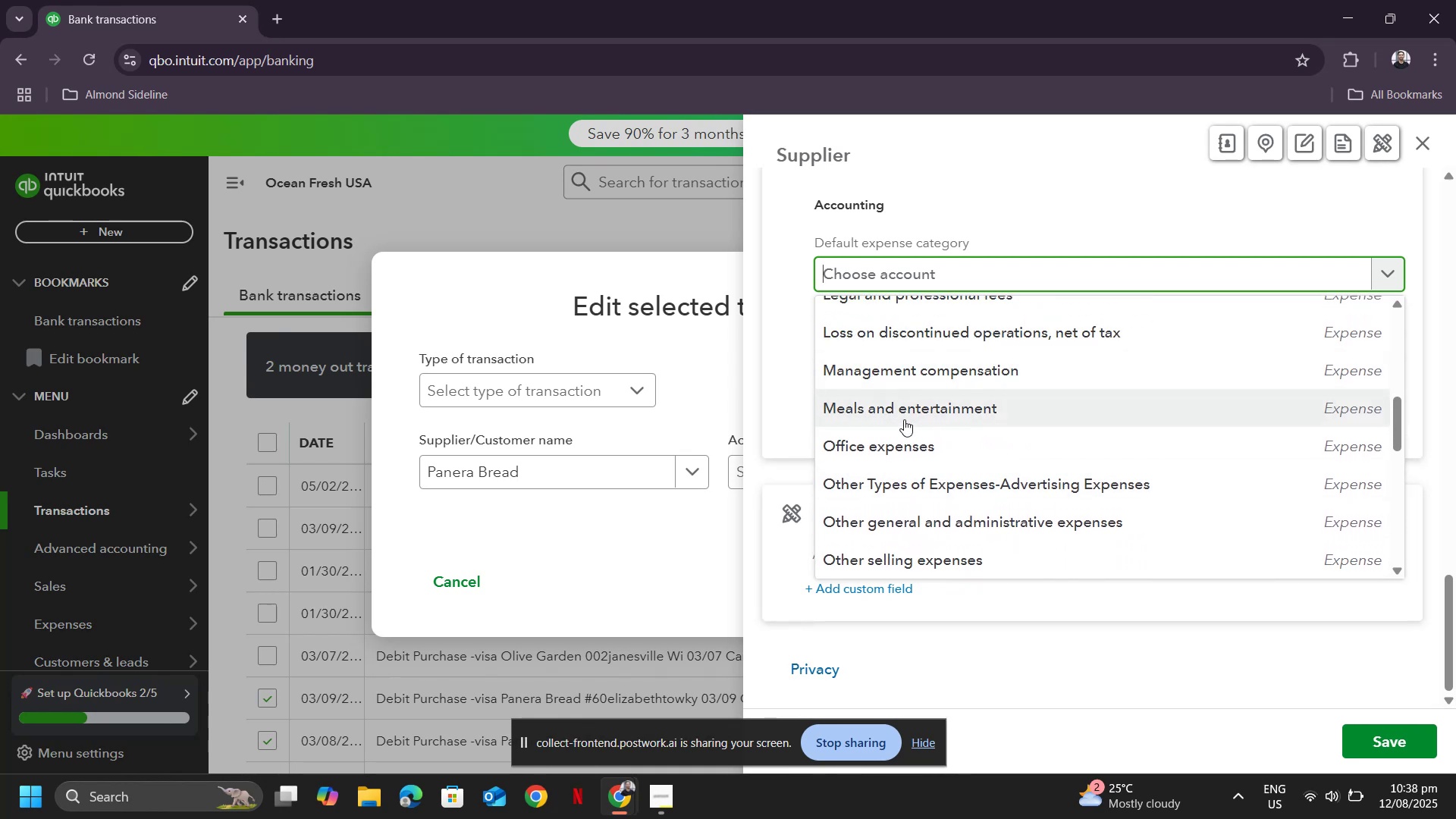 
left_click([904, 414])
 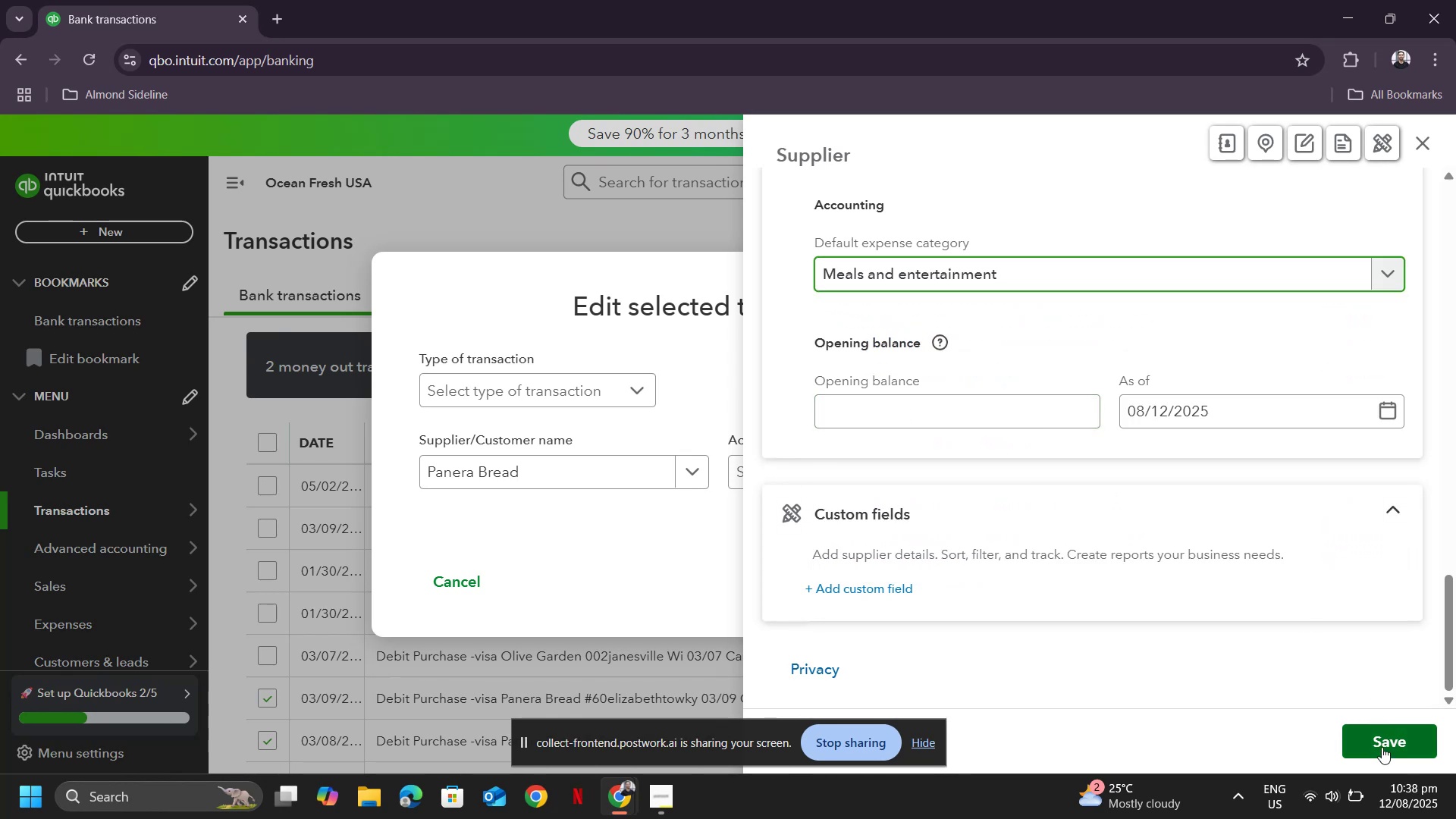 
left_click([1382, 739])
 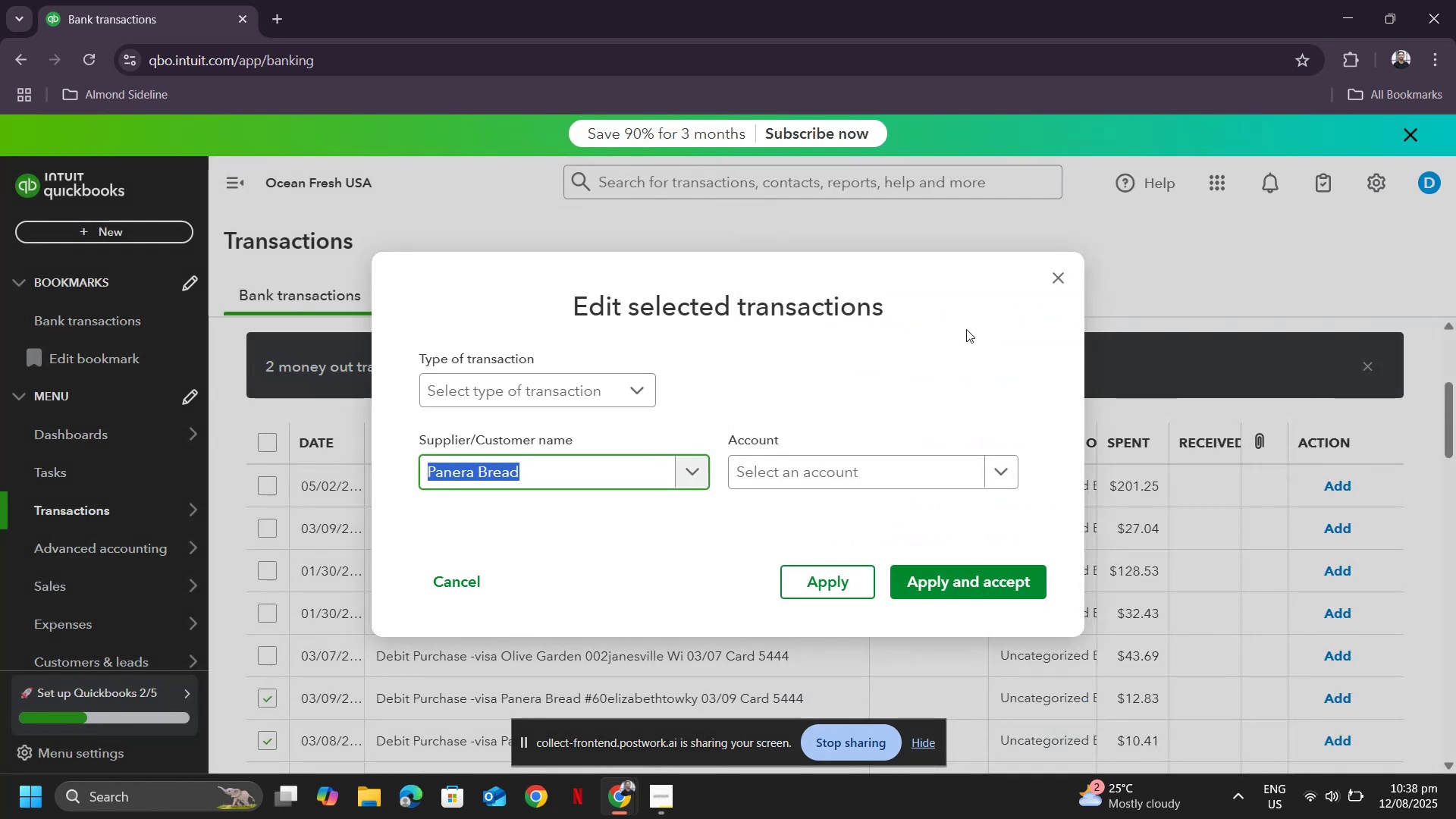 
left_click([852, 461])
 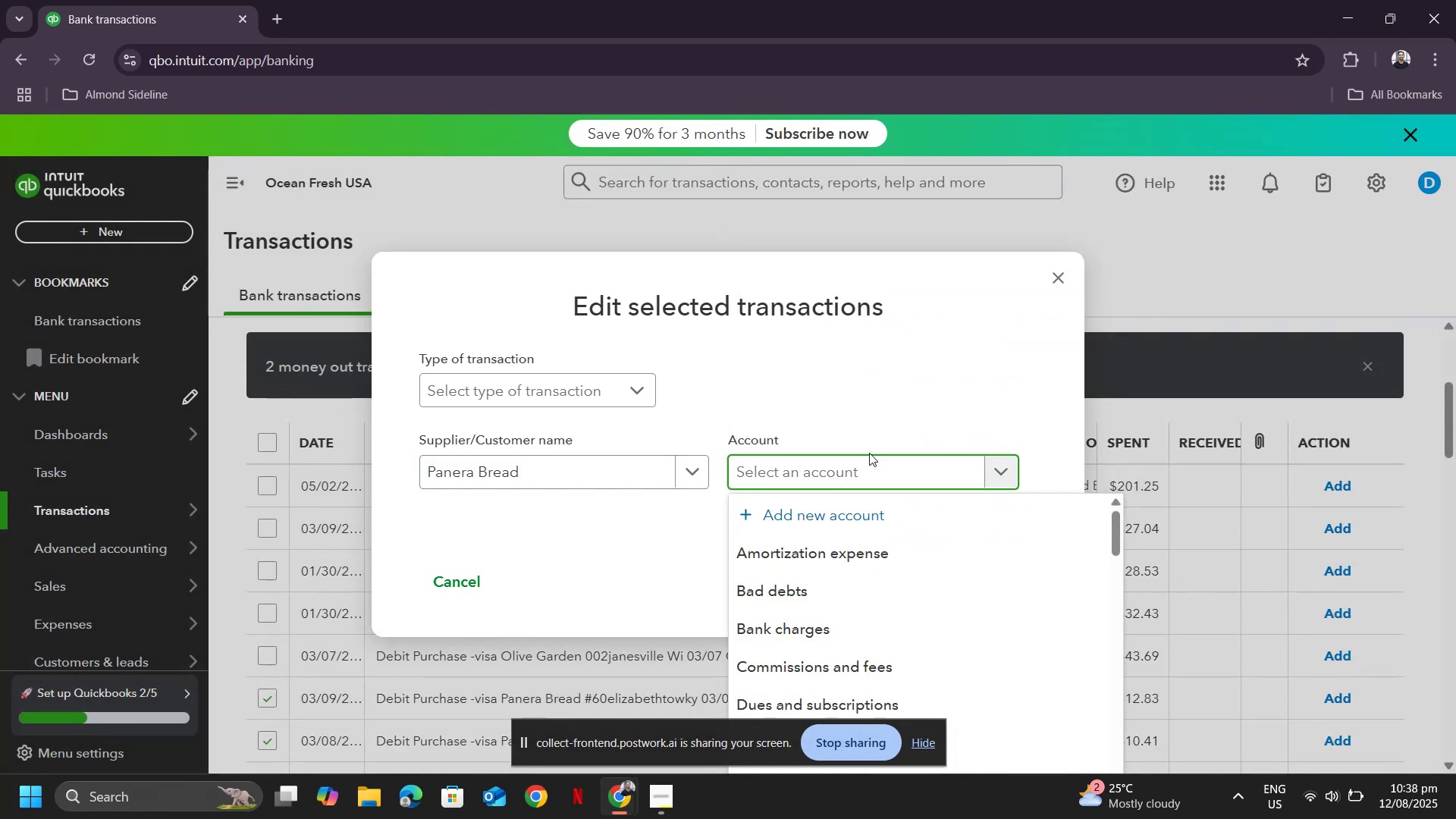 
type(meal)
 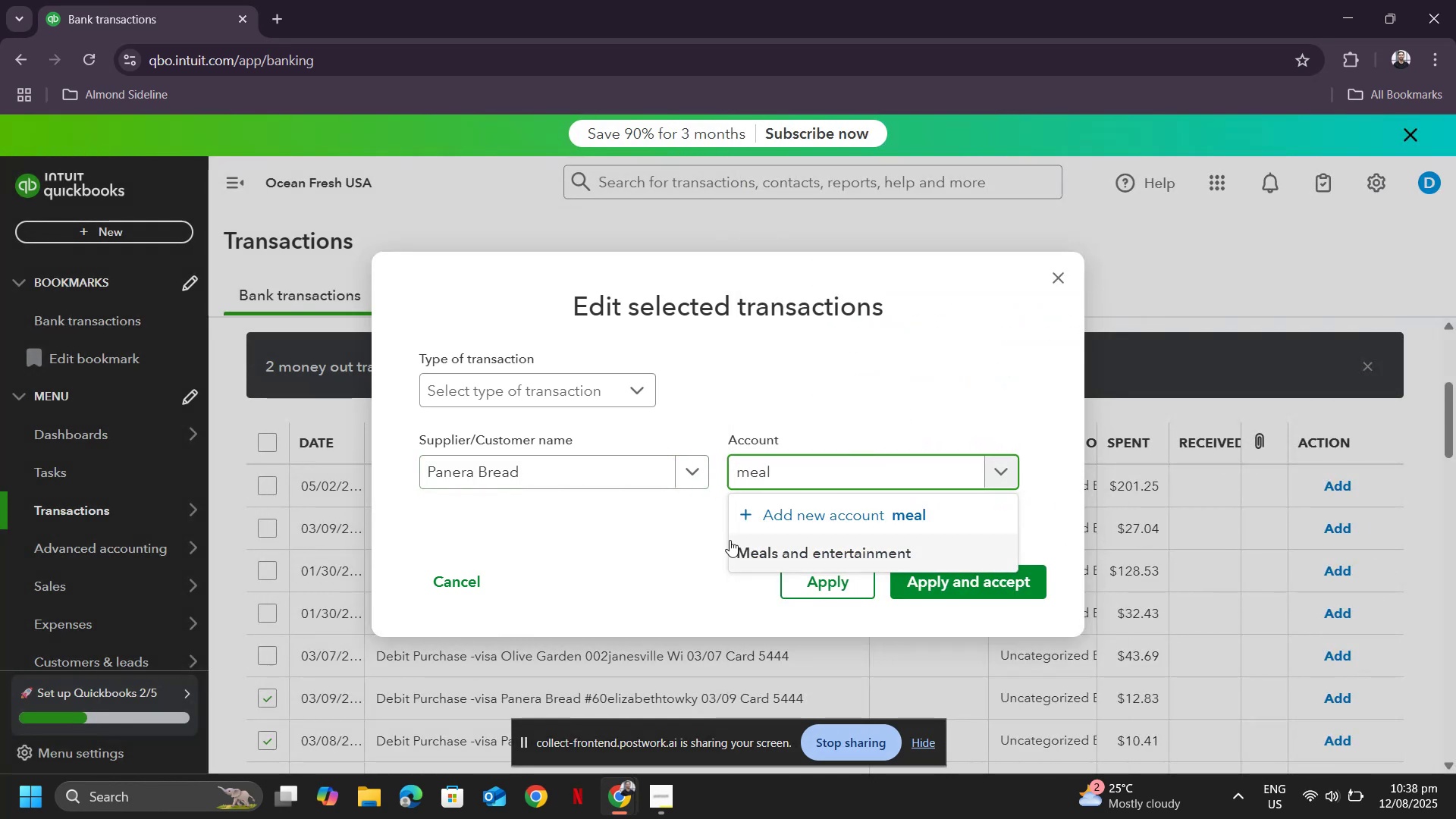 
left_click([787, 558])
 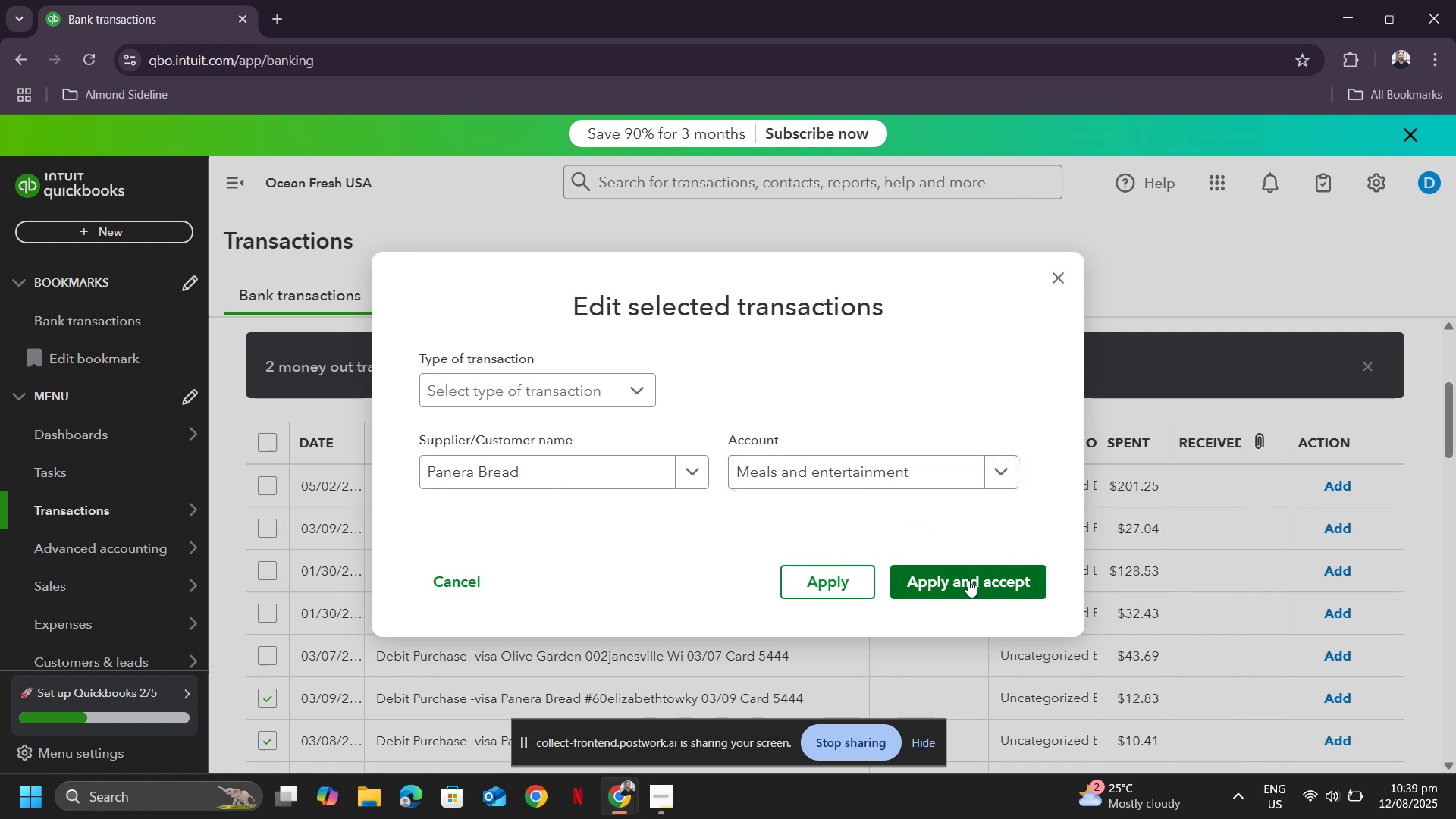 
left_click([968, 580])
 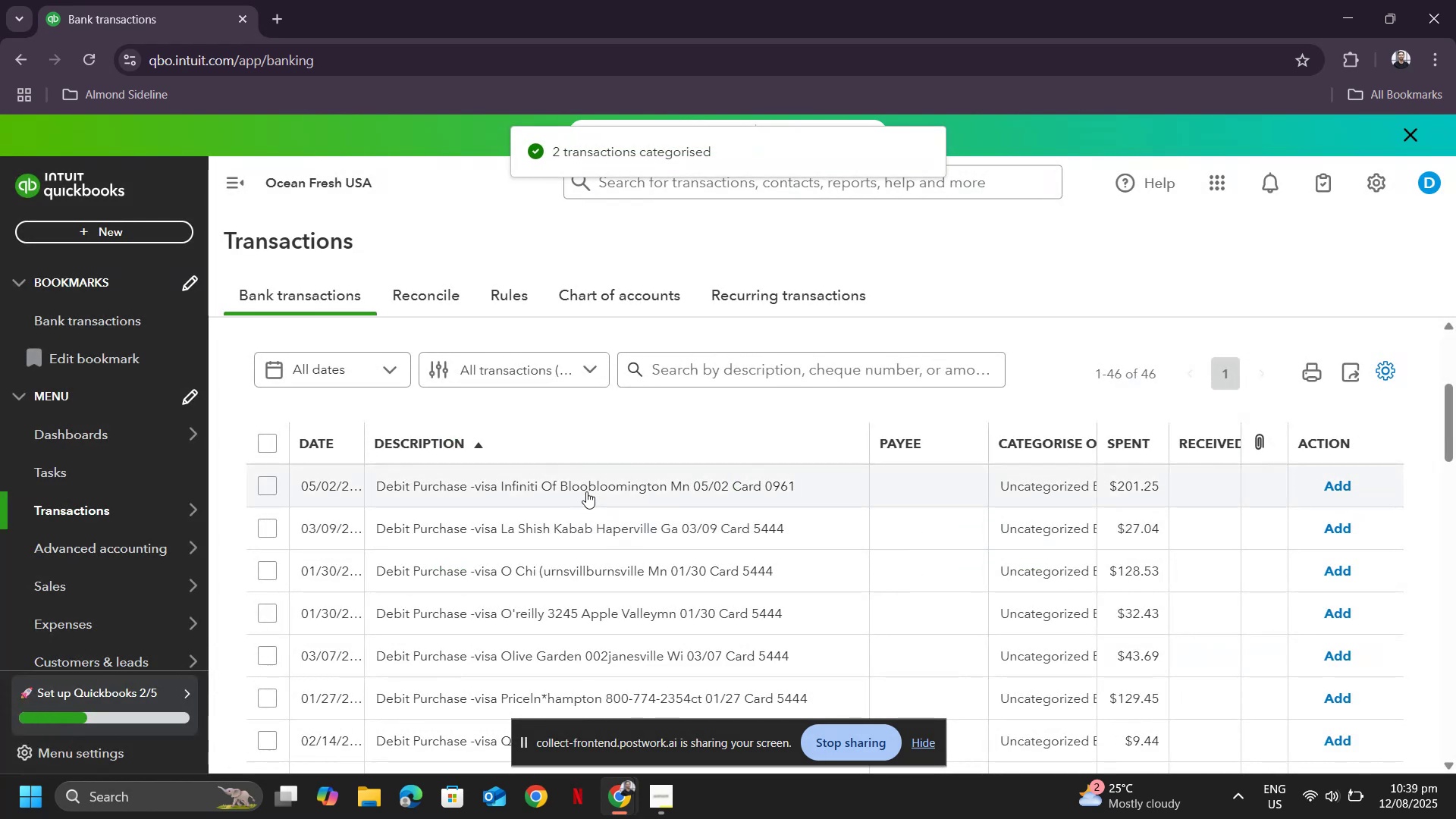 
left_click([586, 491])
 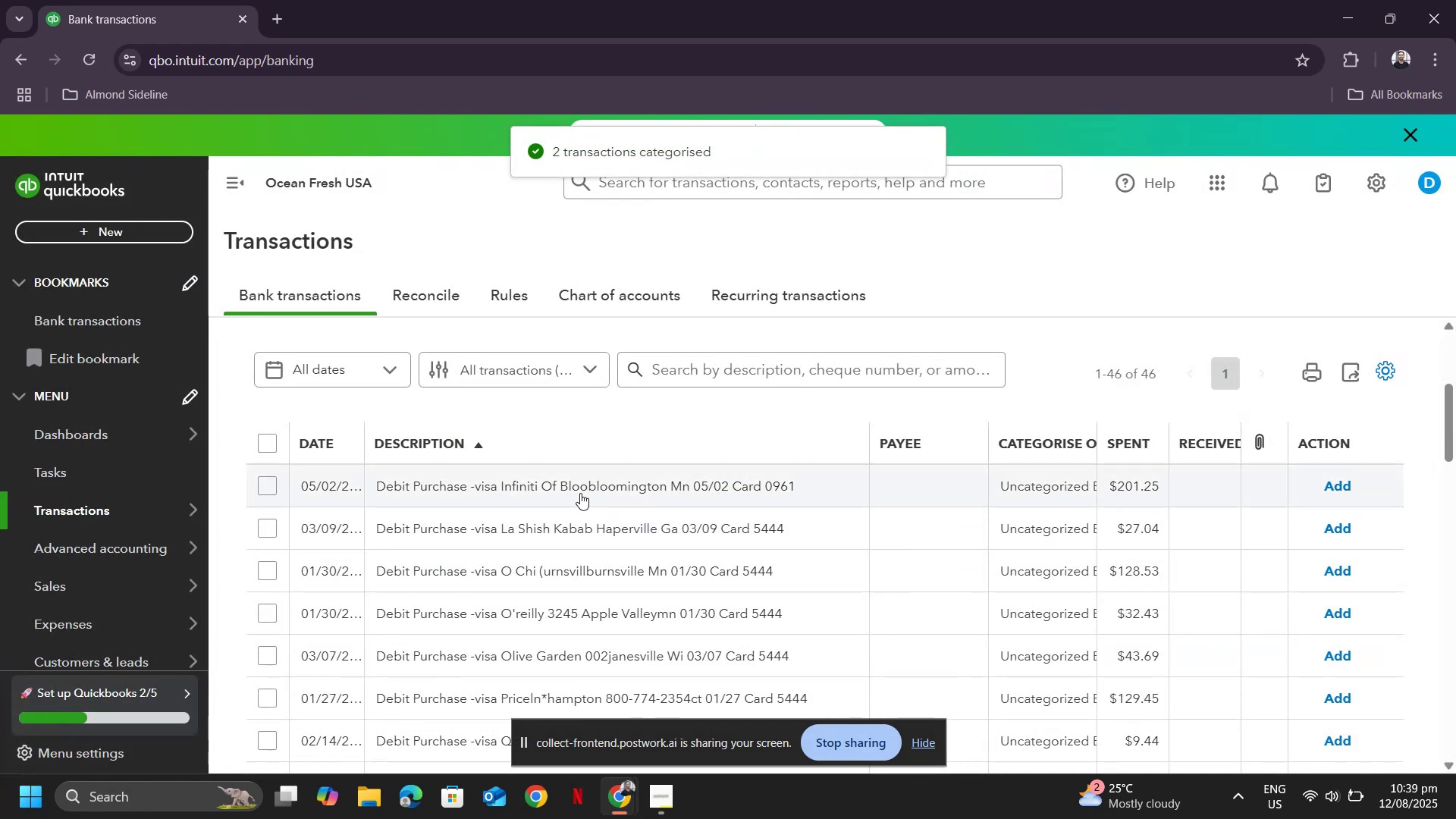 
key(Alt+AltLeft)
 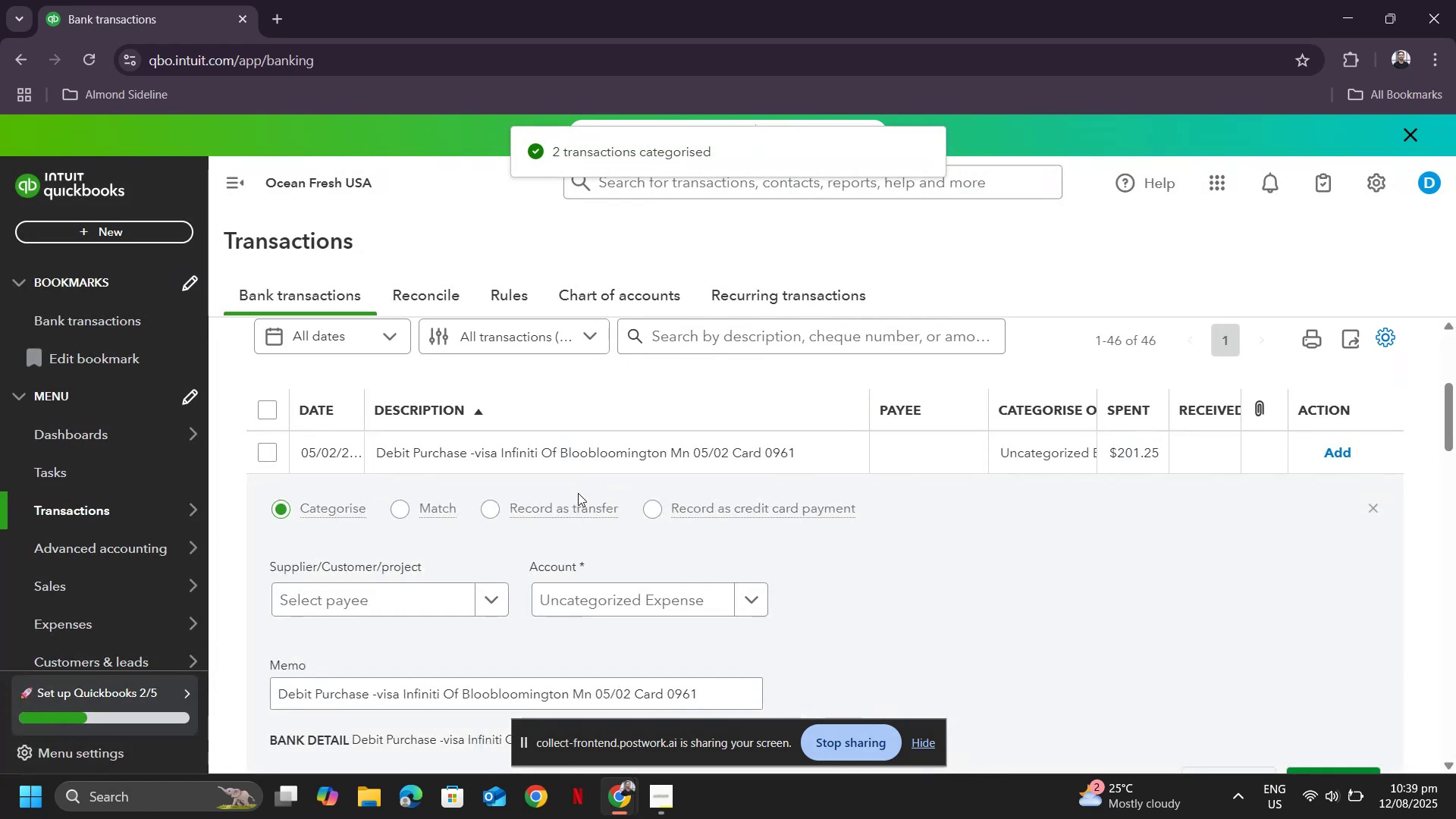 
key(Alt+Tab)
 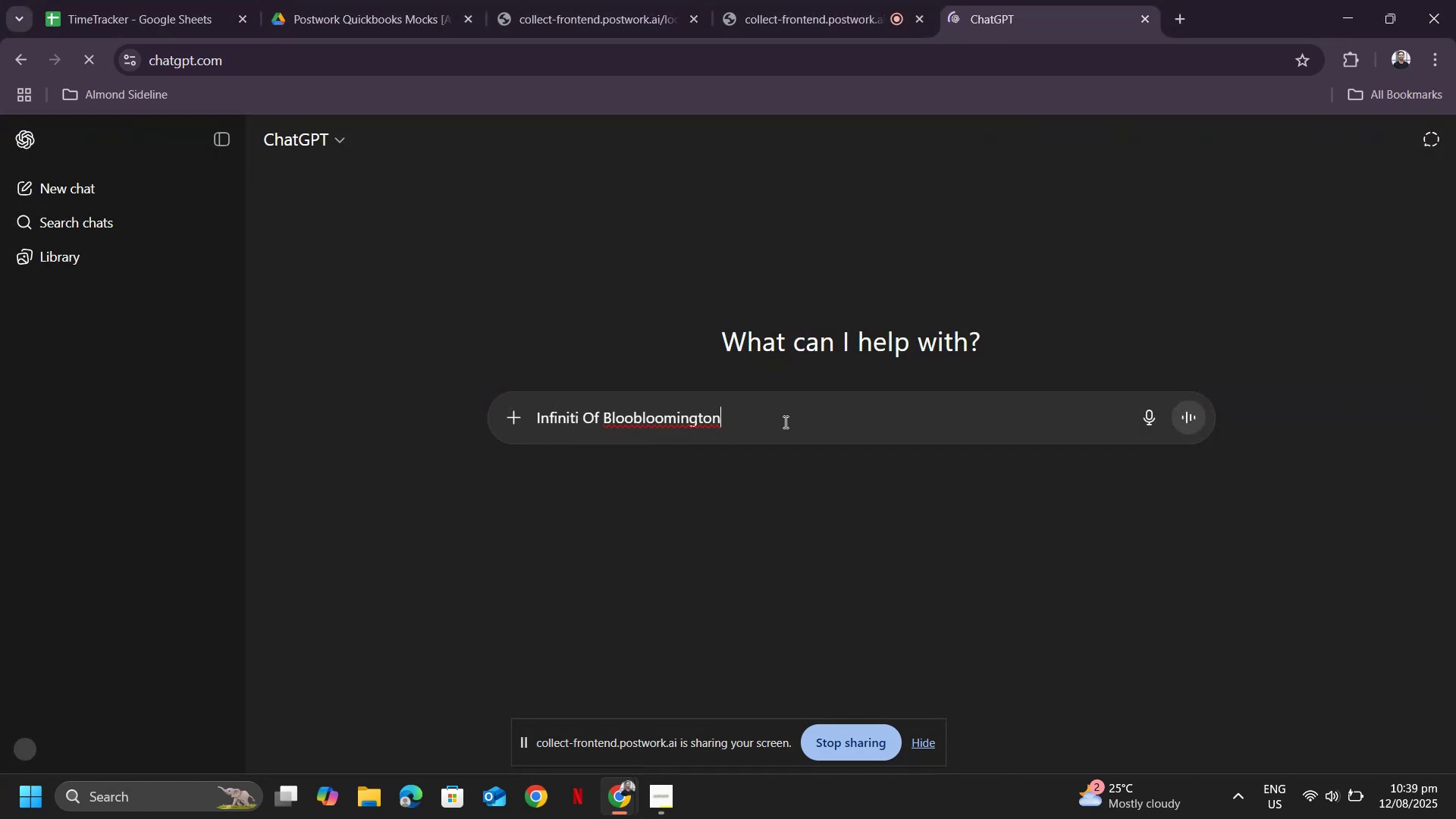 
left_click([799, 417])
 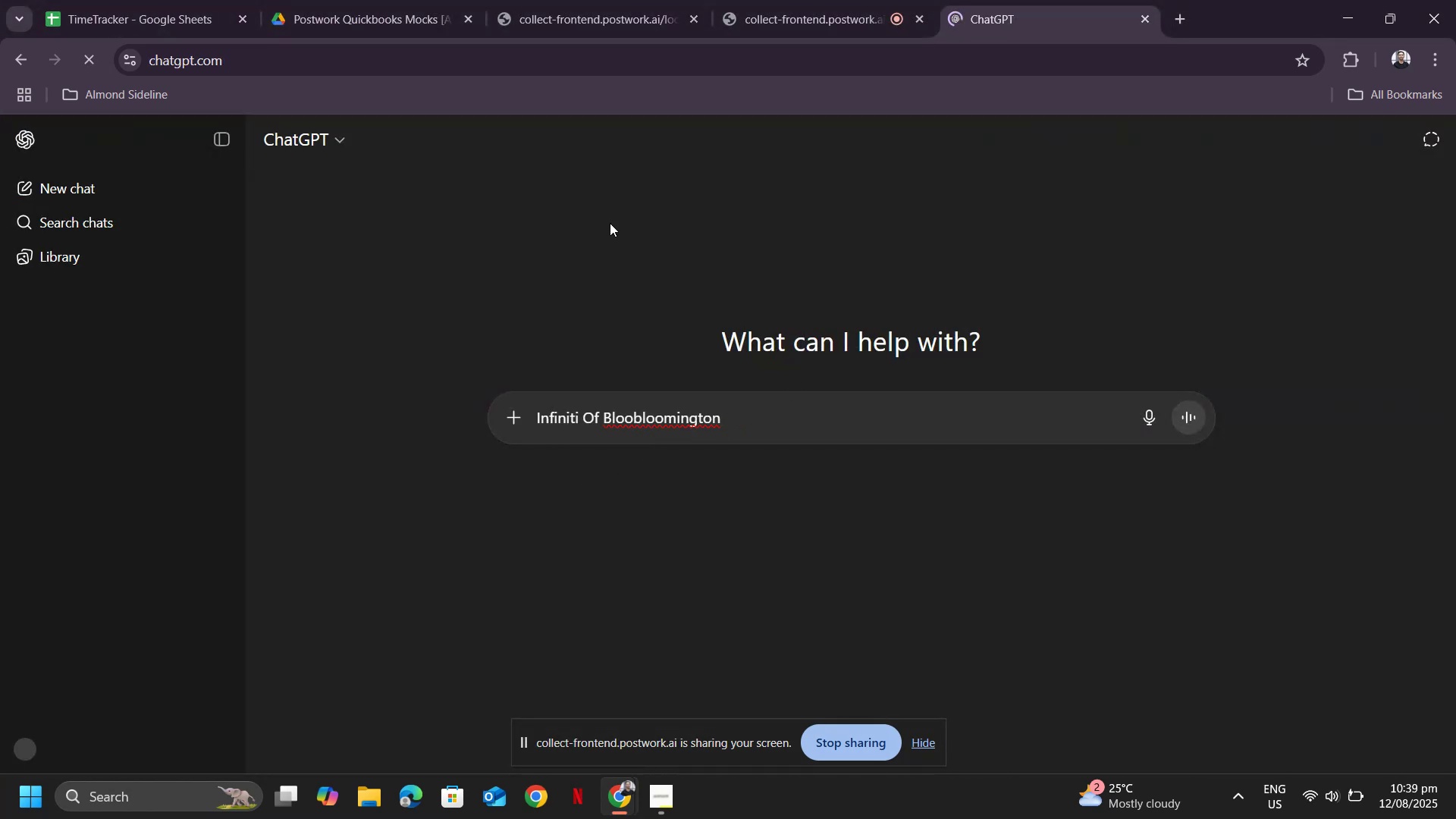 
key(Alt+AltLeft)
 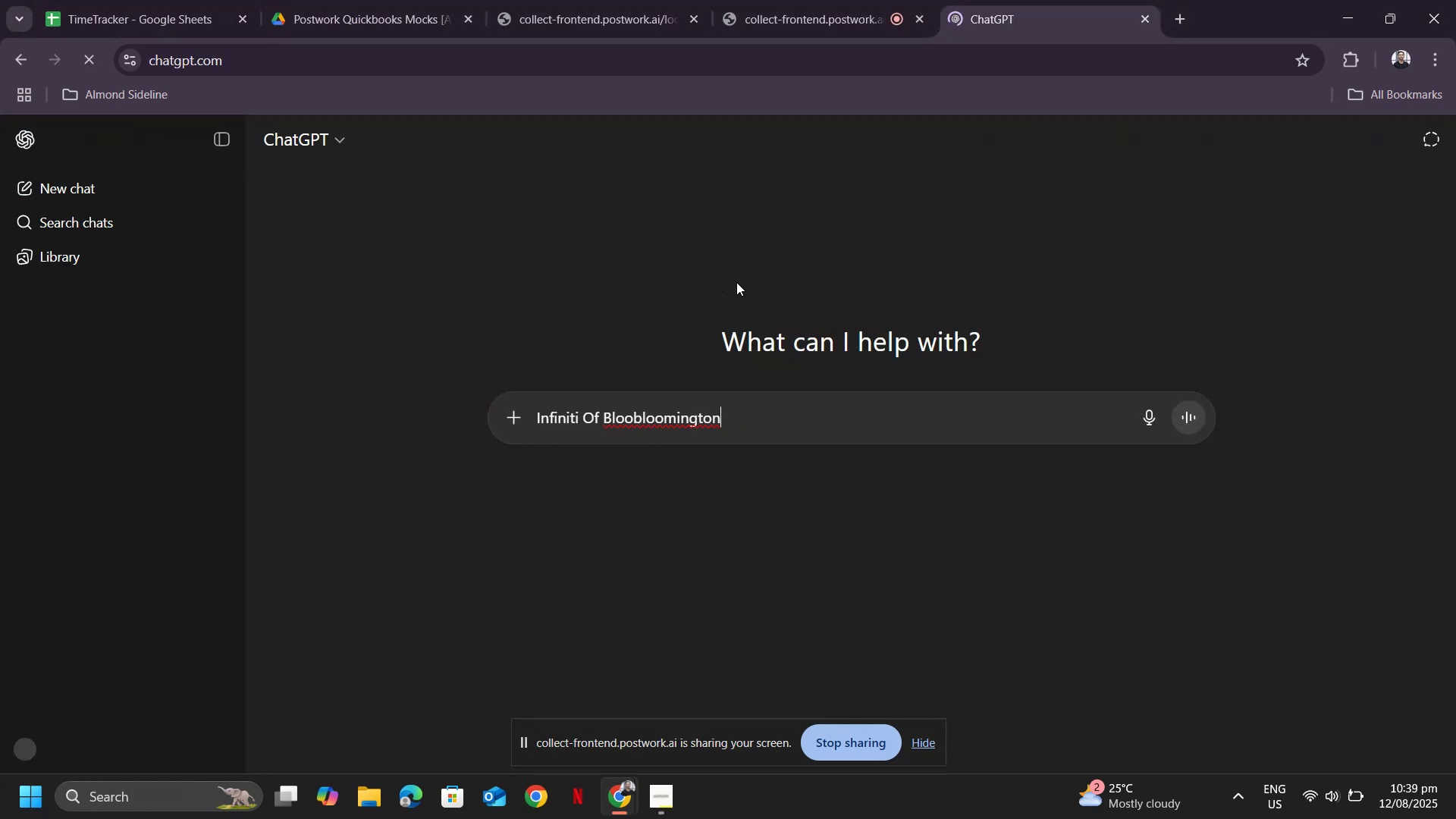 
key(Alt+Tab)
 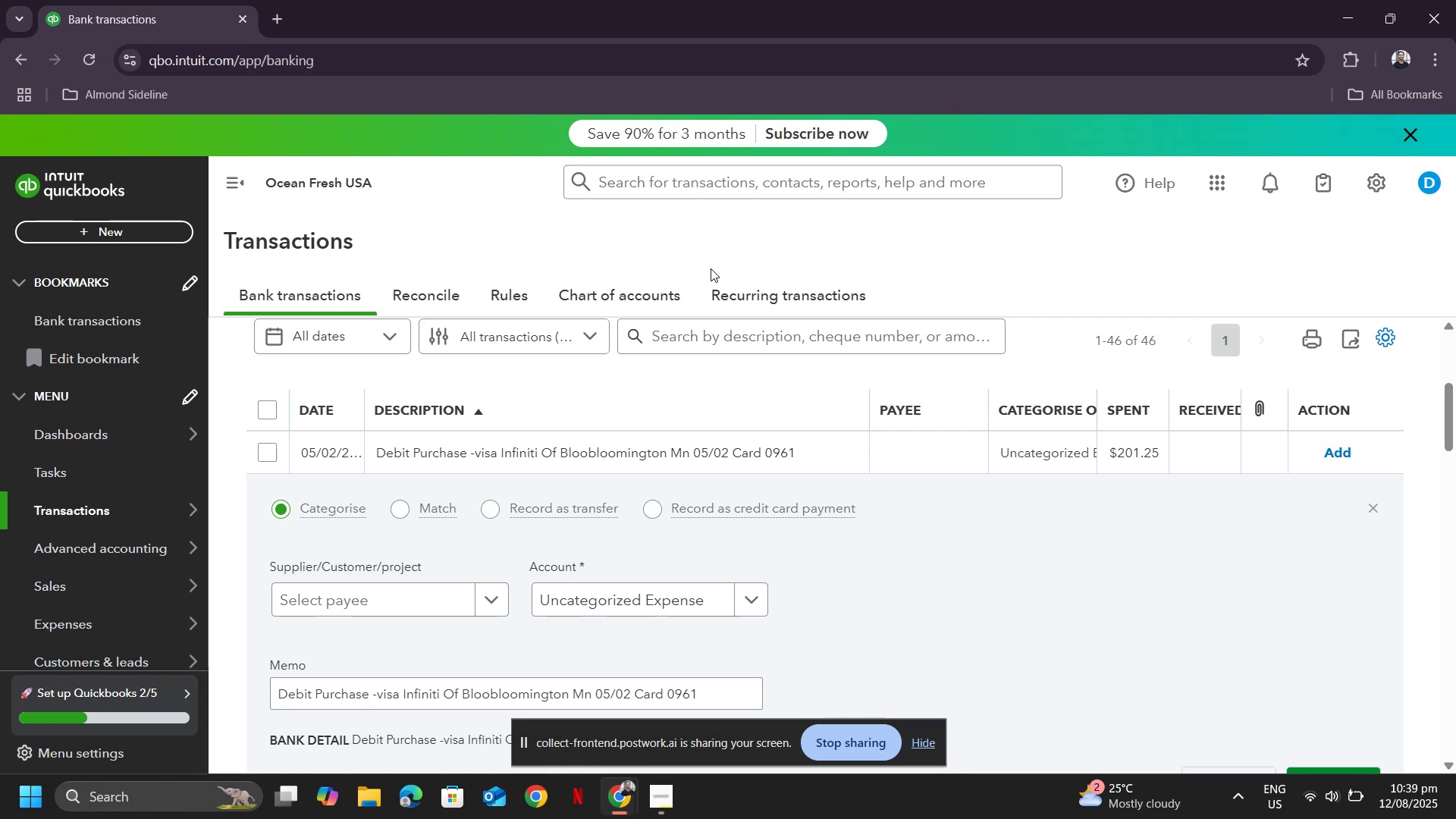 
wait(5.55)
 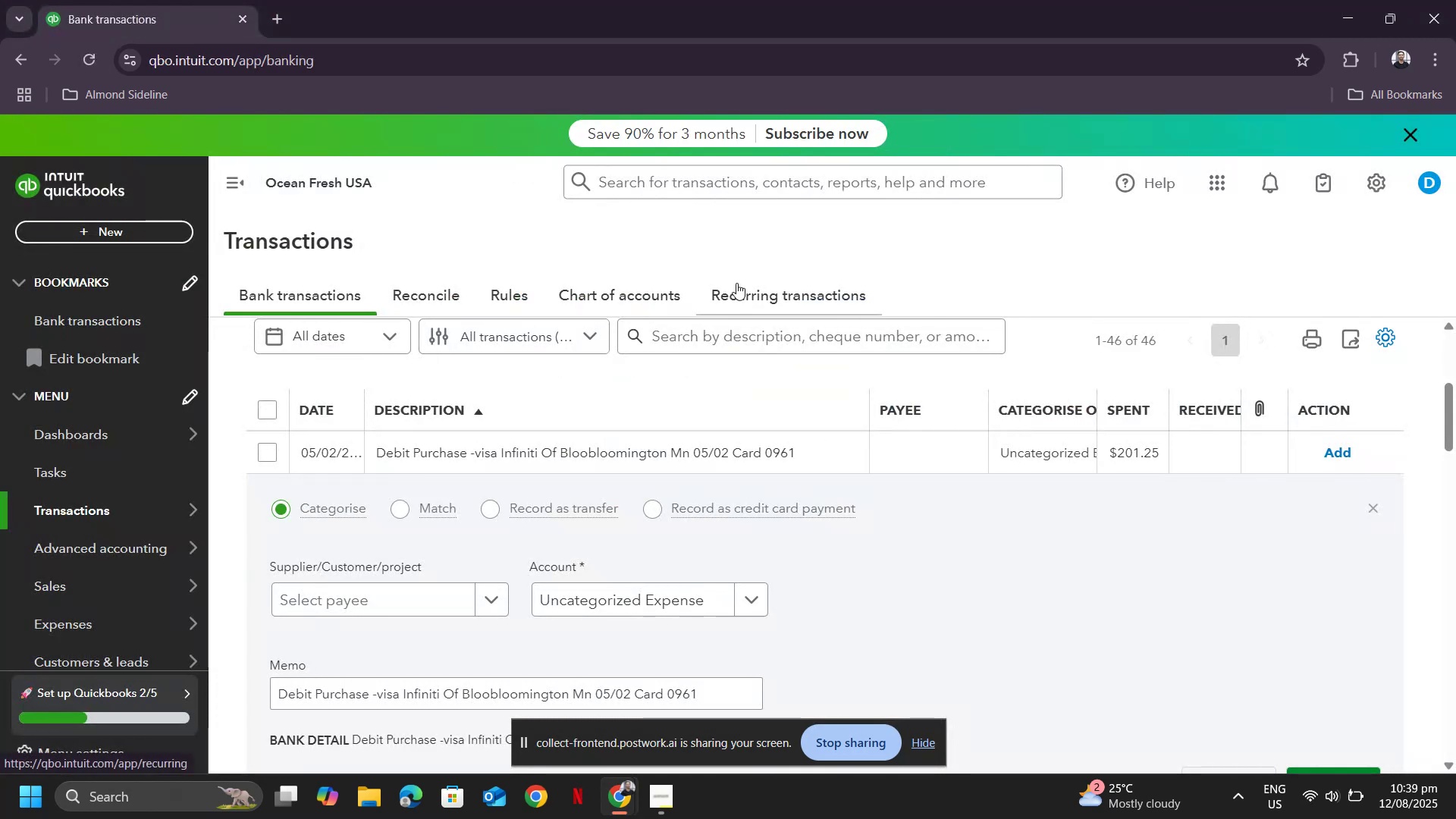 
scroll: coordinate [720, 601], scroll_direction: down, amount: 1.0
 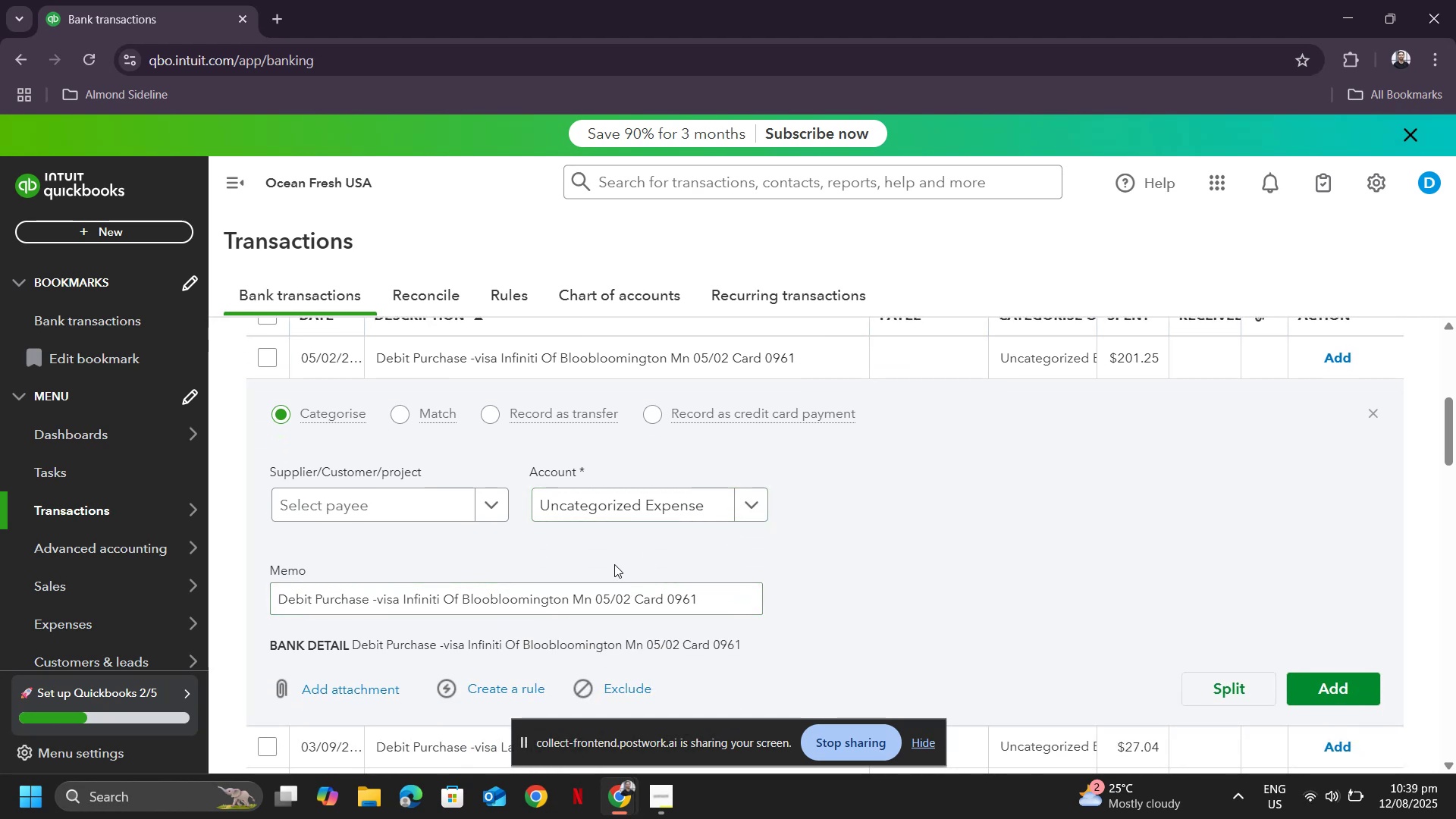 
wait(5.77)
 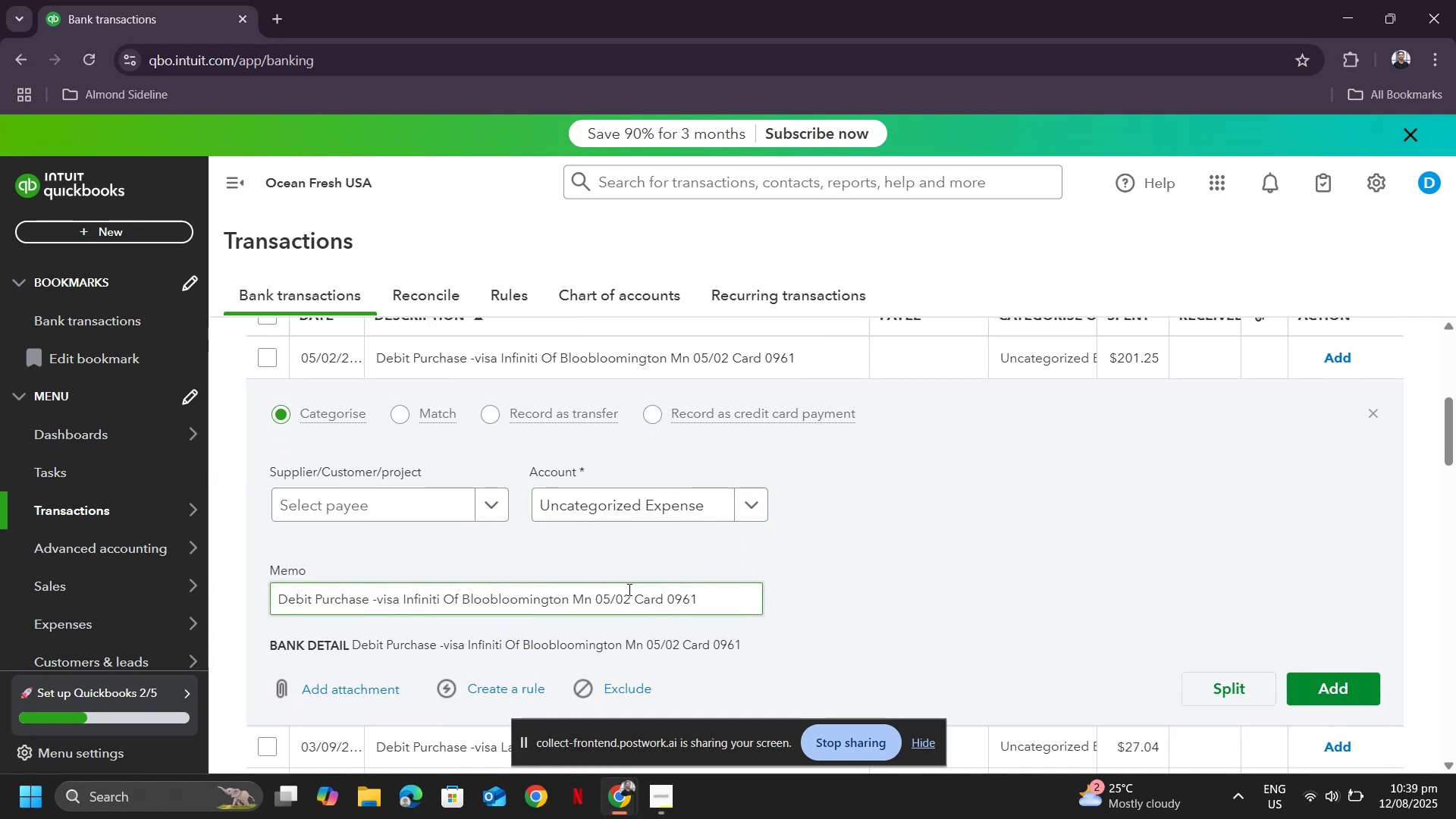 
left_click_drag(start_coordinate=[401, 595], to_coordinate=[569, 596])
 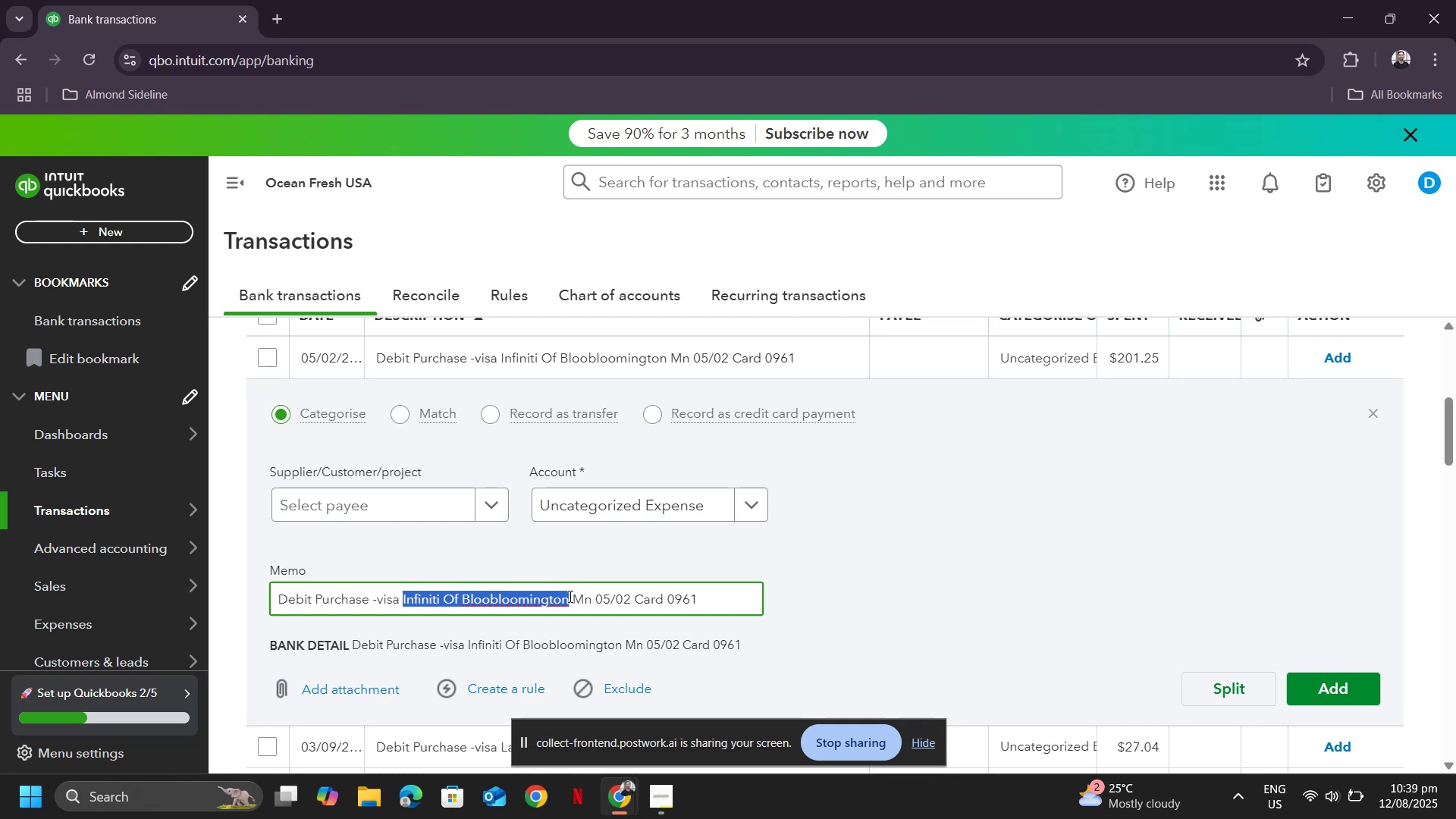 
key(Control+ControlLeft)
 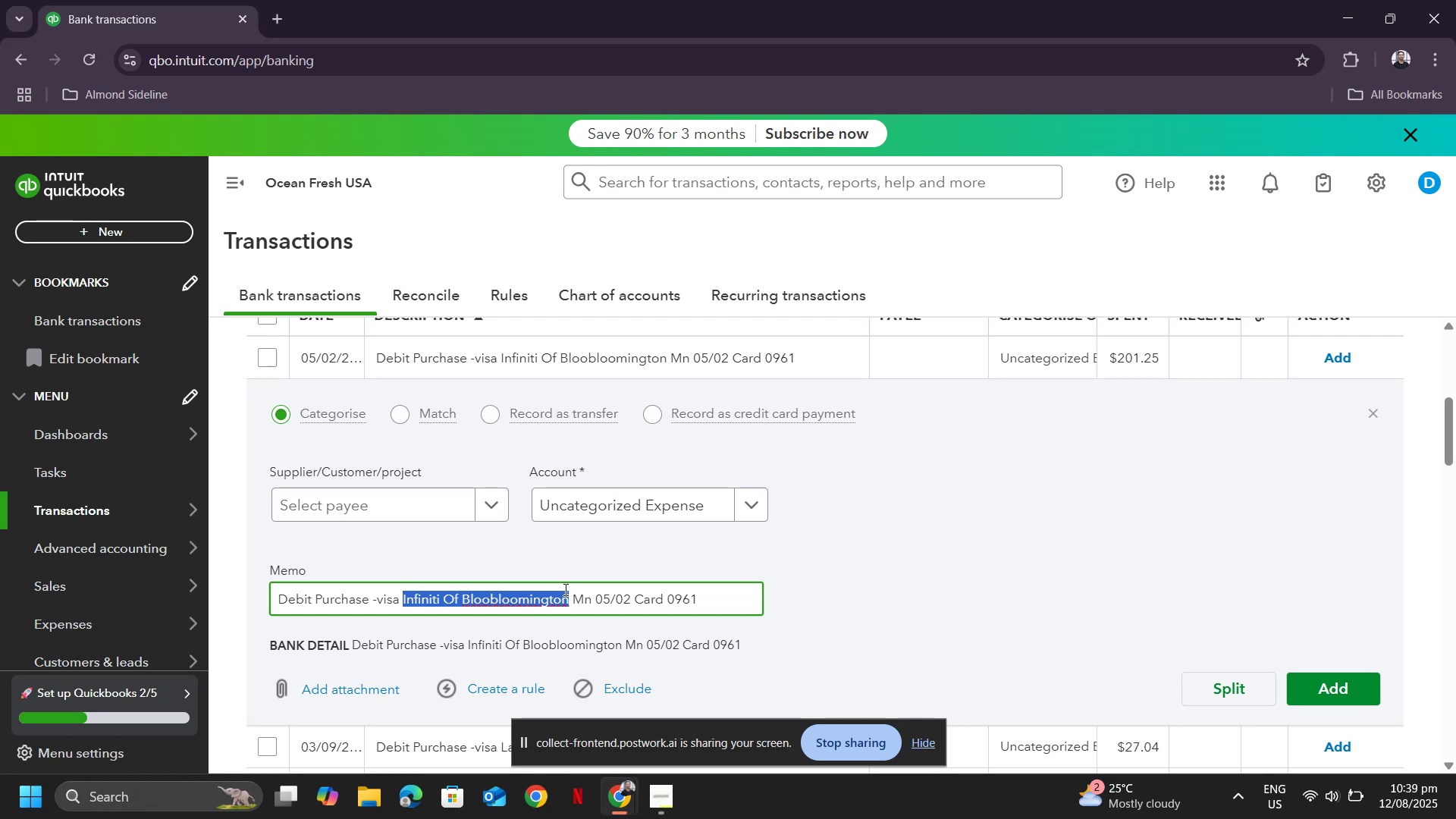 
key(Control+C)
 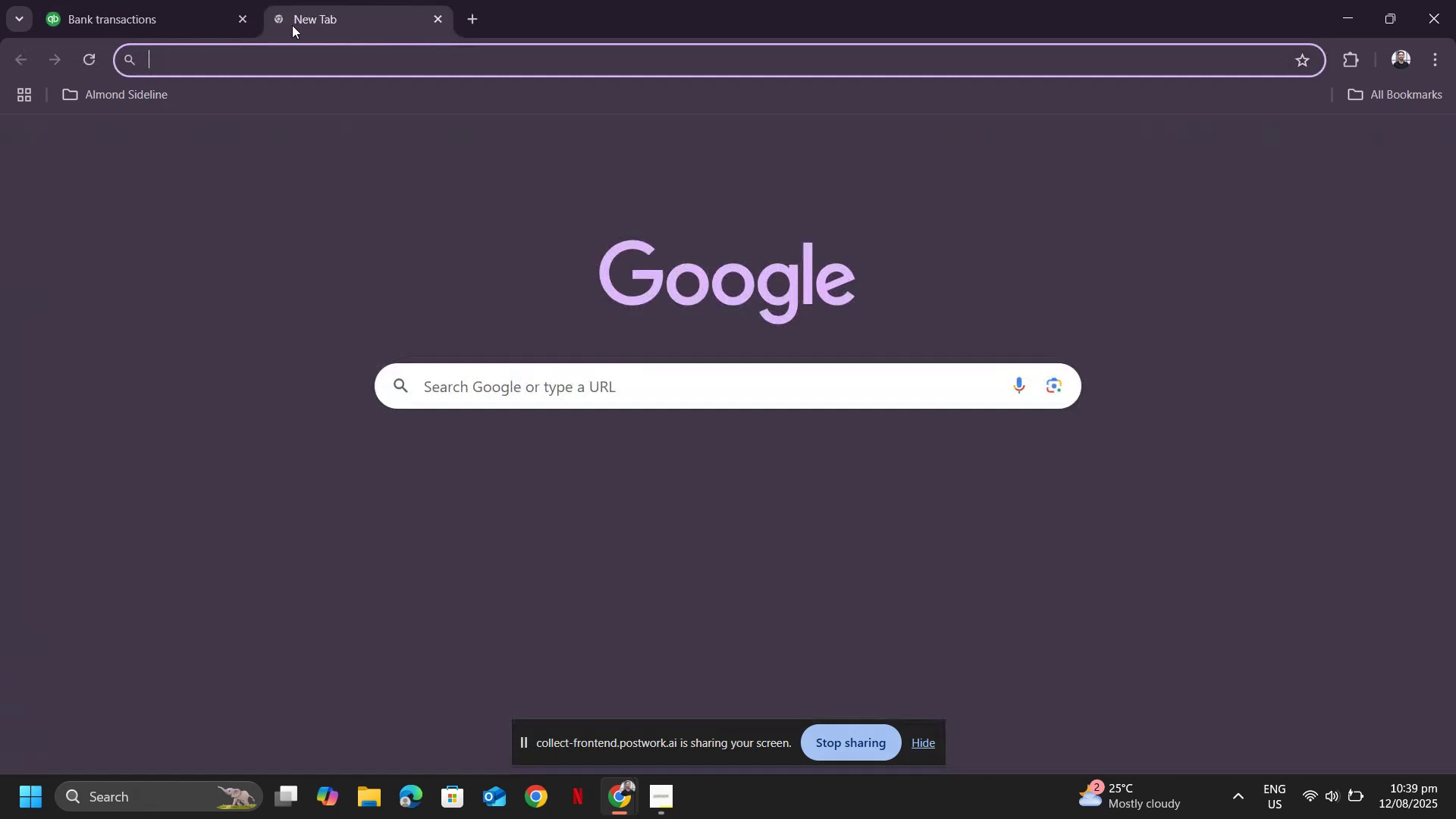 
key(Control+ControlLeft)
 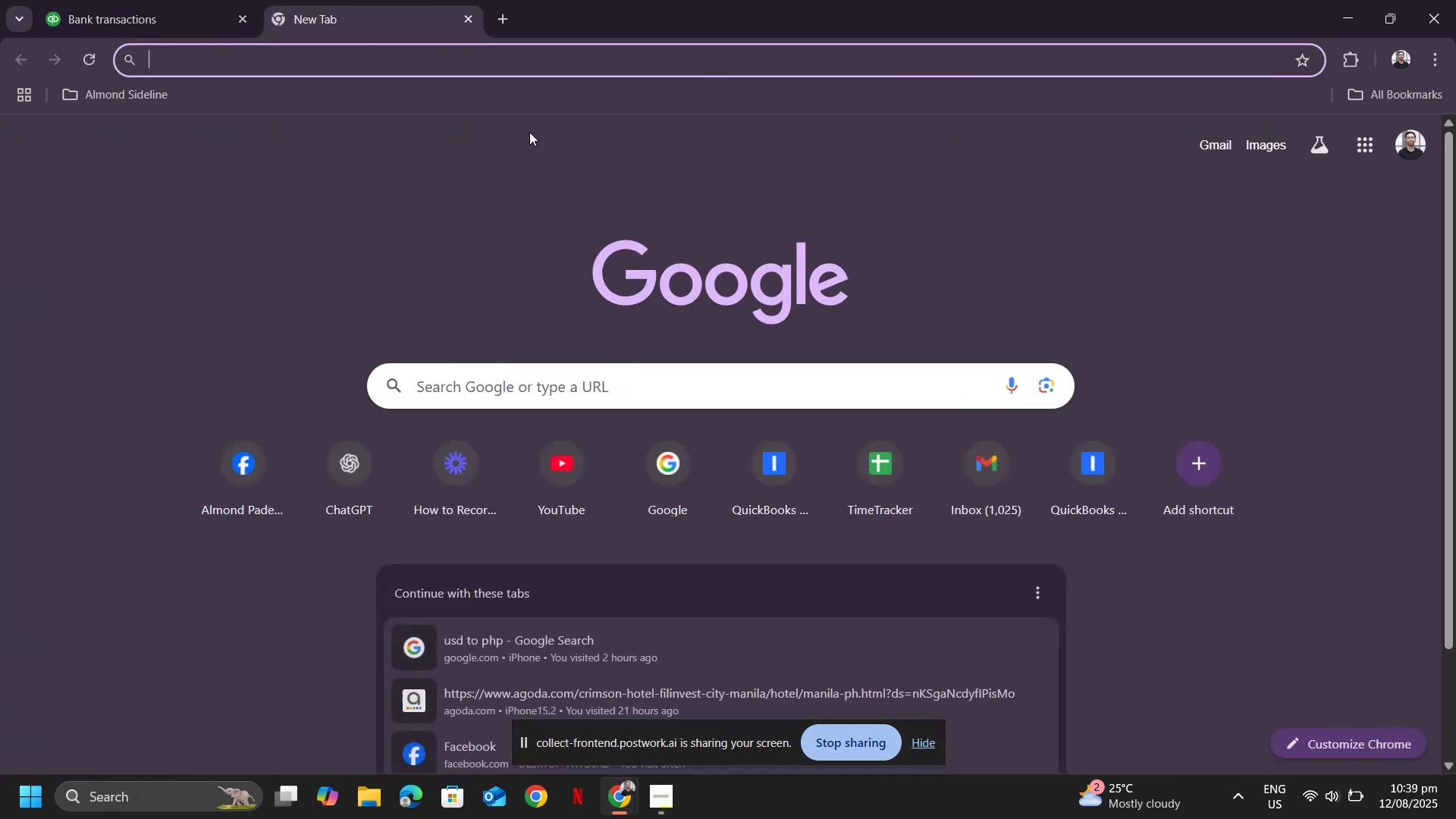 
key(Control+V)
 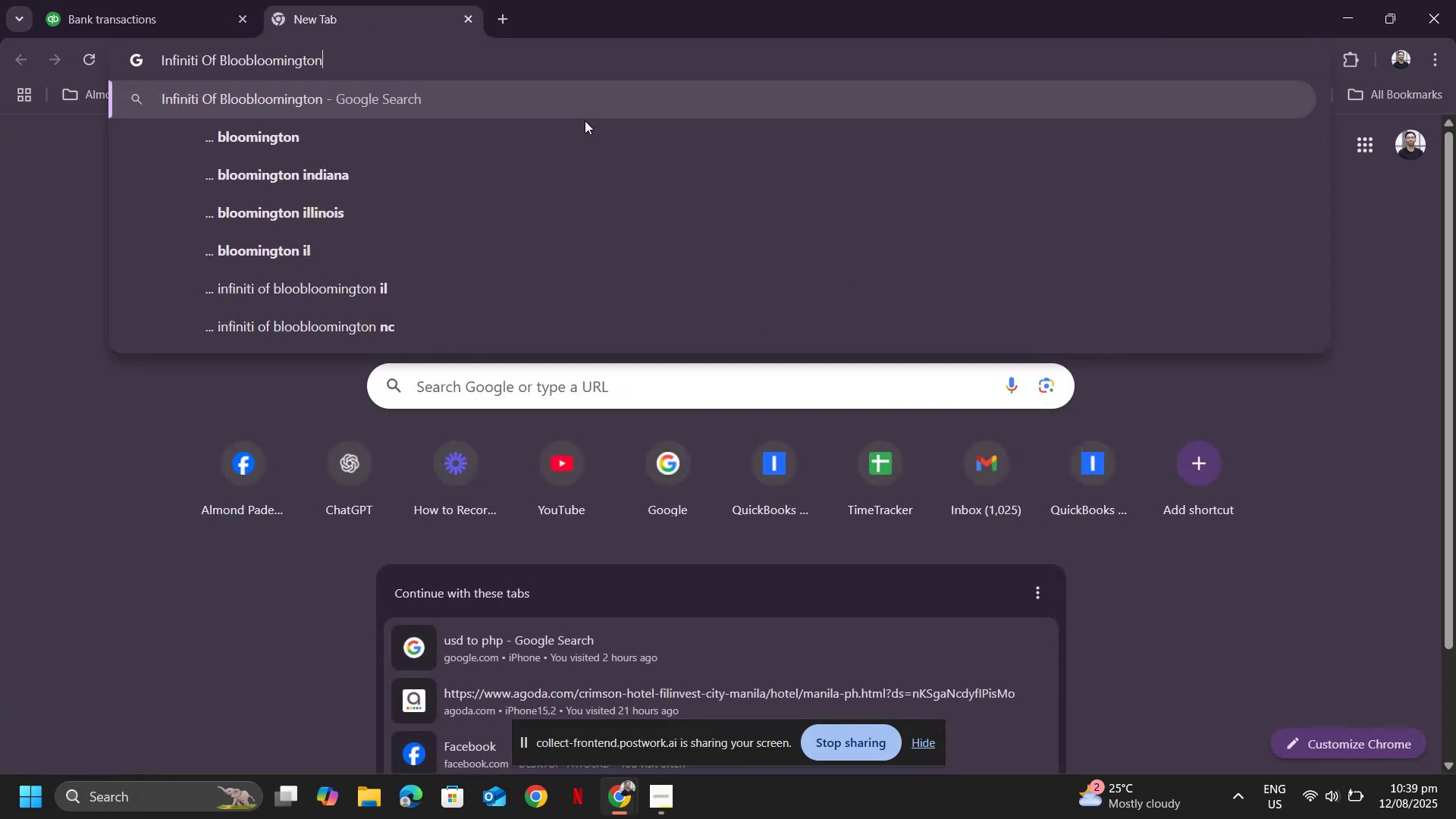 
key(Enter)
 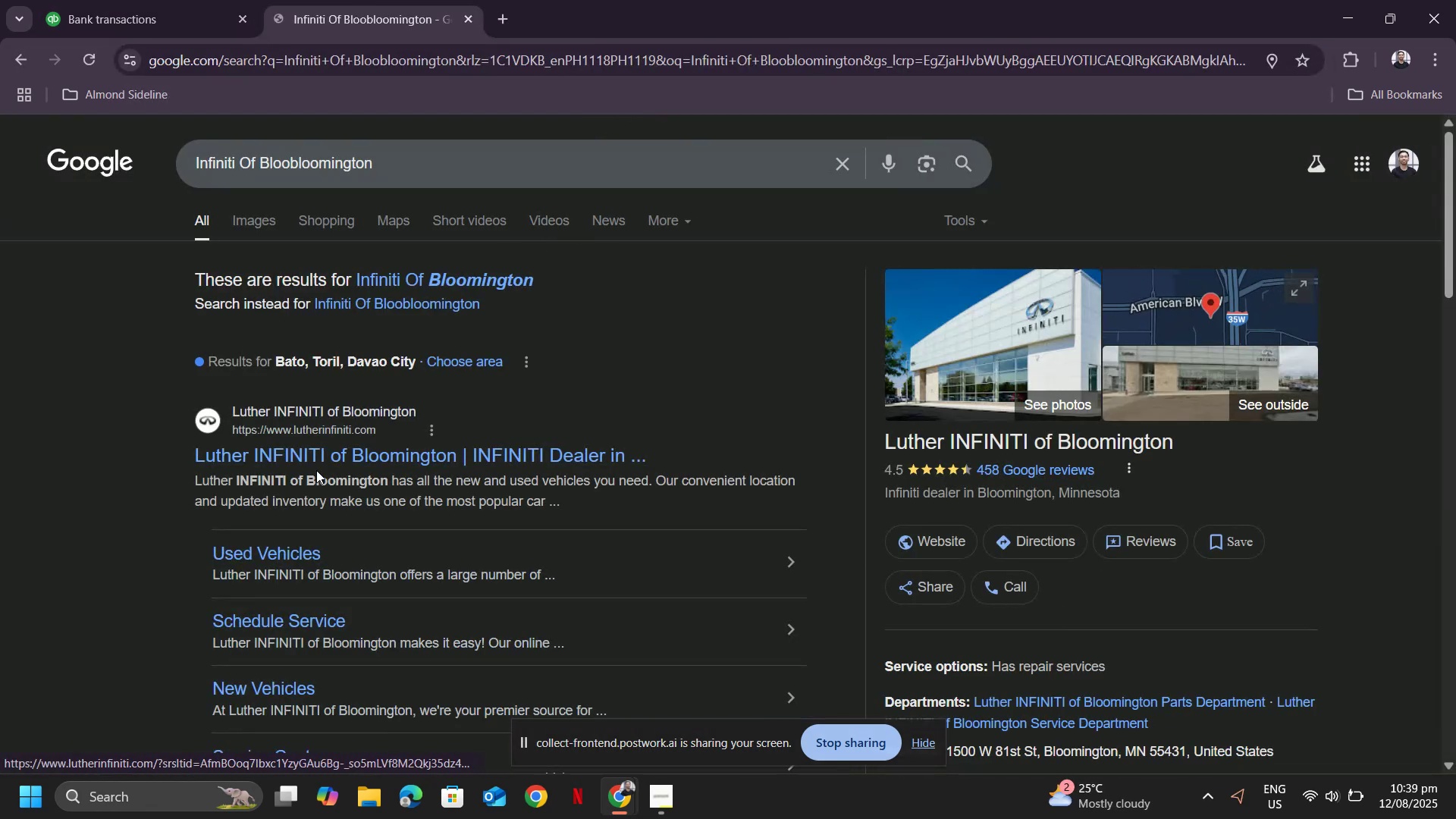 
scroll: coordinate [413, 430], scroll_direction: down, amount: 2.0
 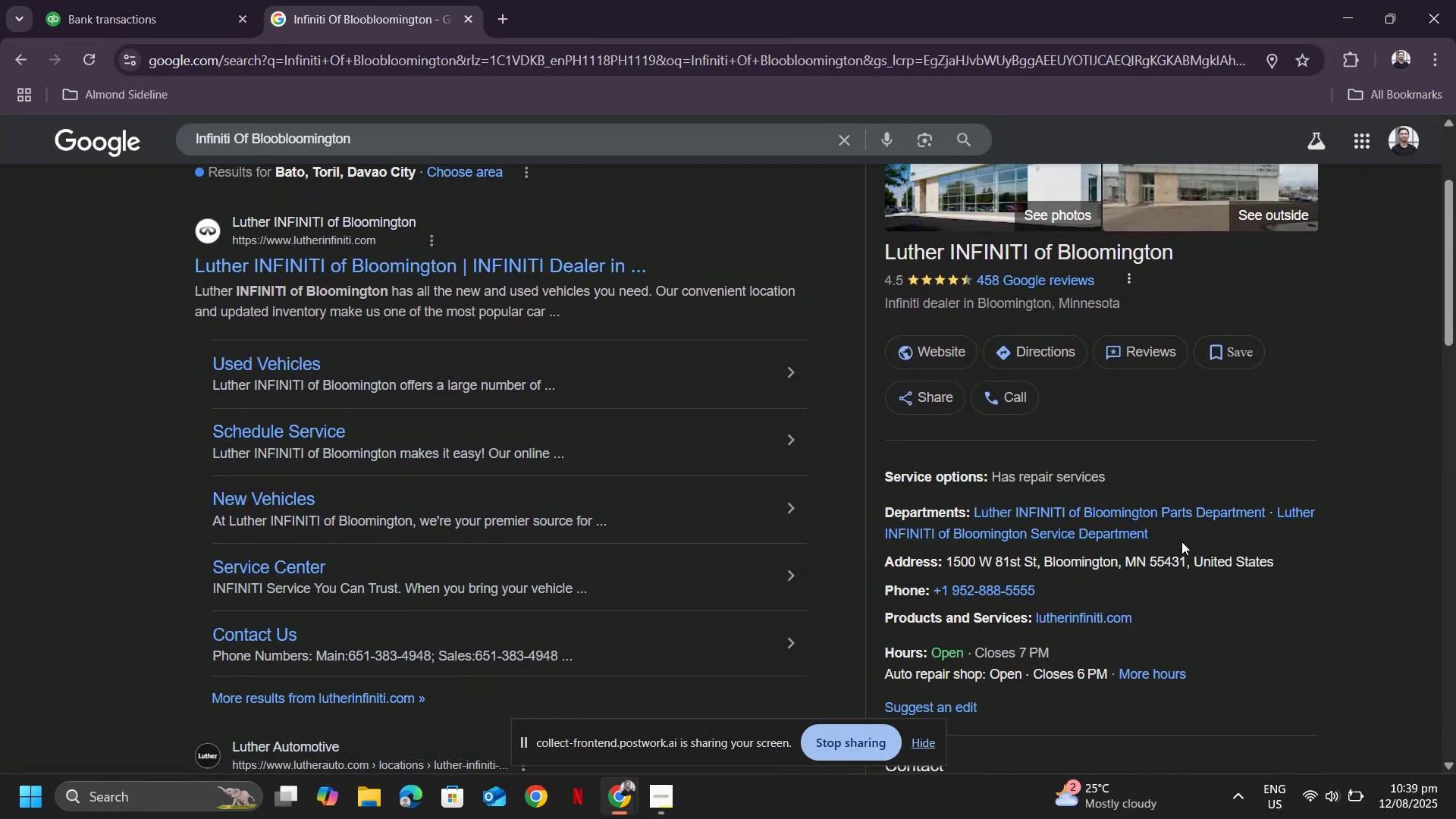 
wait(8.62)
 